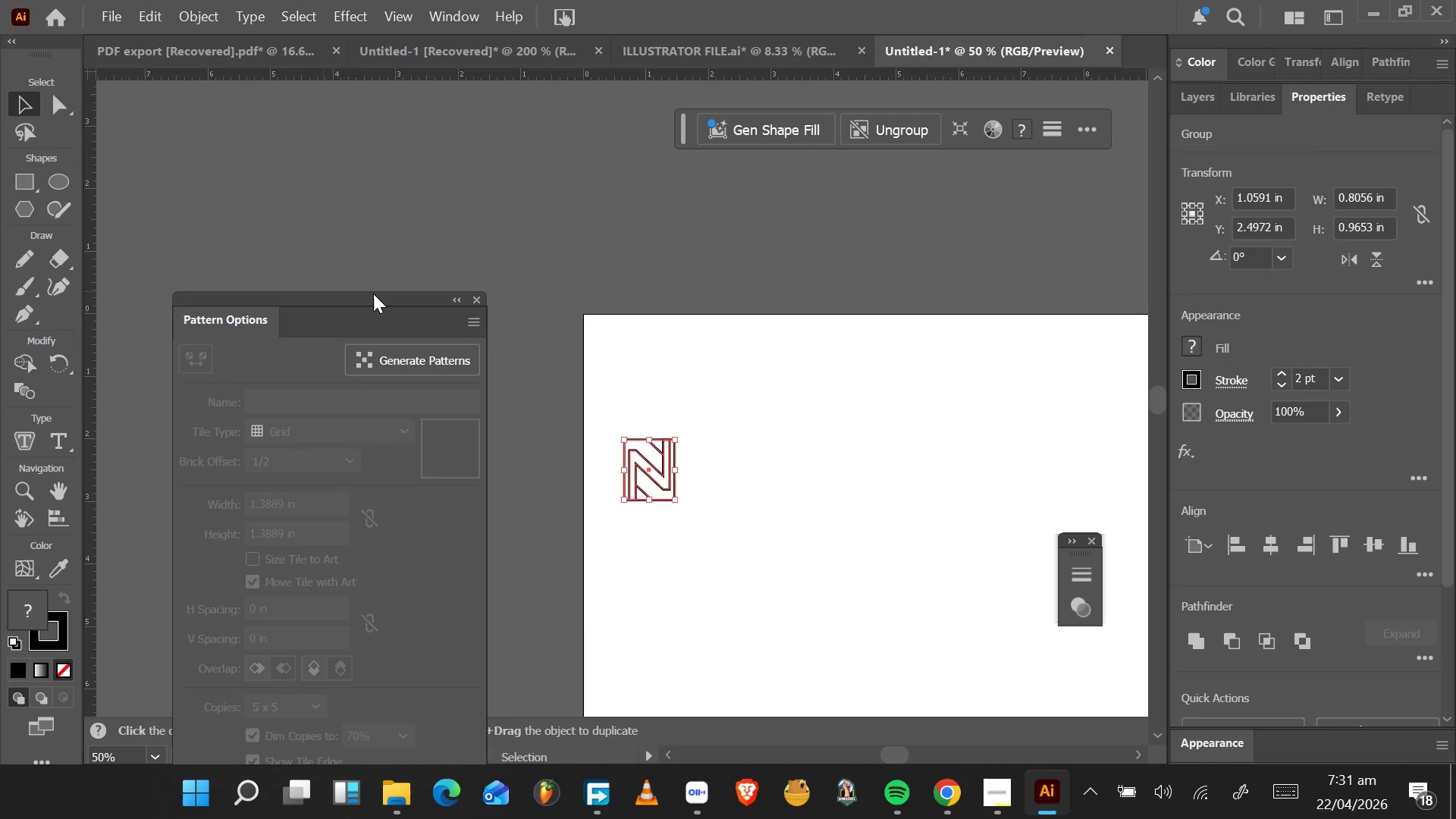 
left_click_drag(start_coordinate=[373, 293], to_coordinate=[389, 128])
 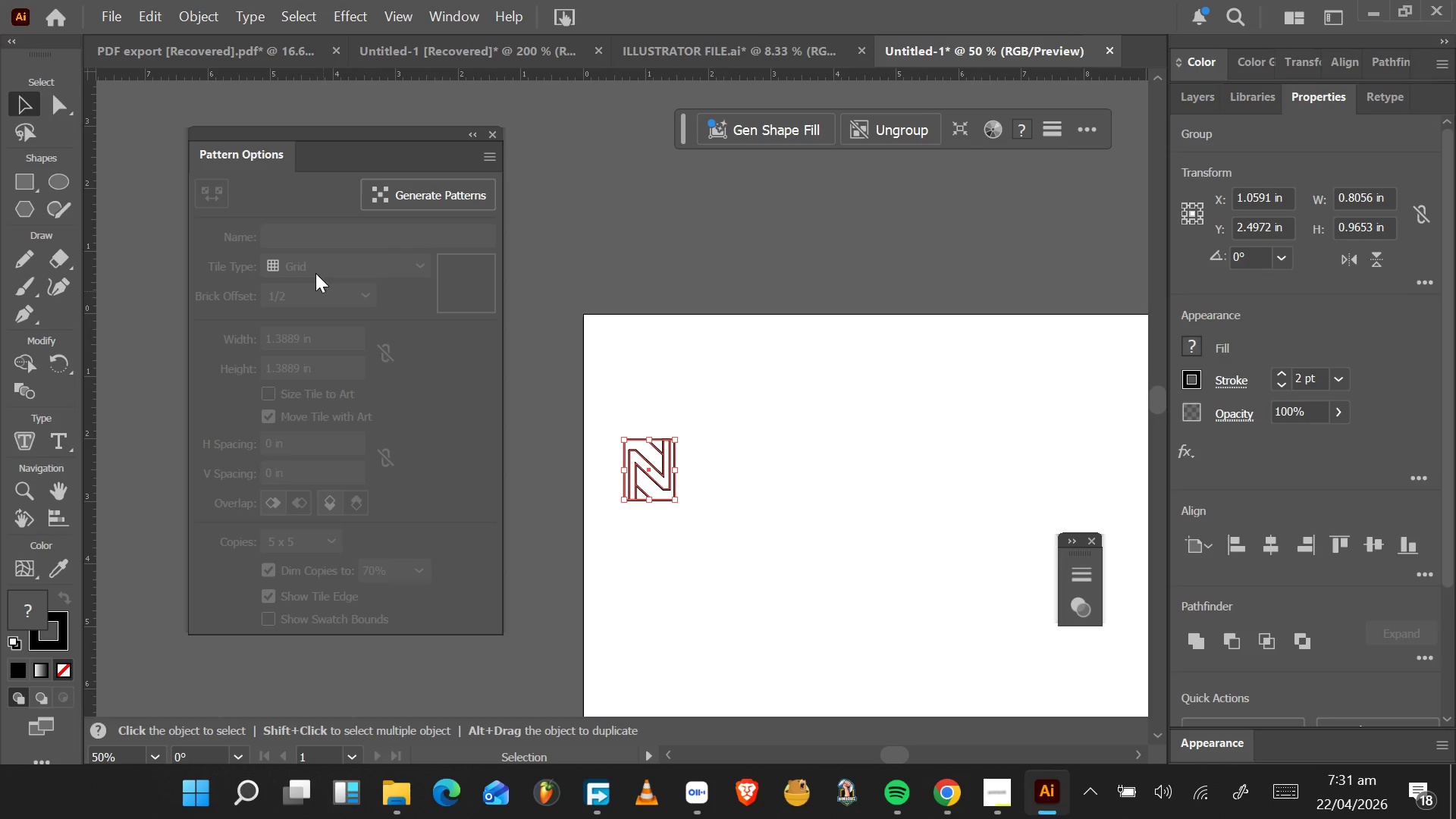 
left_click([394, 229])
 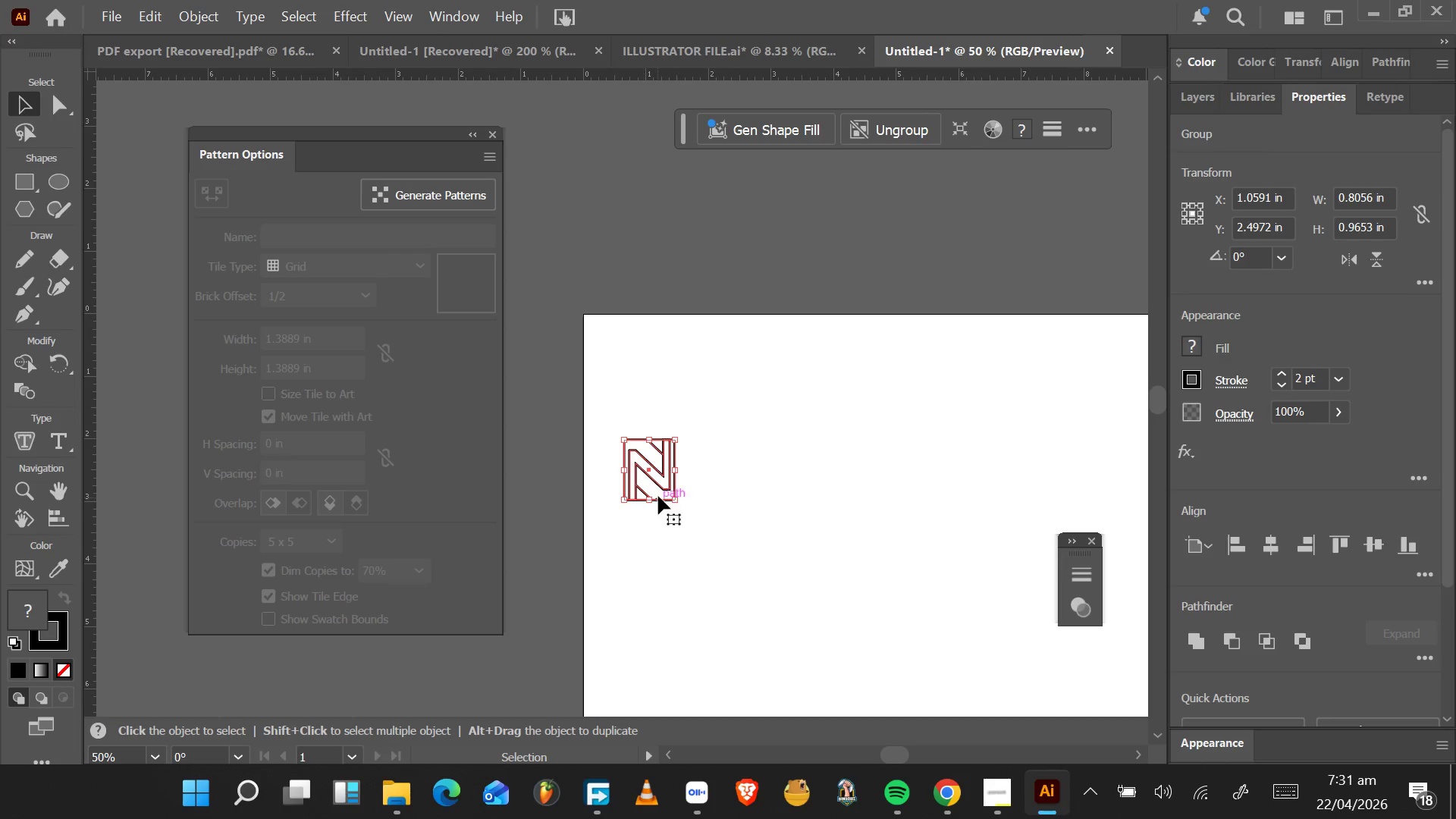 
double_click([658, 495])
 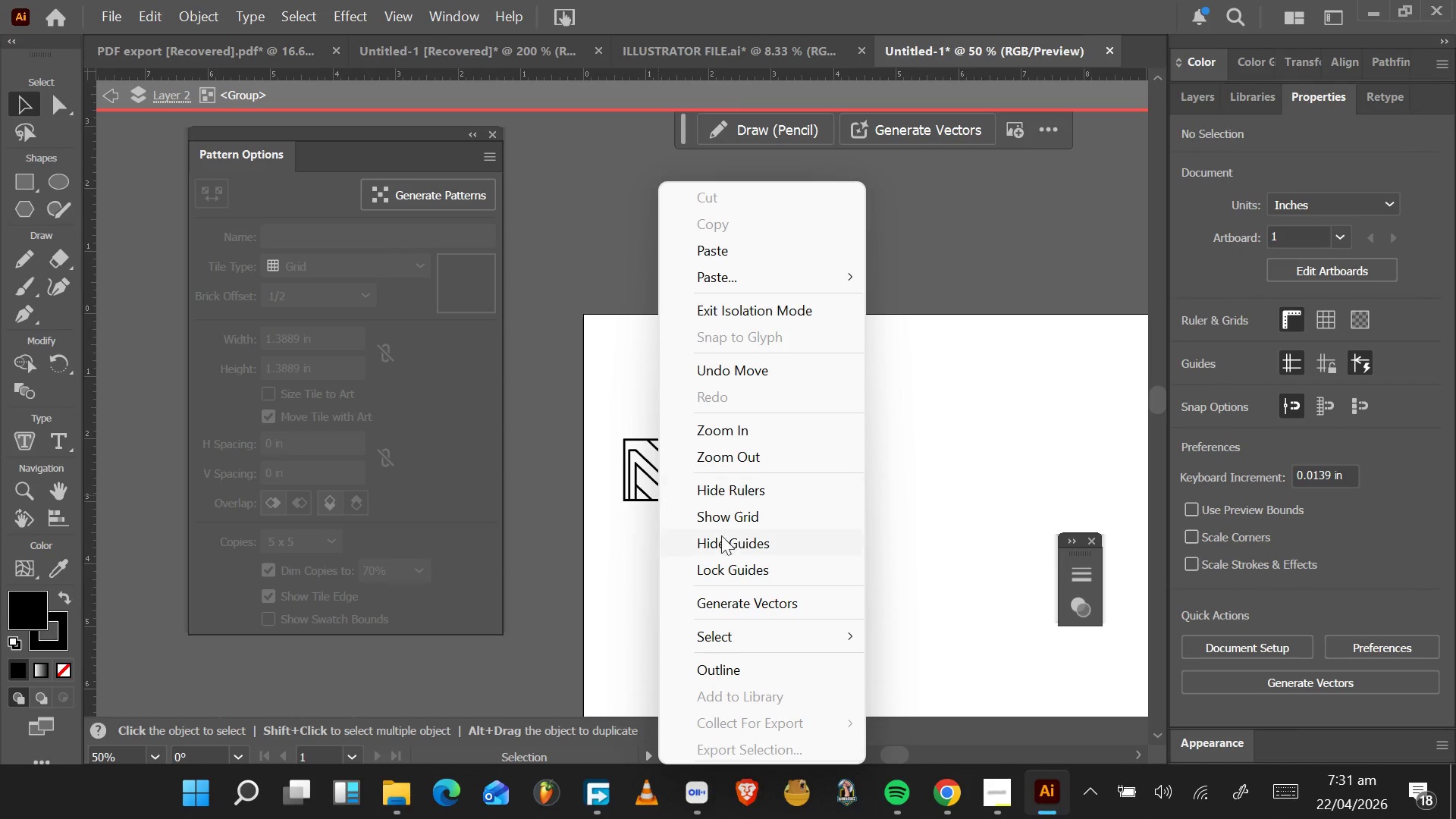 
mouse_move([768, 608])
 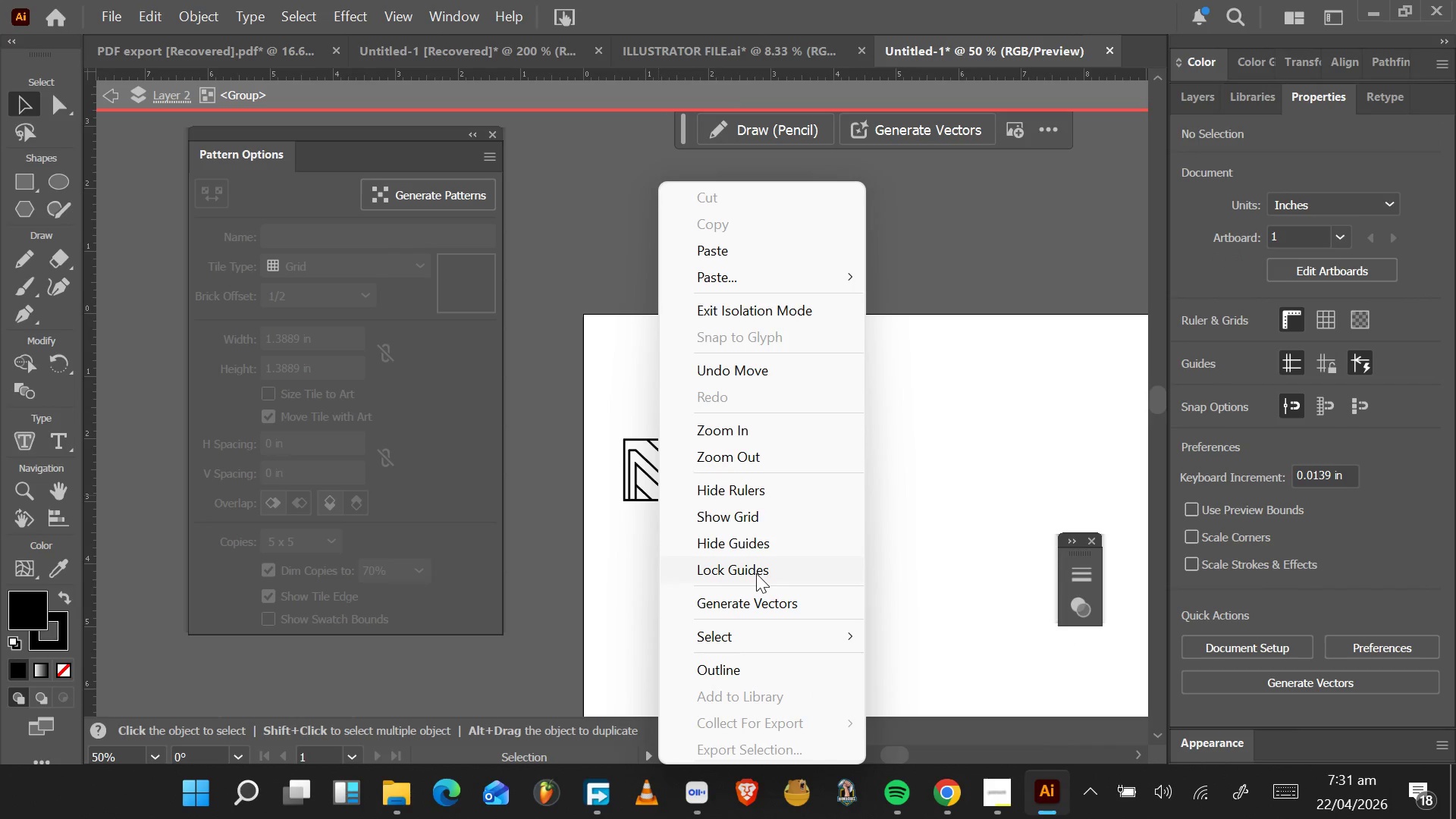 
scroll: coordinate [756, 577], scroll_direction: down, amount: 5.0
 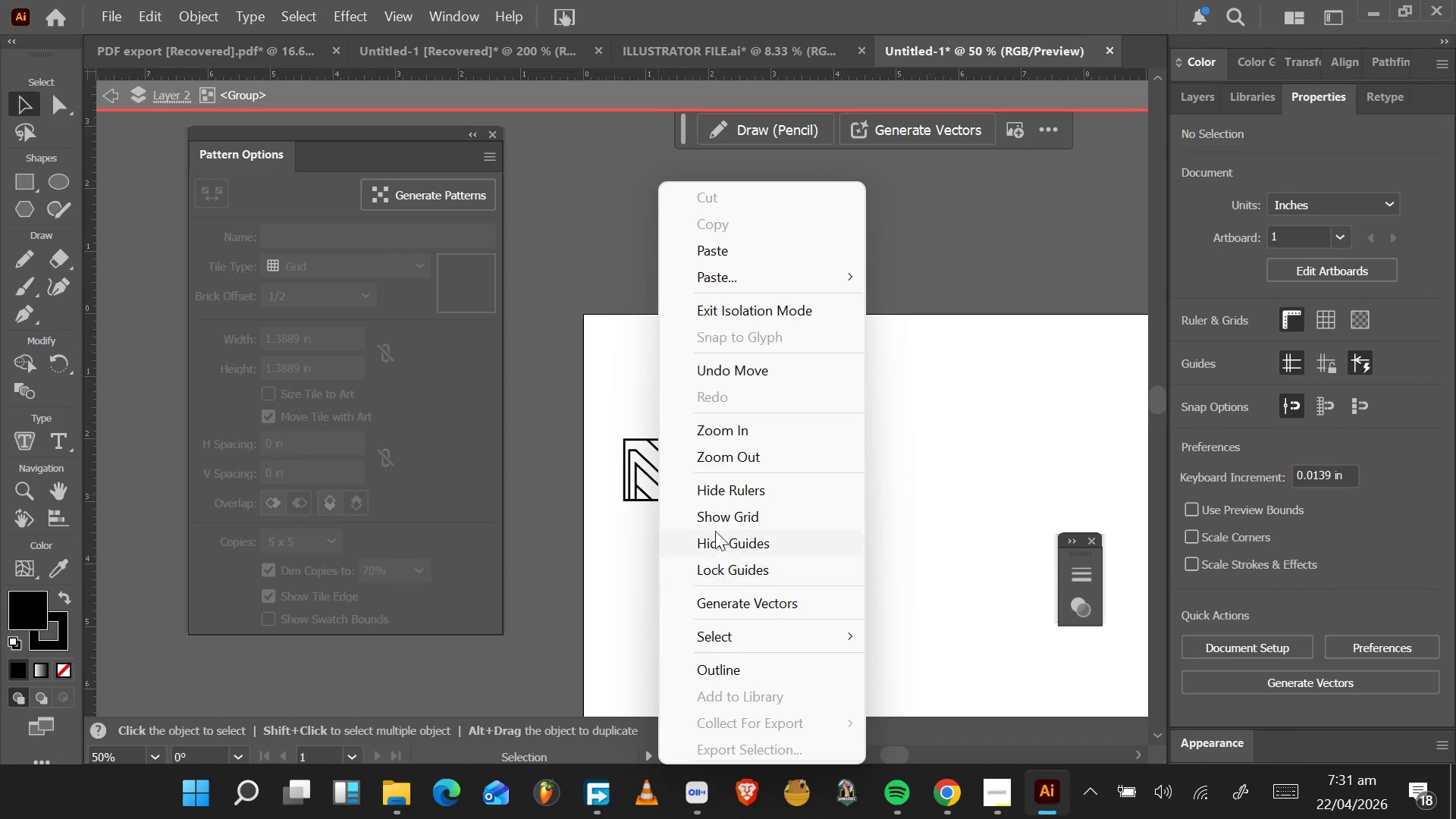 
left_click([629, 453])
 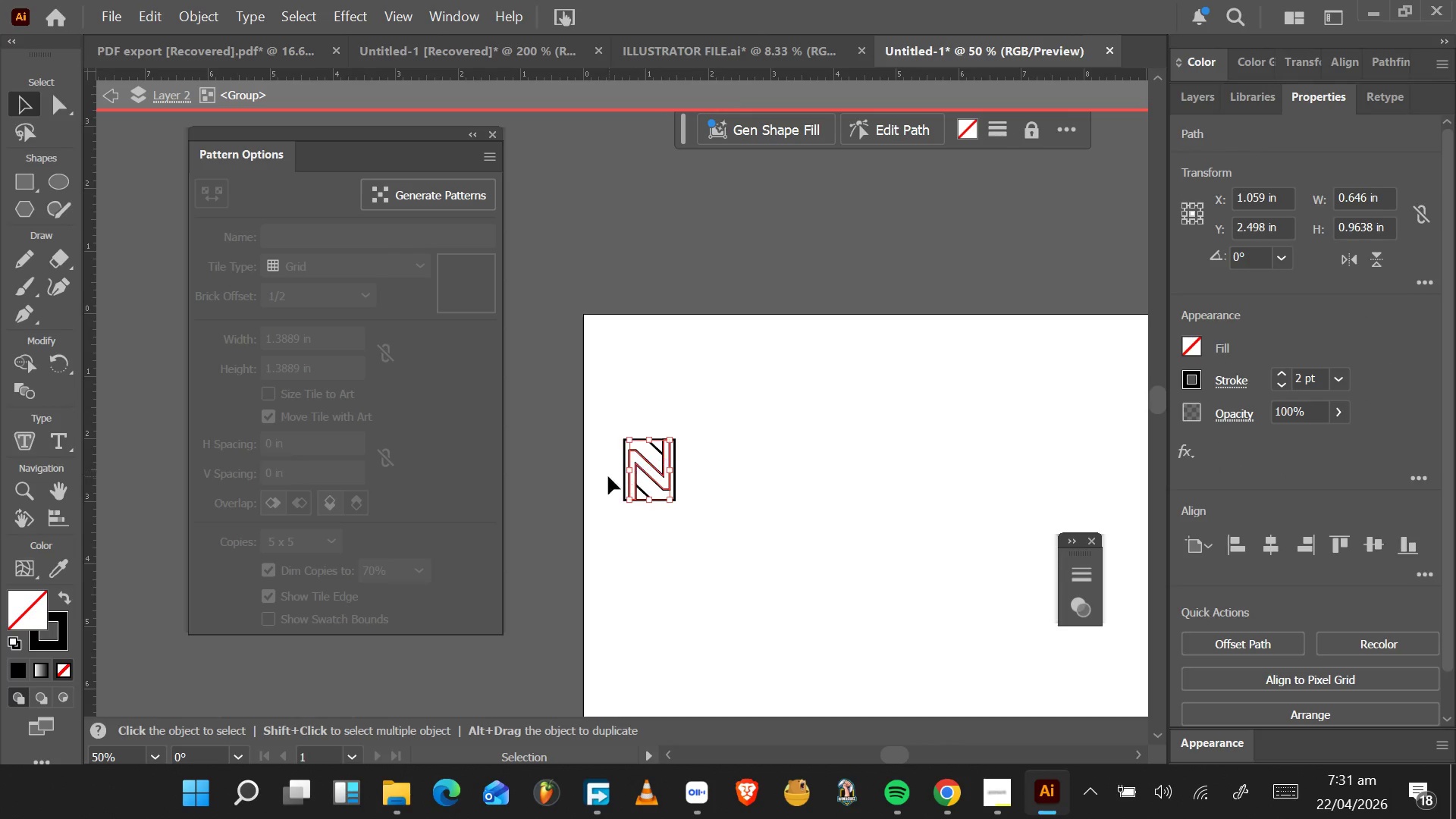 
left_click_drag(start_coordinate=[595, 406], to_coordinate=[697, 533])
 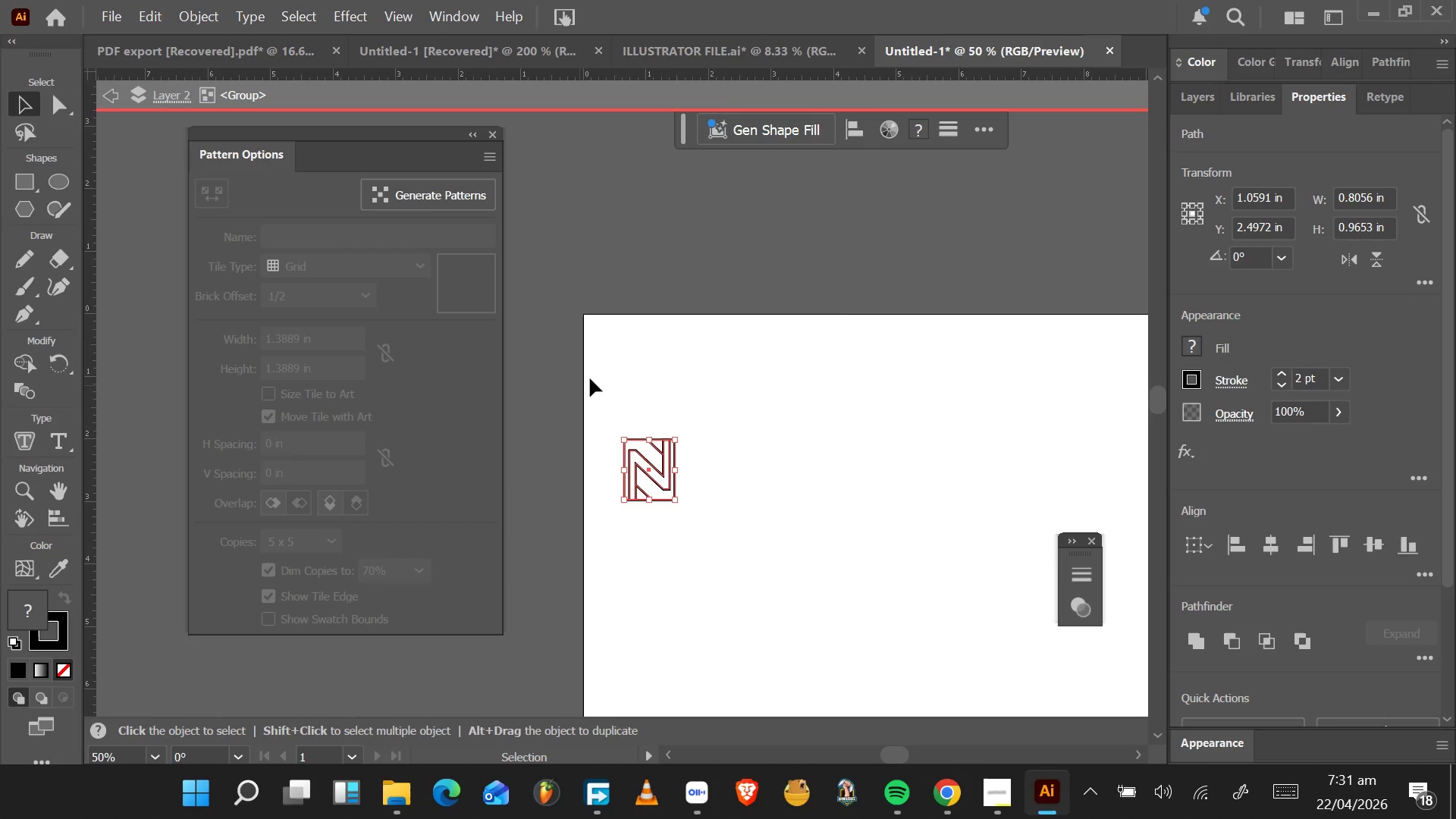 
left_click([990, 133])
 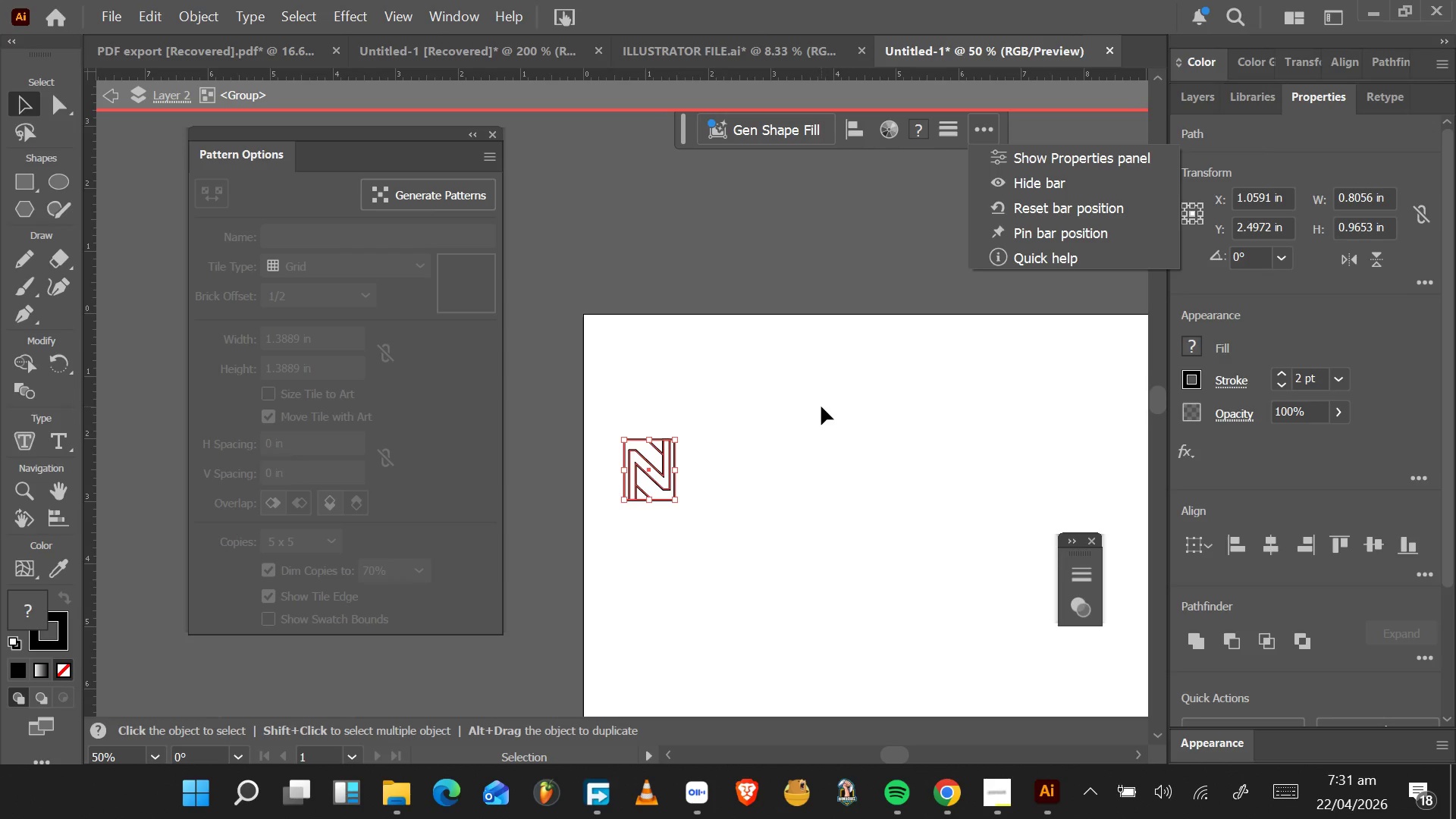 
left_click_drag(start_coordinate=[595, 391], to_coordinate=[702, 530])
 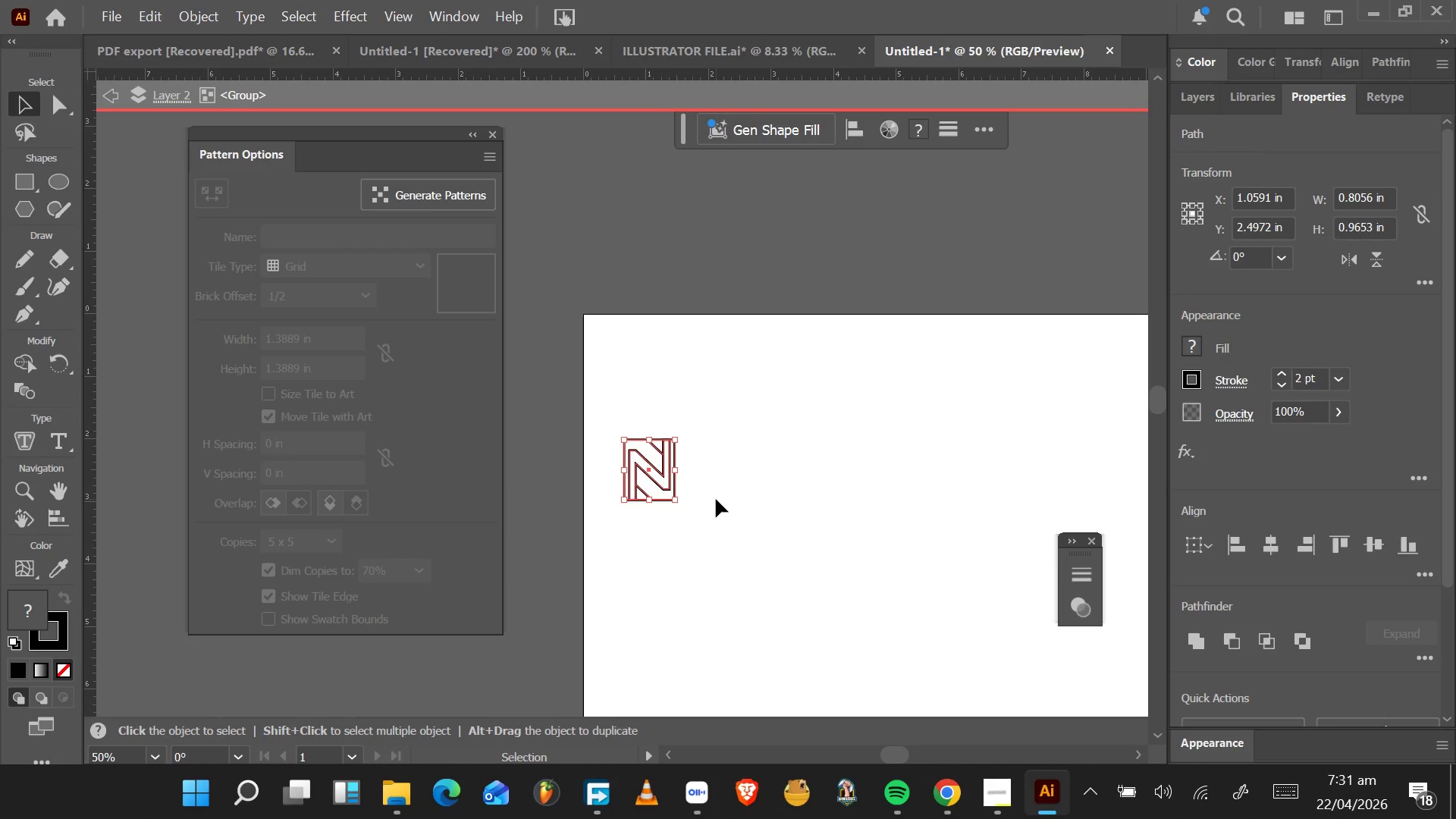 
wait(7.19)
 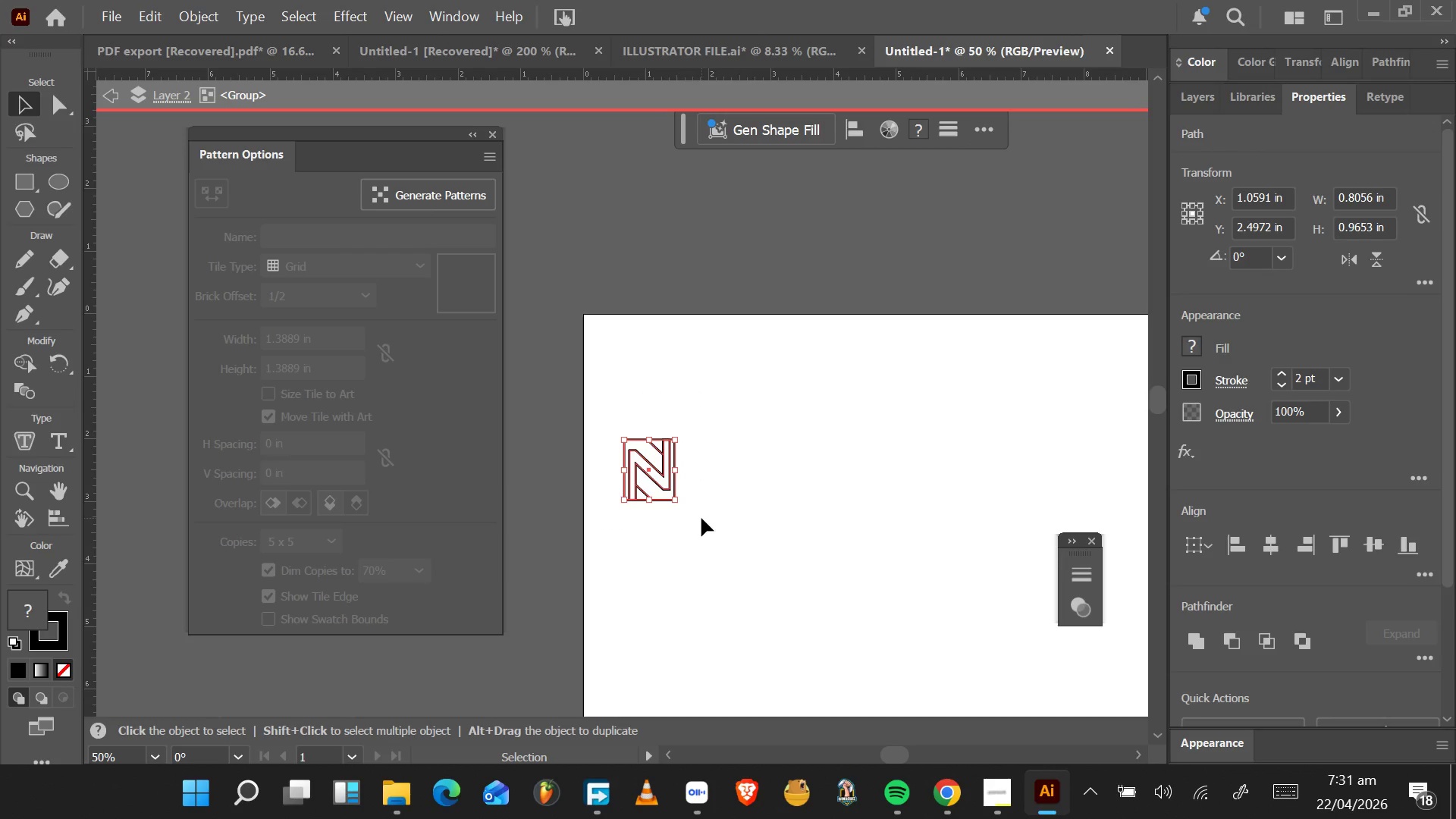 
left_click([212, 0])
 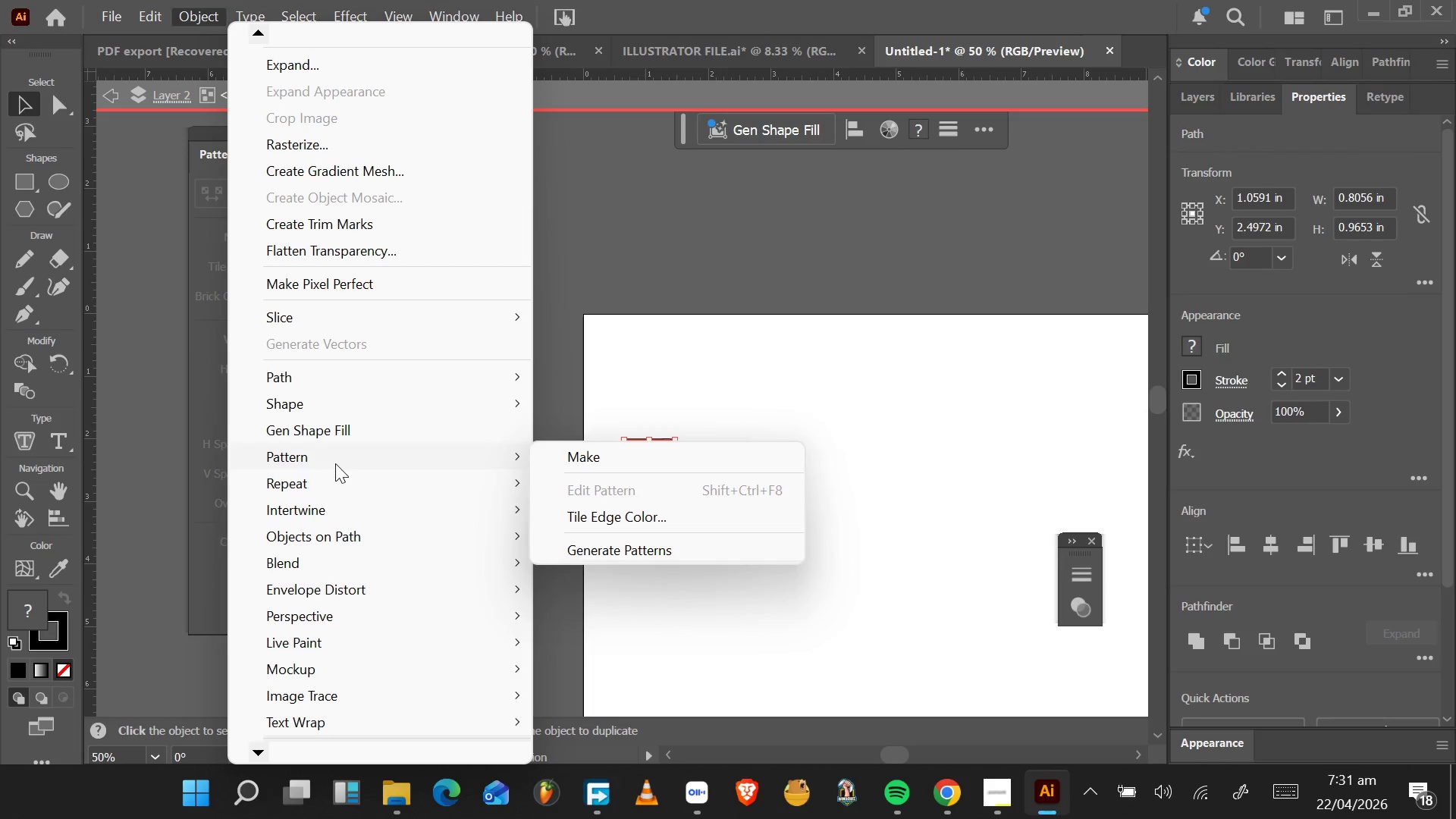 
left_click([566, 455])
 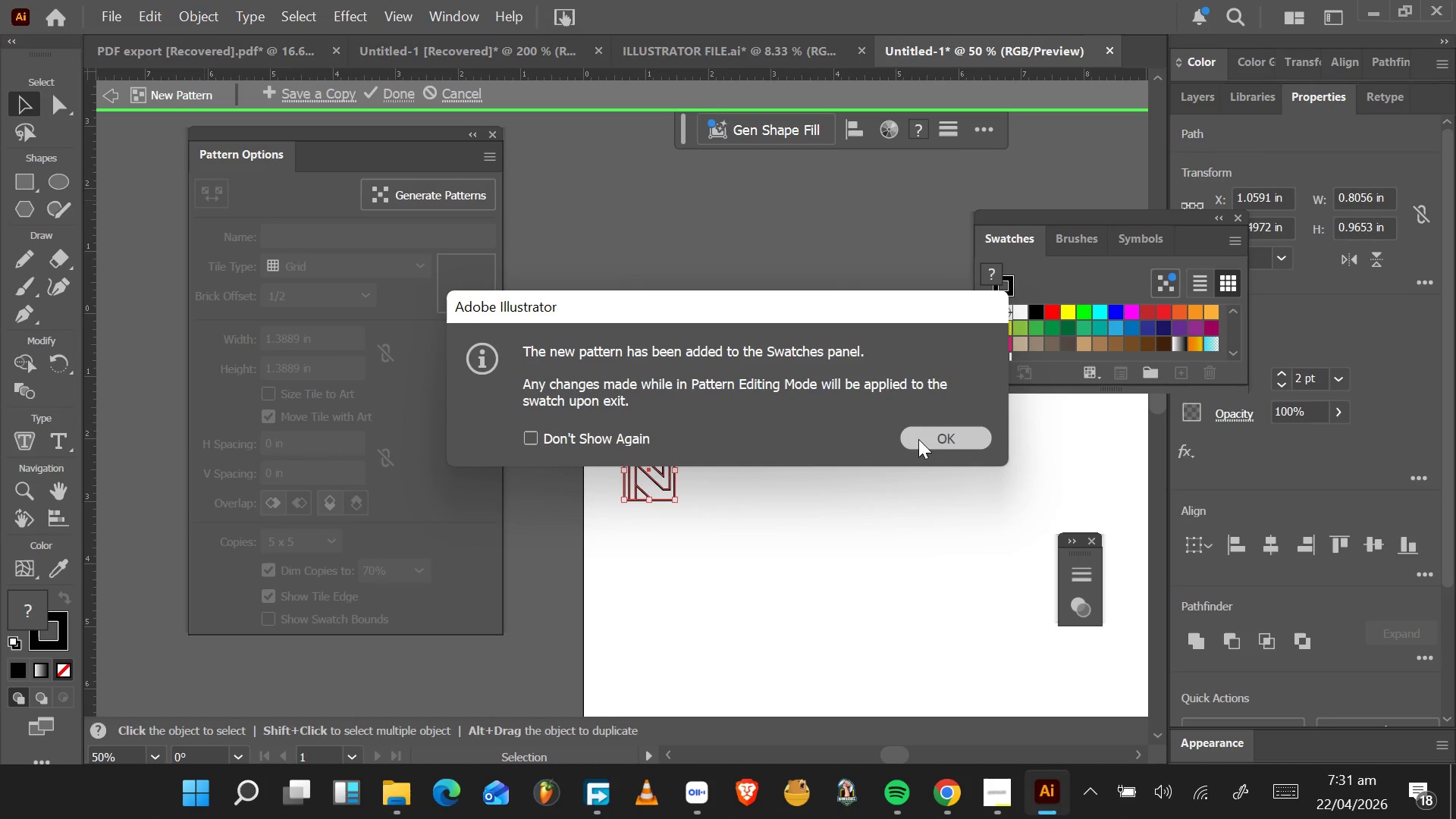 
wait(6.89)
 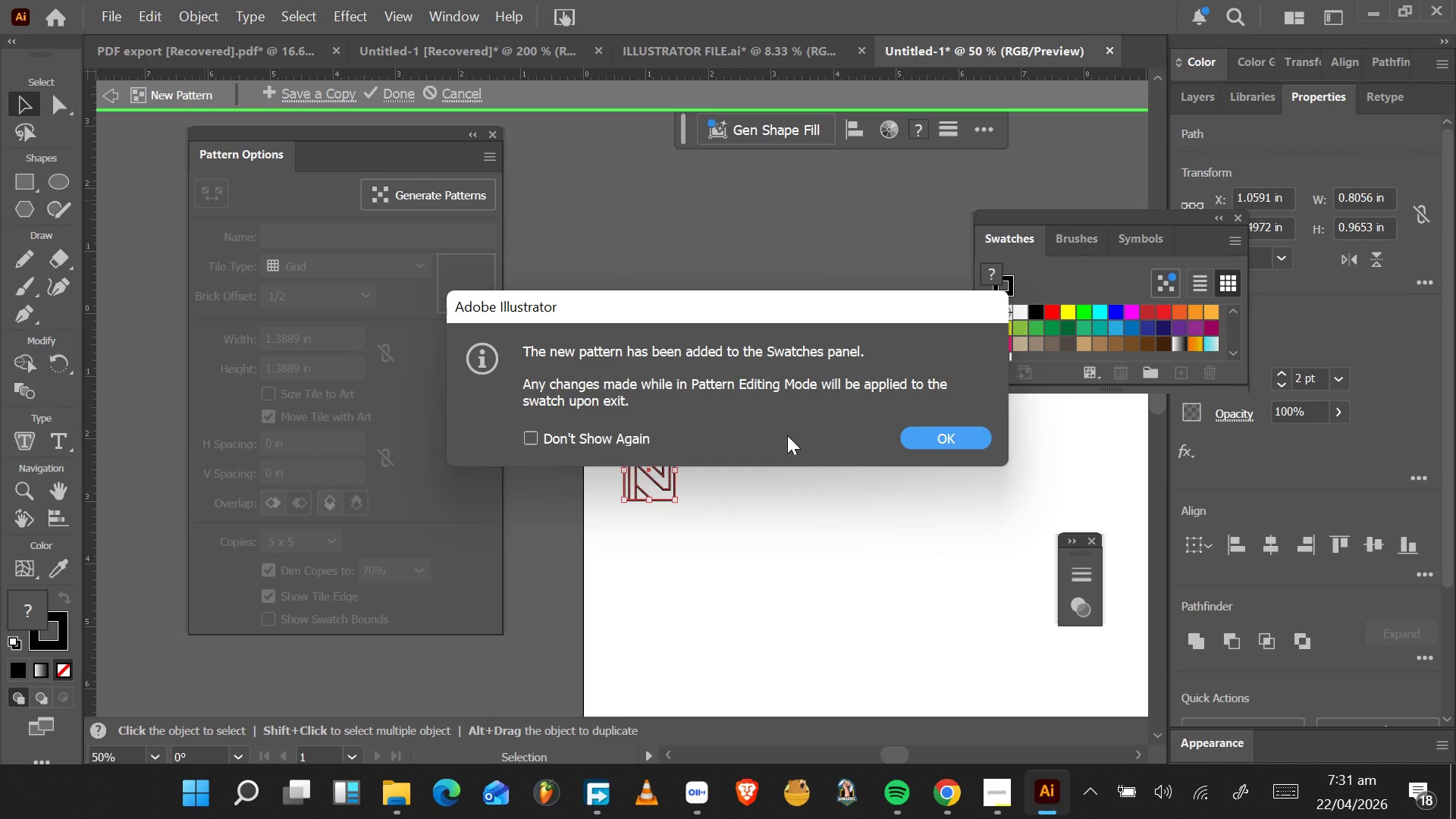 
scroll: coordinate [1021, 323], scroll_direction: down, amount: 3.0
 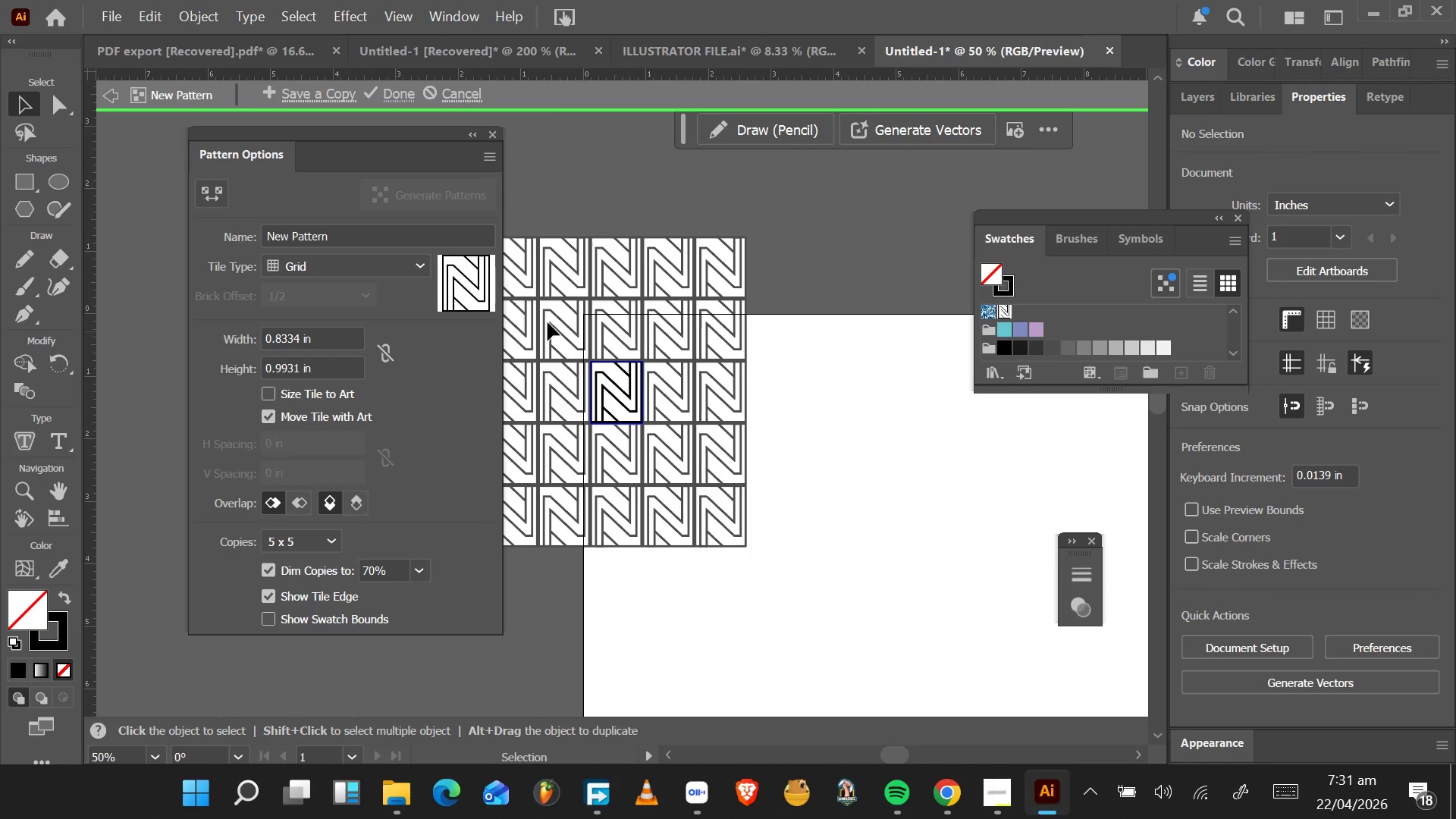 
mouse_move([400, 378])
 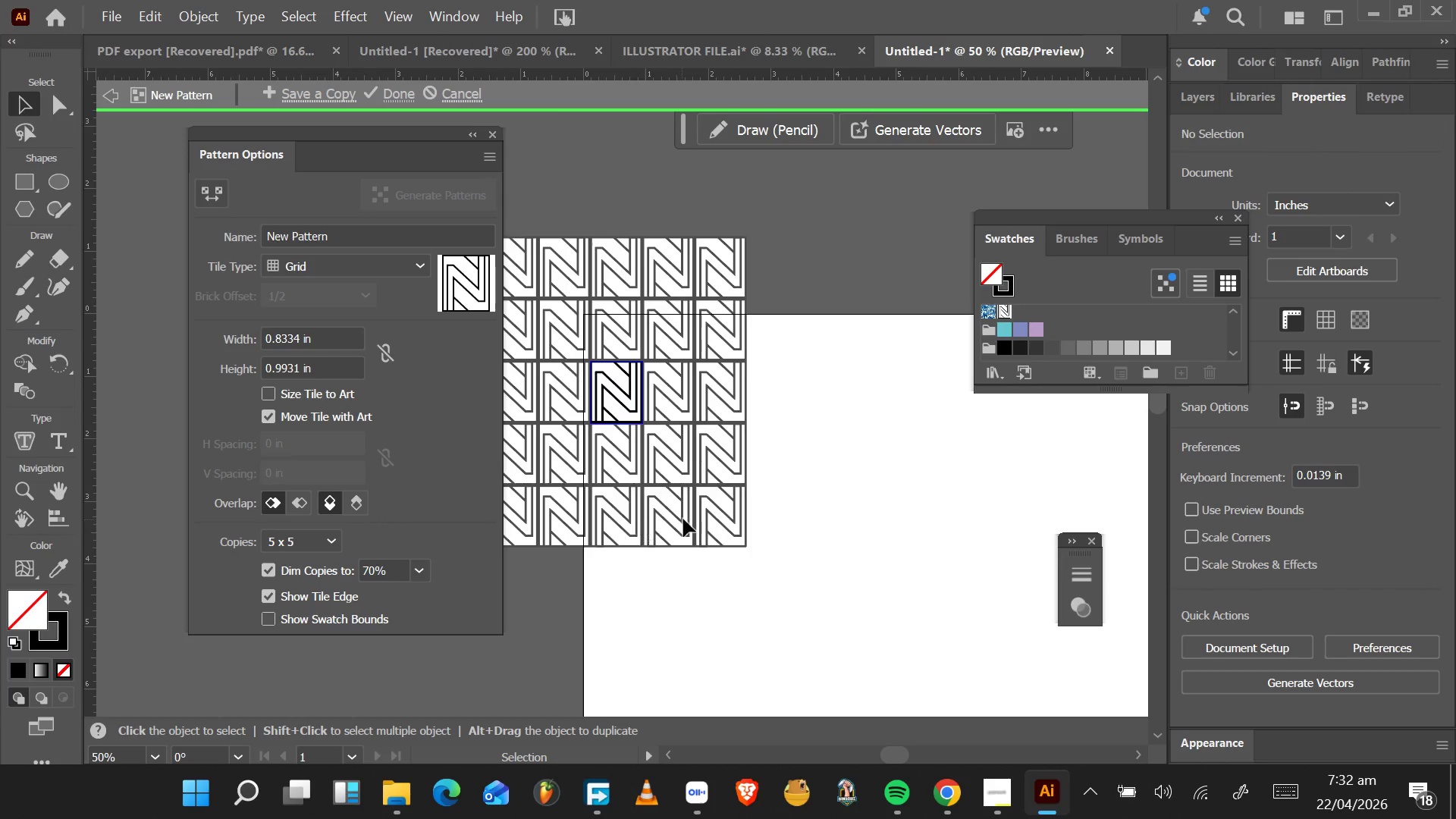 
scroll: coordinate [683, 517], scroll_direction: up, amount: 3.0
 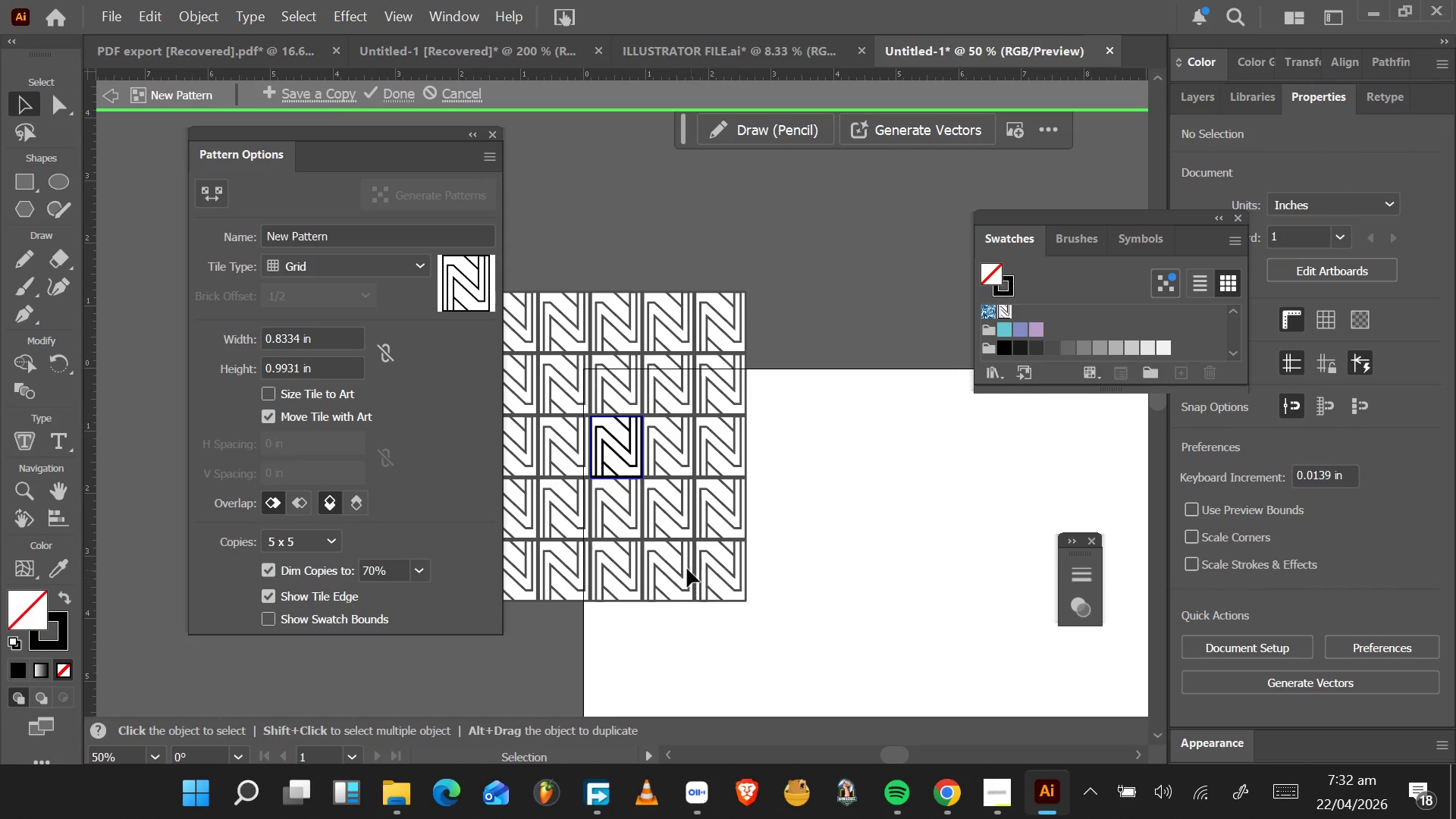 
hold_key(key=AltLeft, duration=1.53)
scroll: coordinate [678, 562], scroll_direction: up, amount: 5.0
 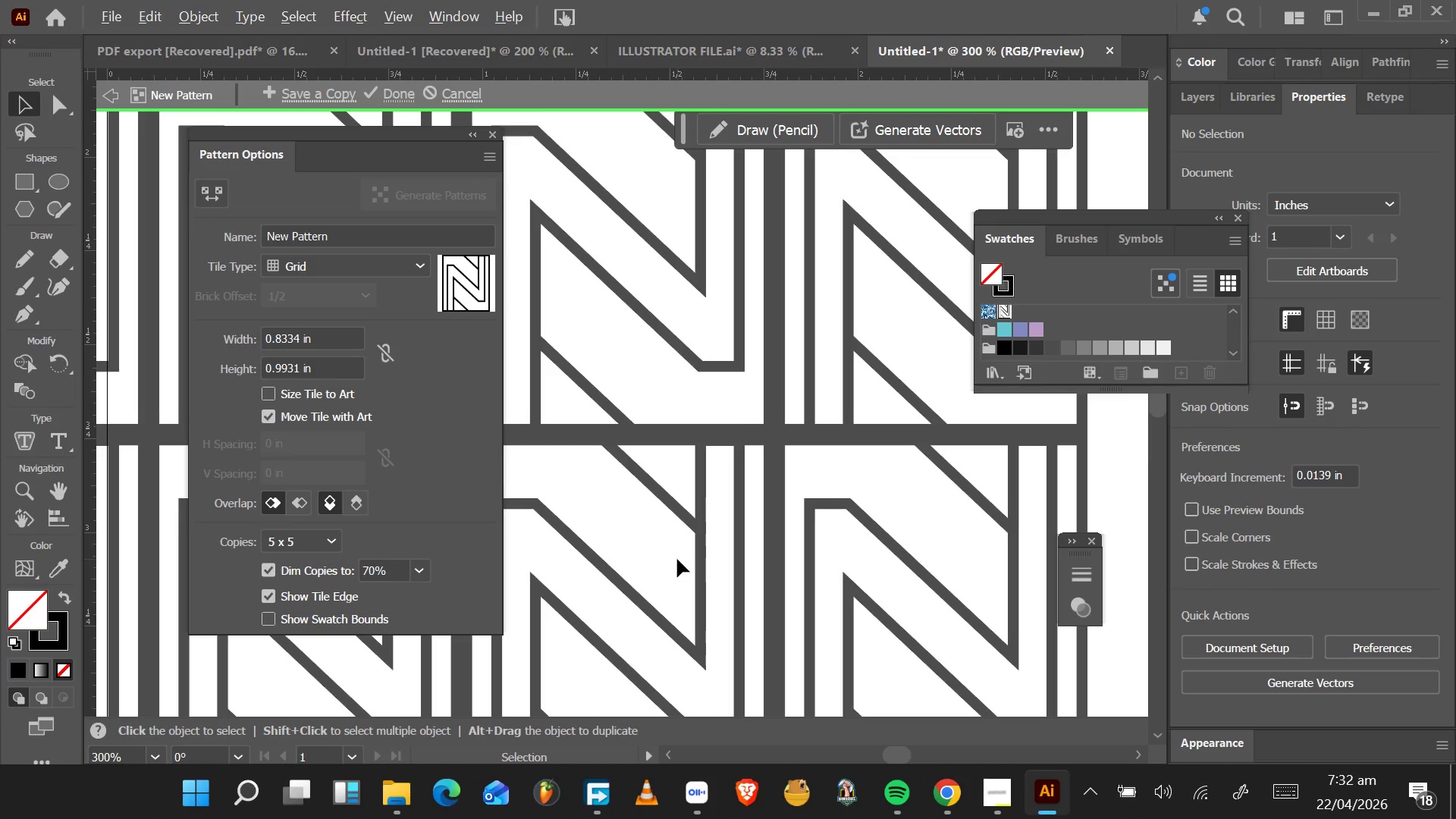 
hold_key(key=AltLeft, duration=0.34)
 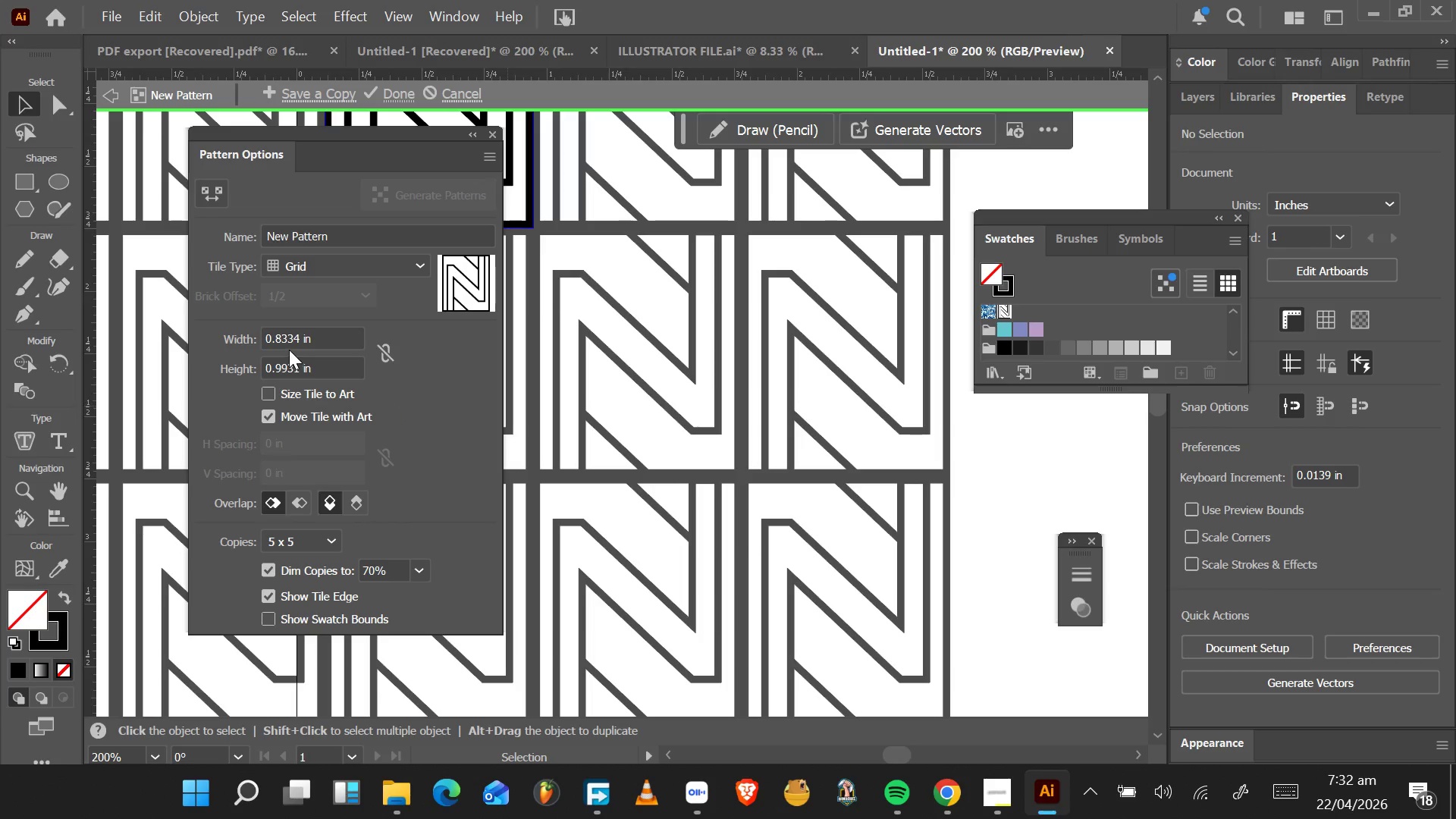 
scroll: coordinate [676, 559], scroll_direction: down, amount: 1.0
 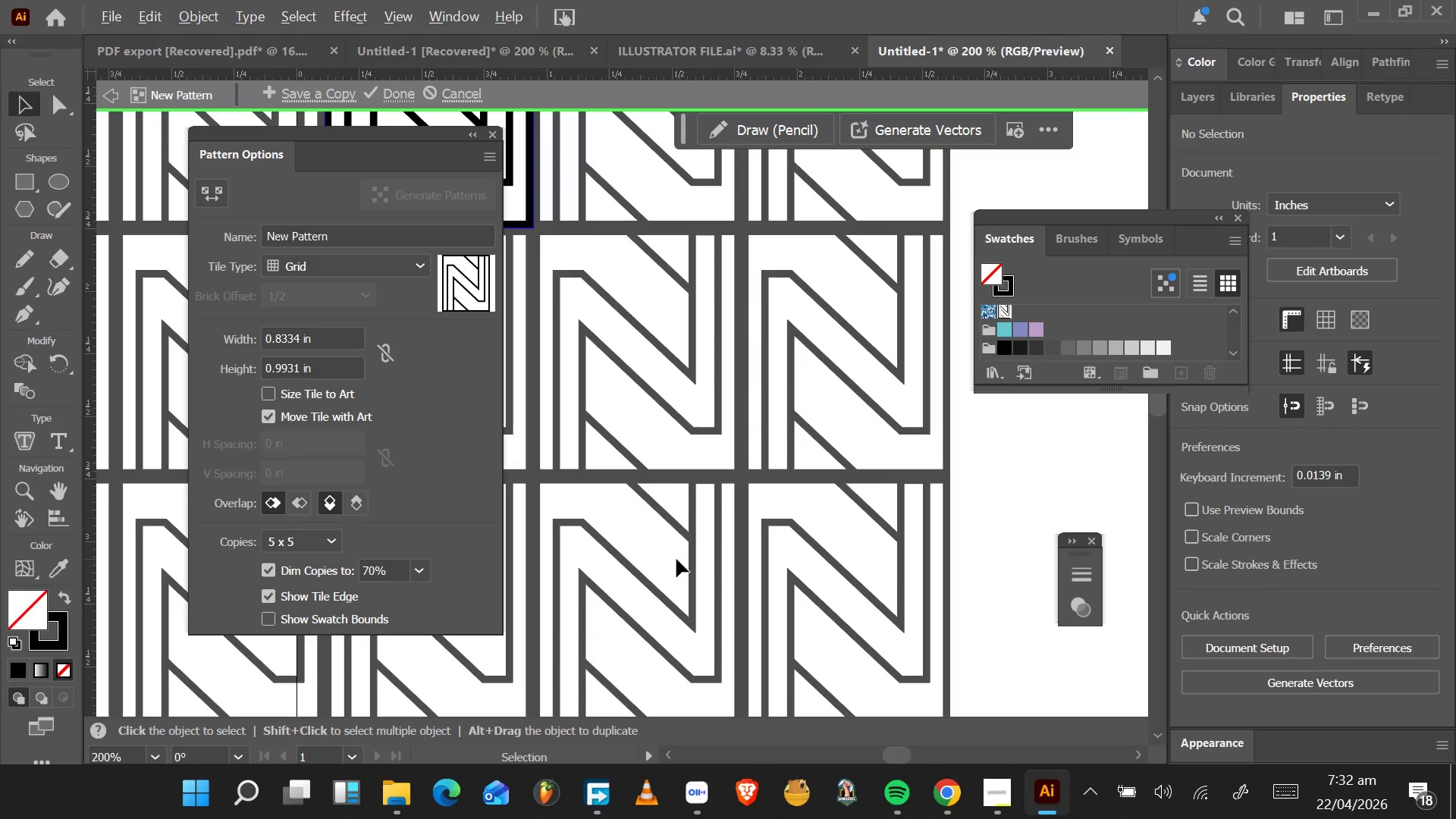 
wait(12.14)
 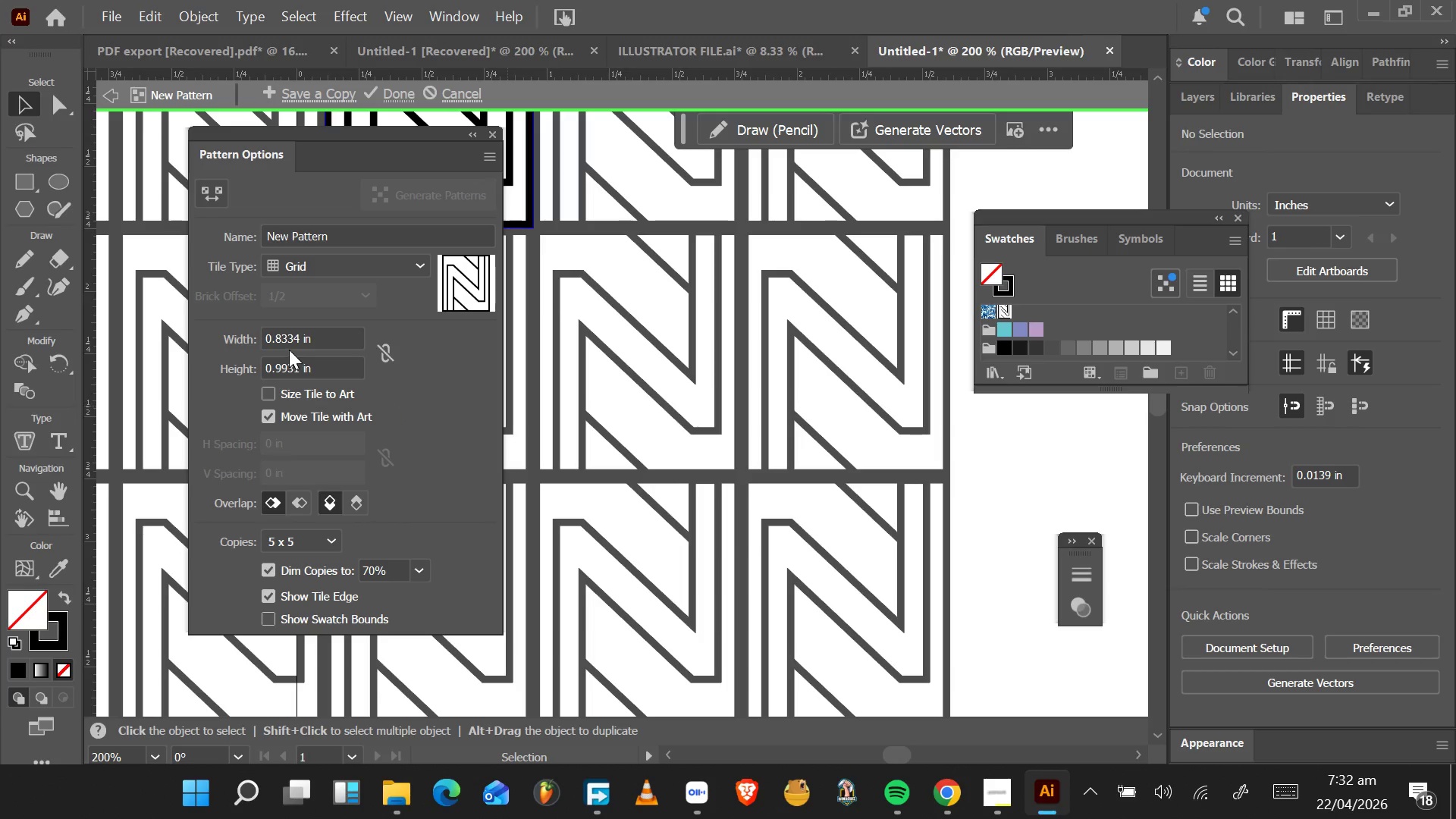 
left_click([384, 350])
 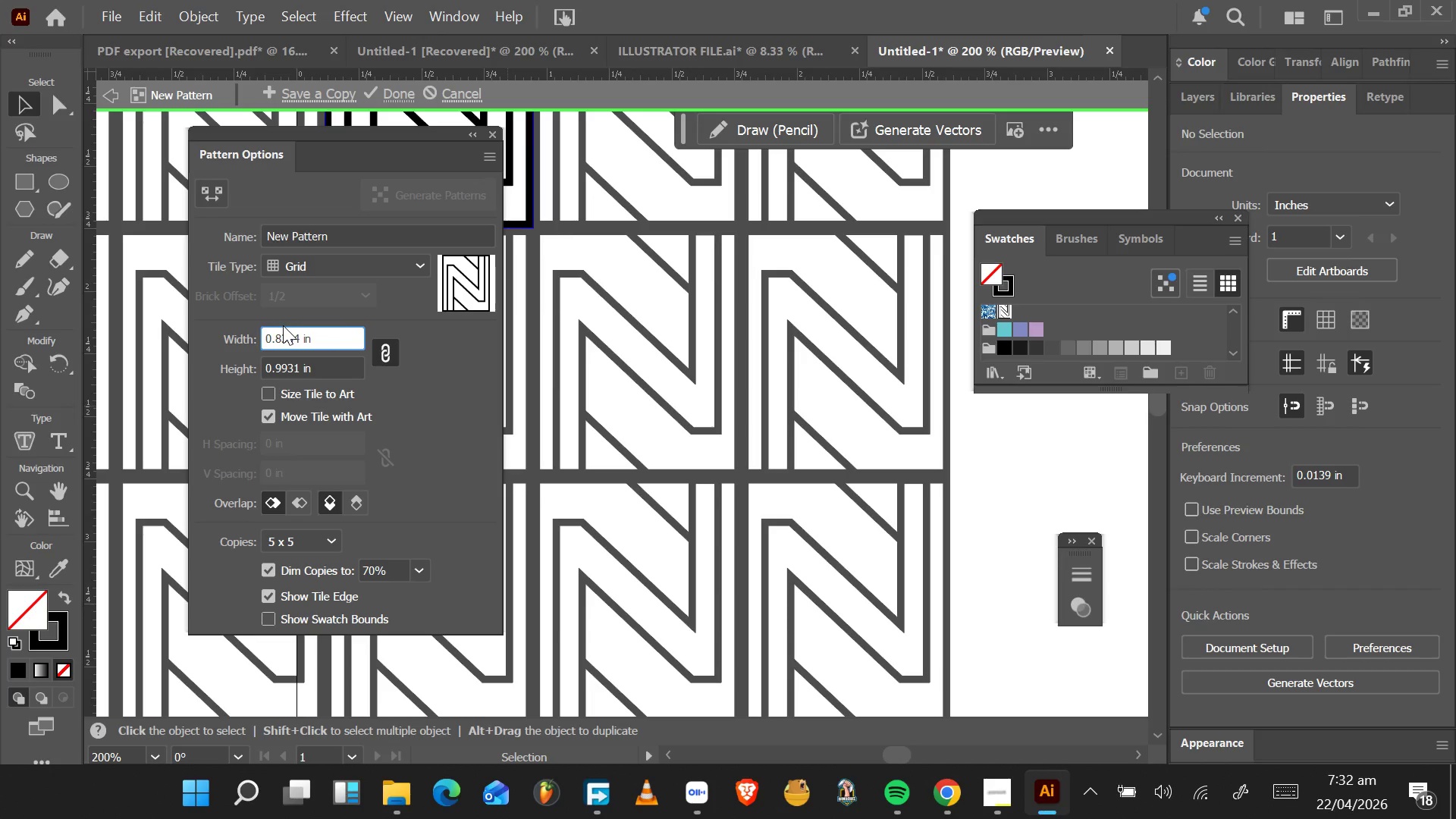 
key(ArrowDown)
 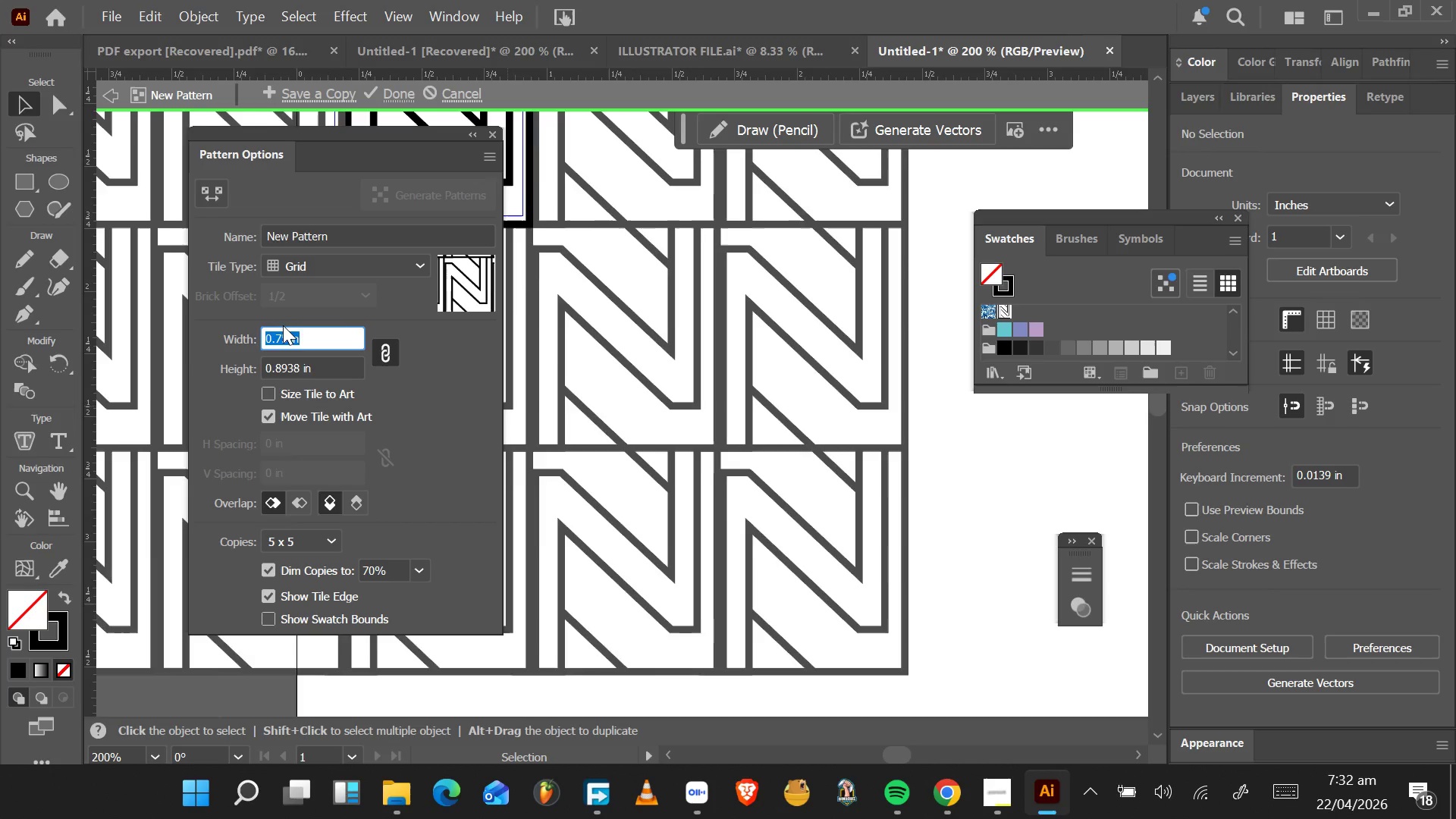 
key(ArrowDown)
 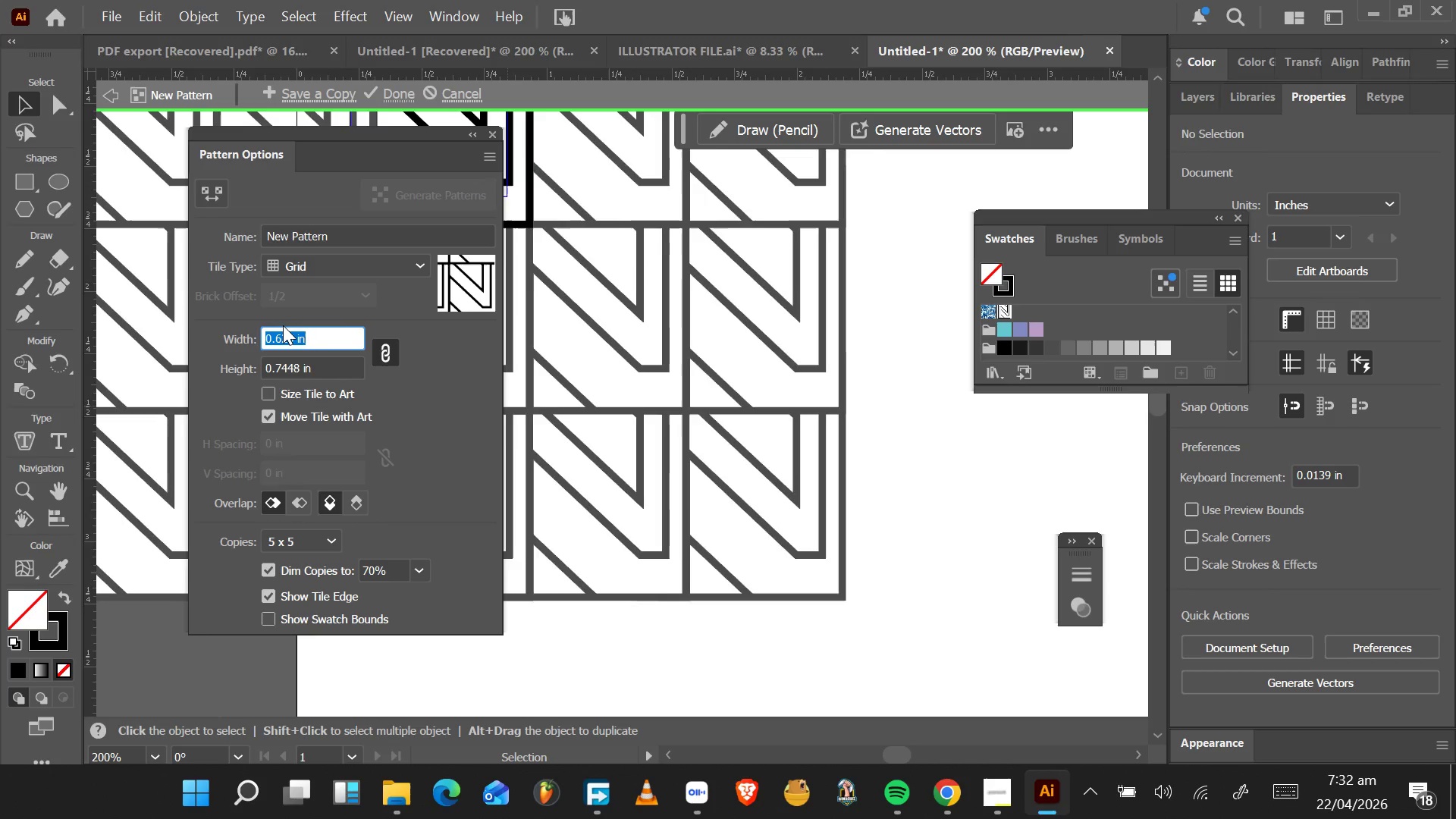 
key(ArrowDown)
 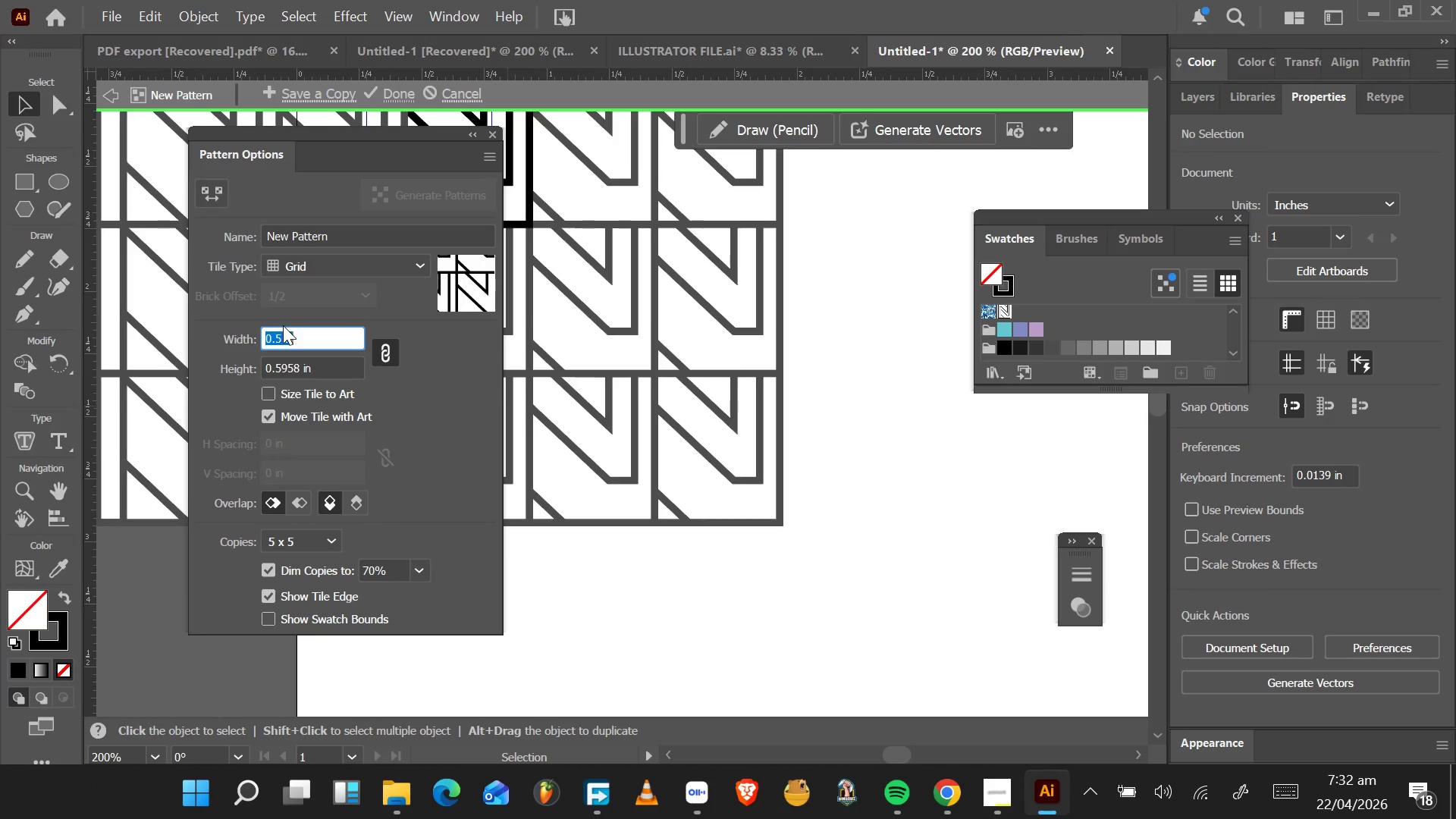 
key(ArrowUp)
 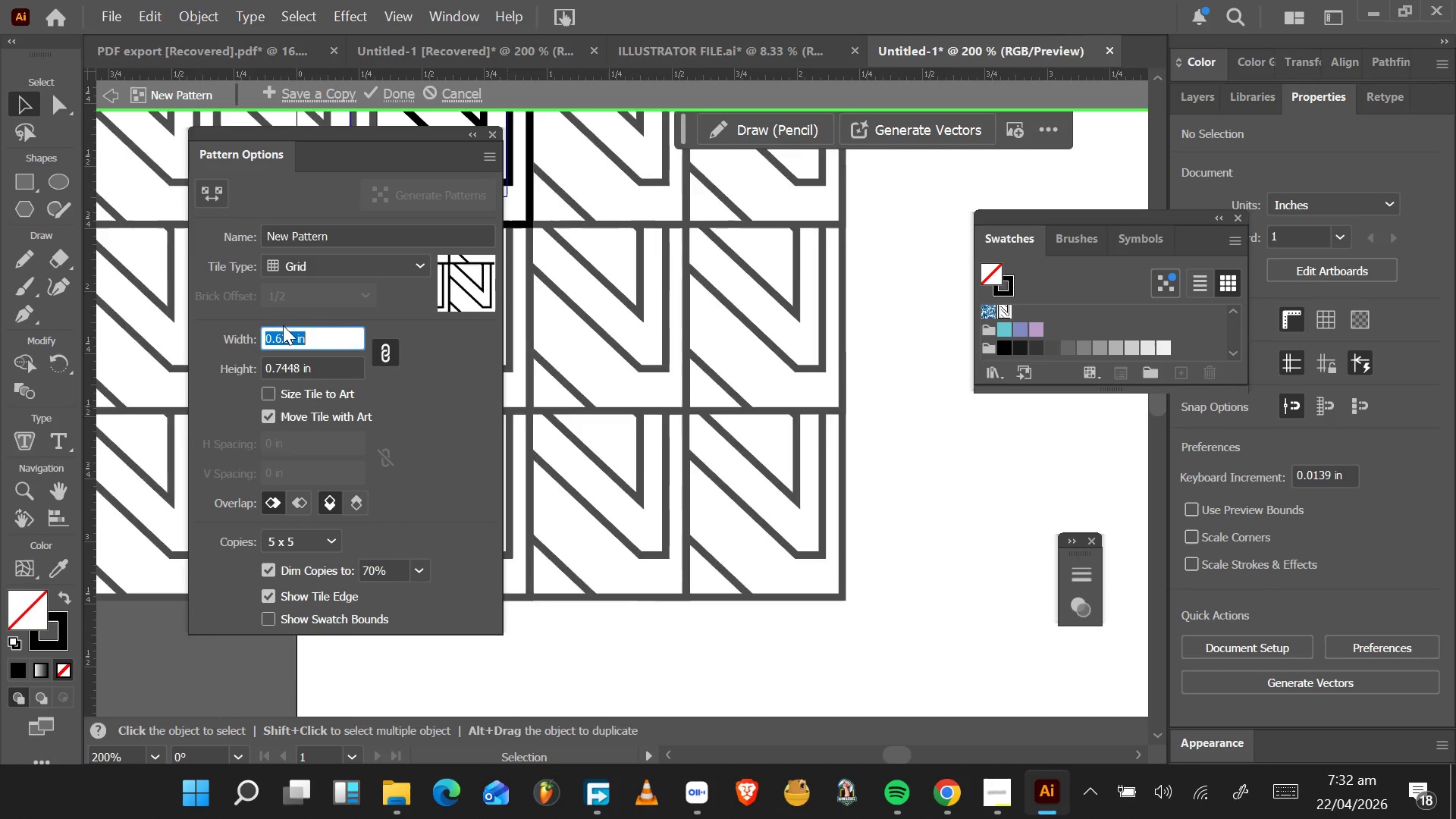 
key(ArrowUp)
 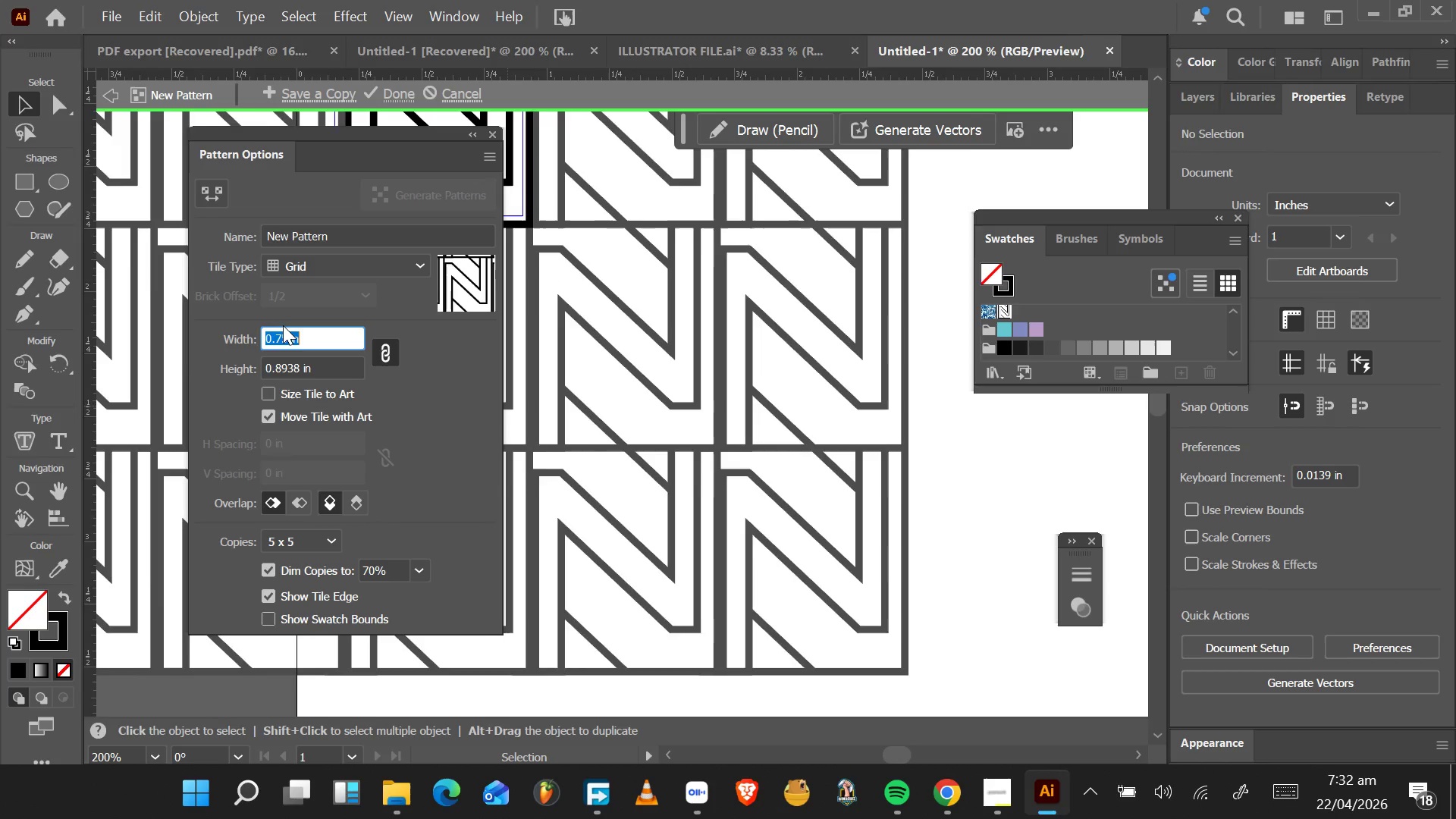 
key(ArrowUp)
 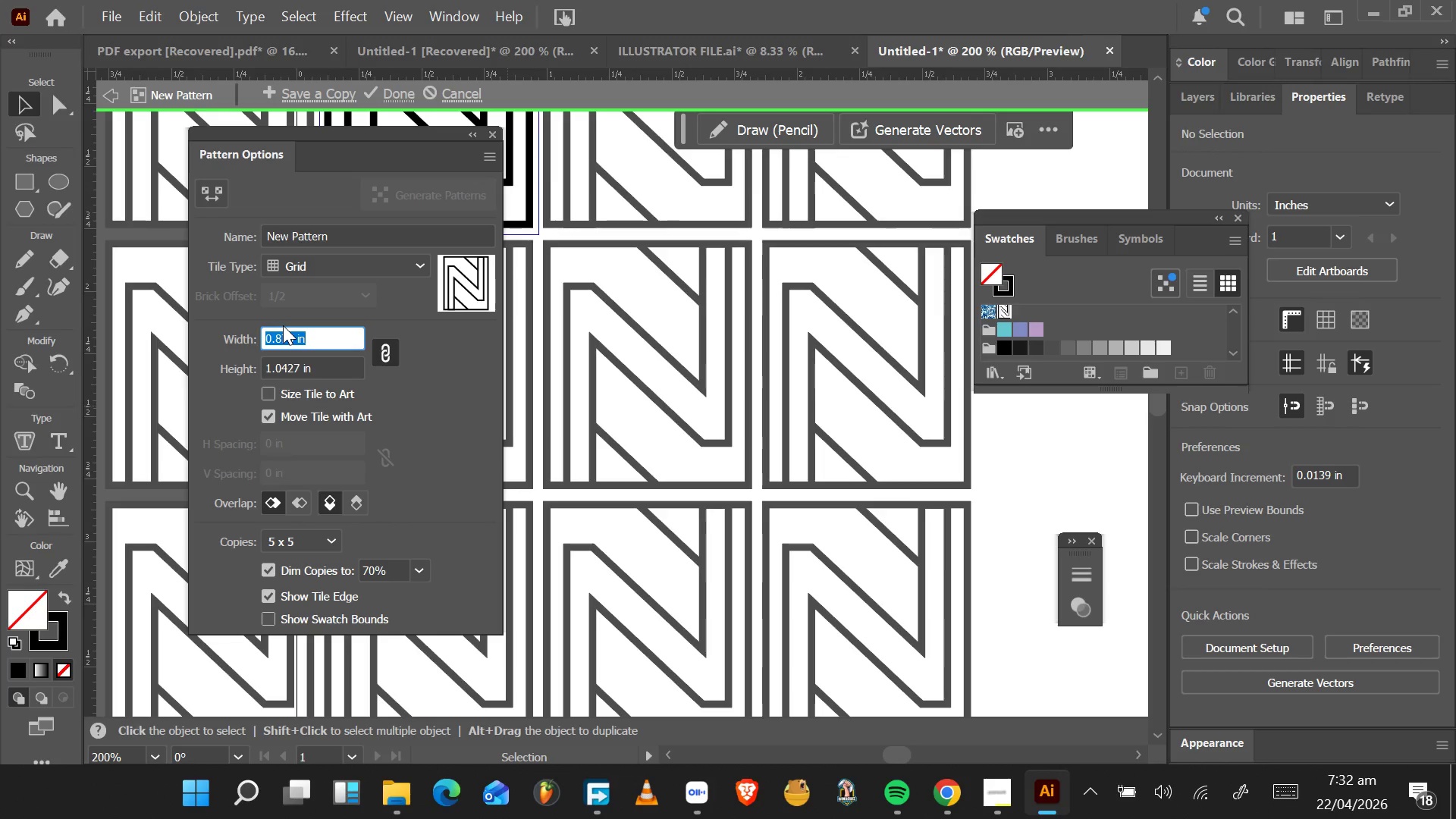 
key(ArrowDown)
 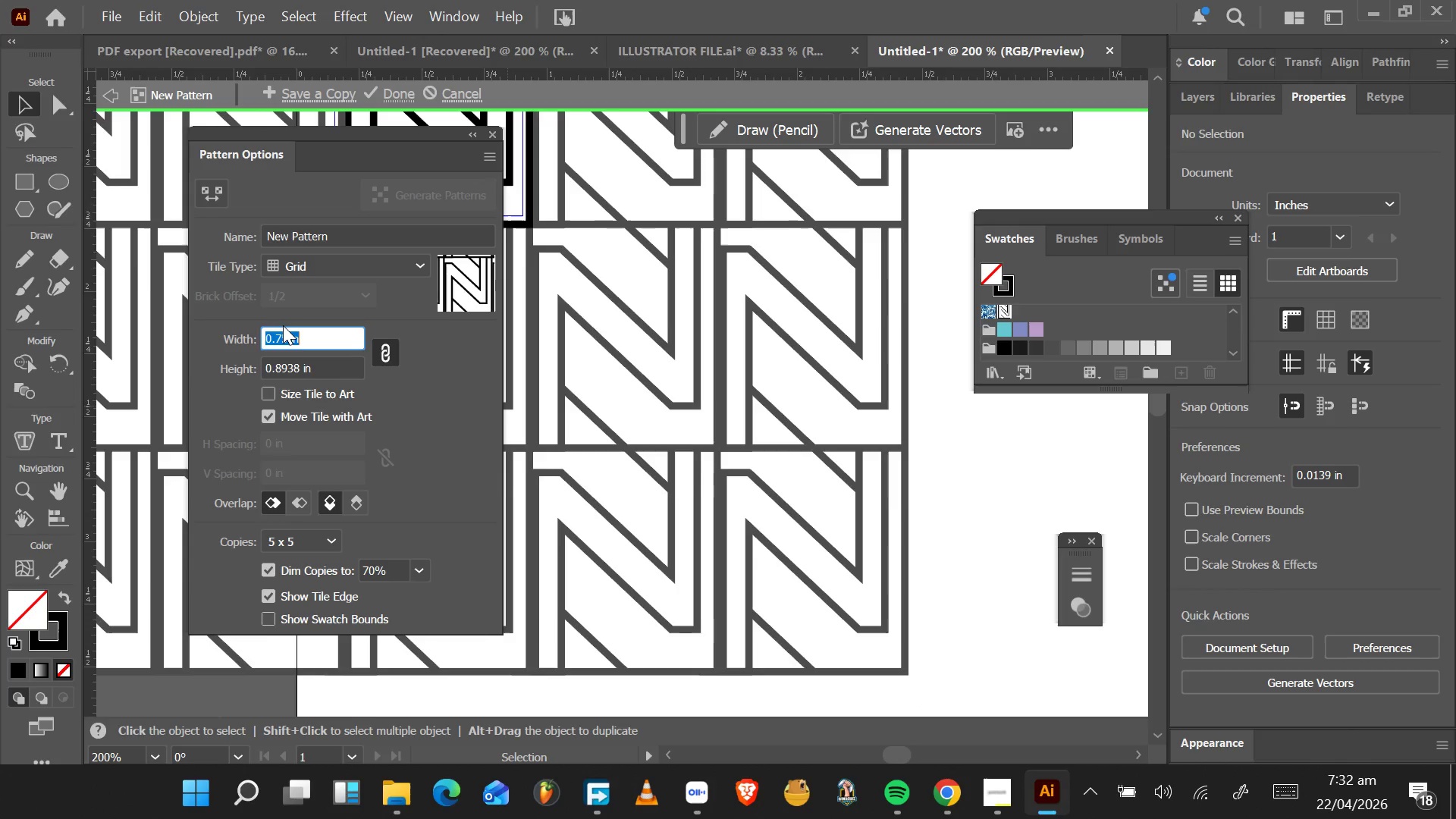 
key(ArrowUp)
 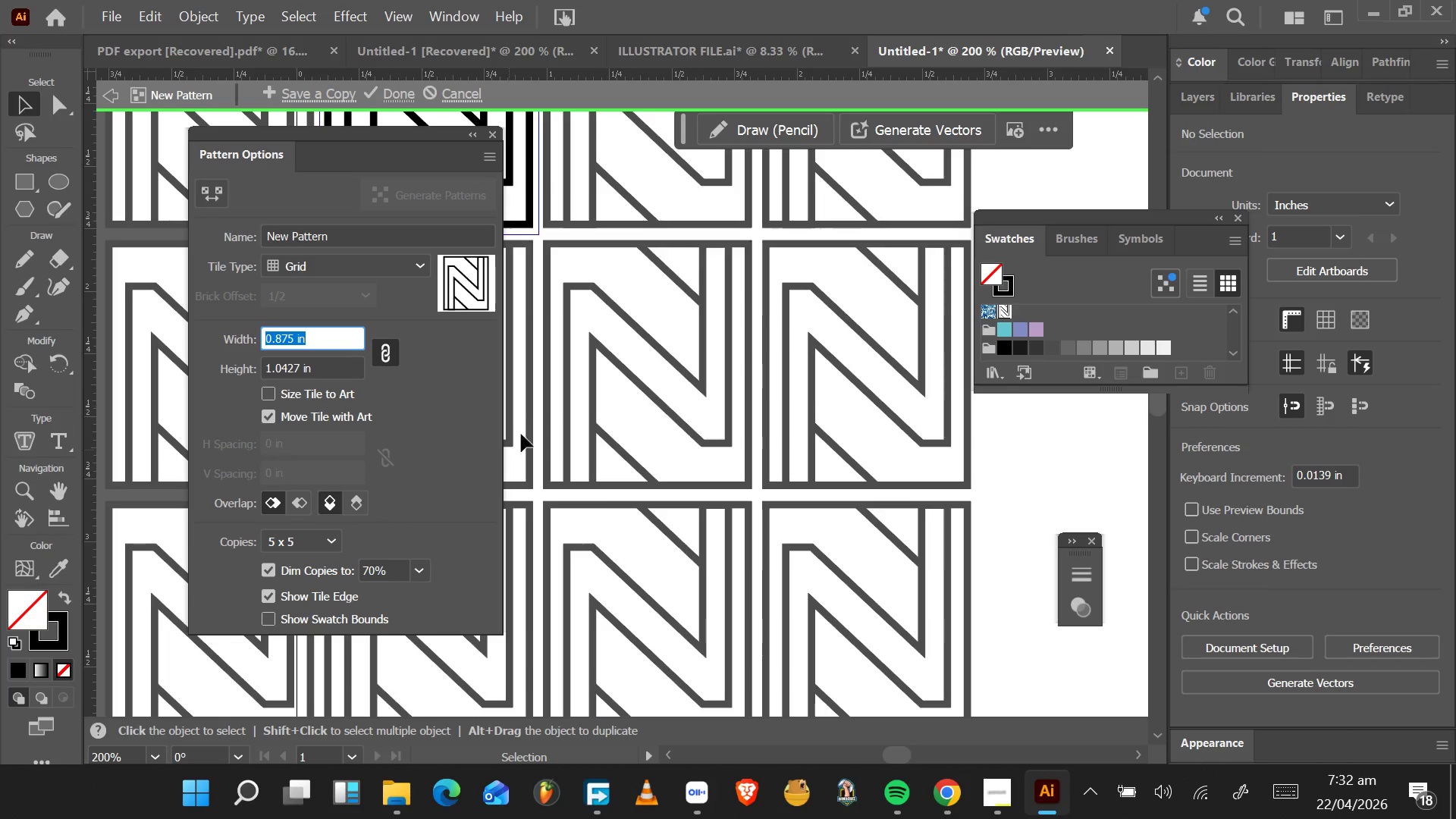 
left_click([1080, 535])
 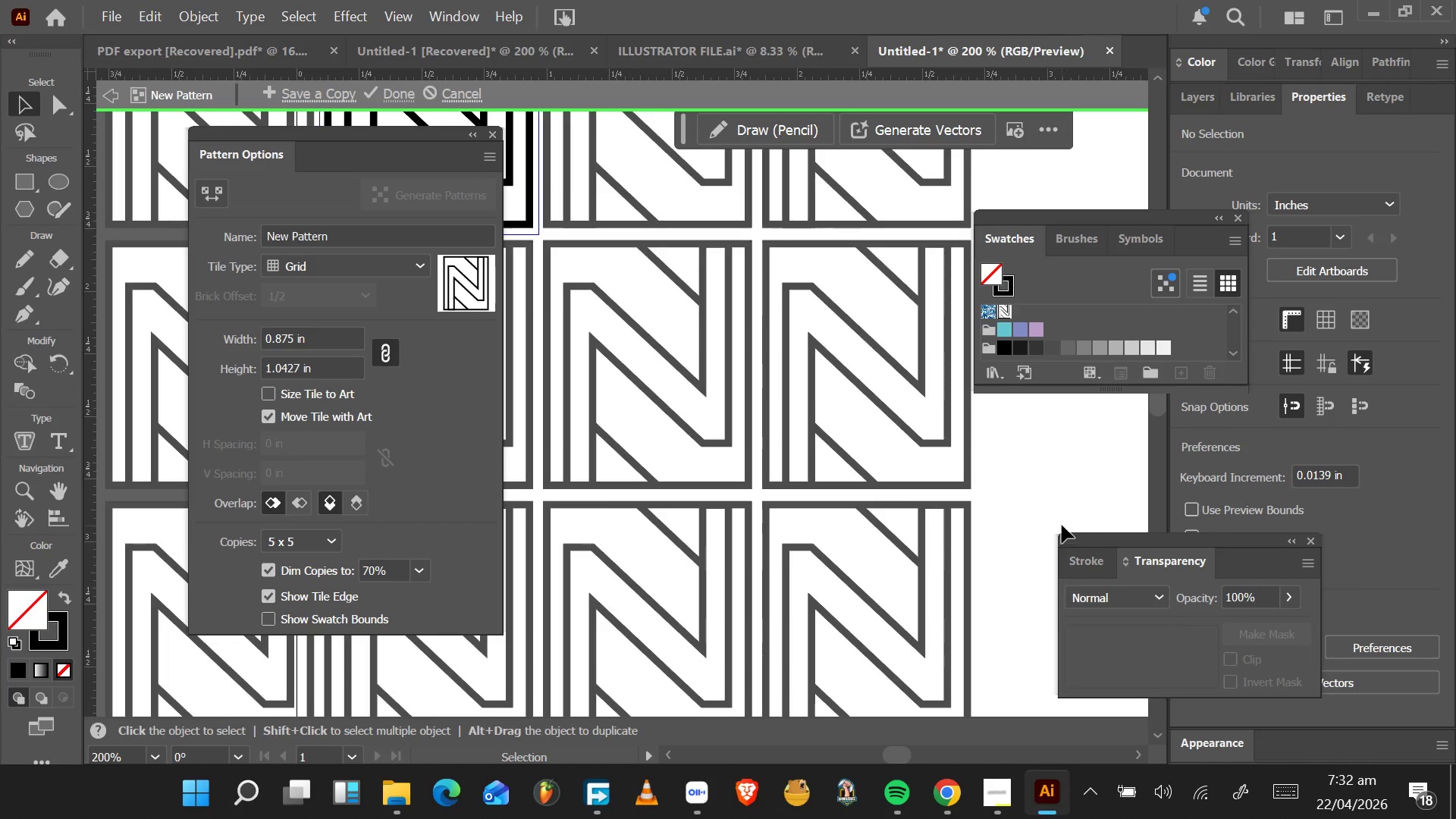 
left_click([1028, 499])
 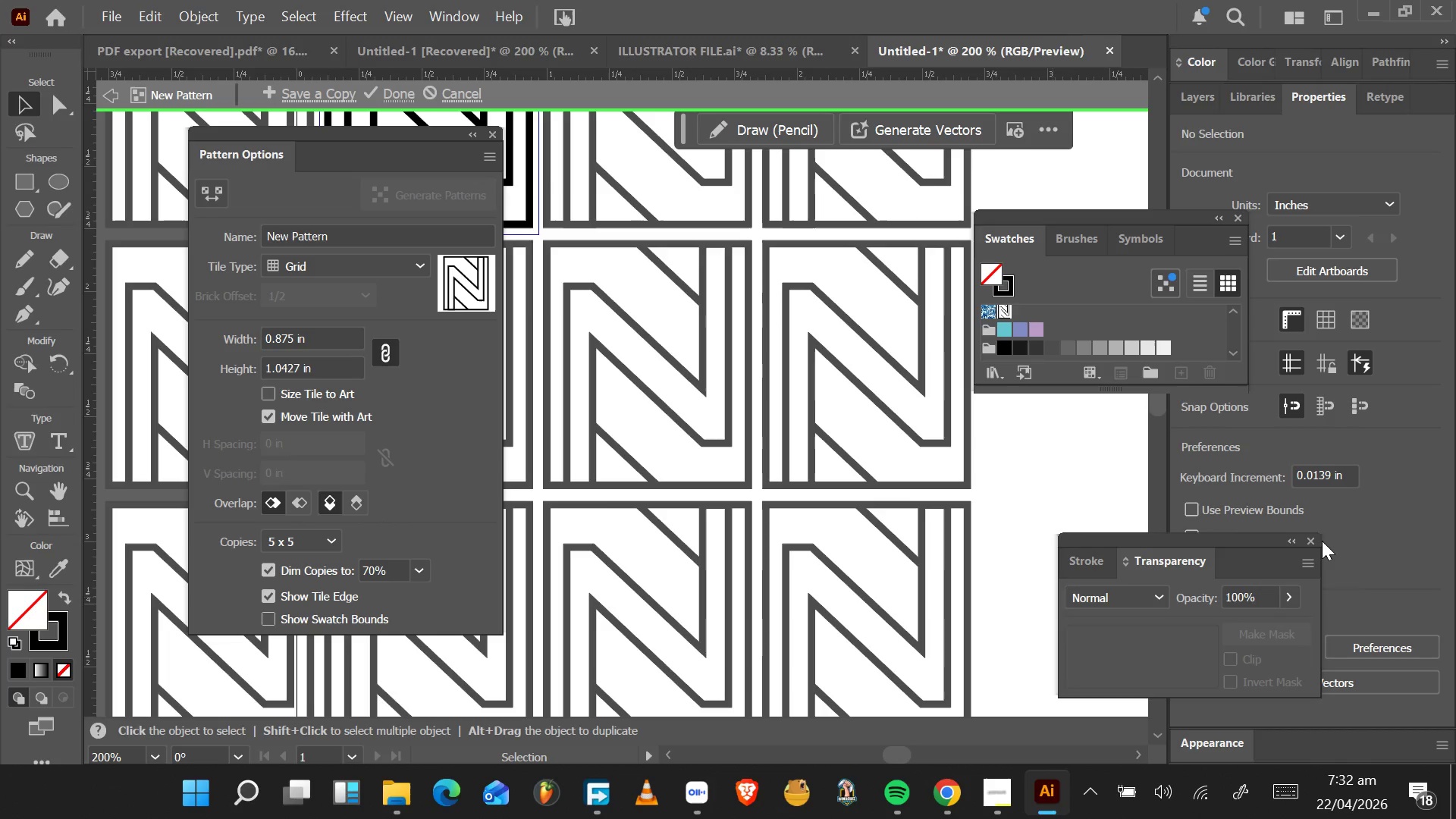 
left_click([1313, 539])
 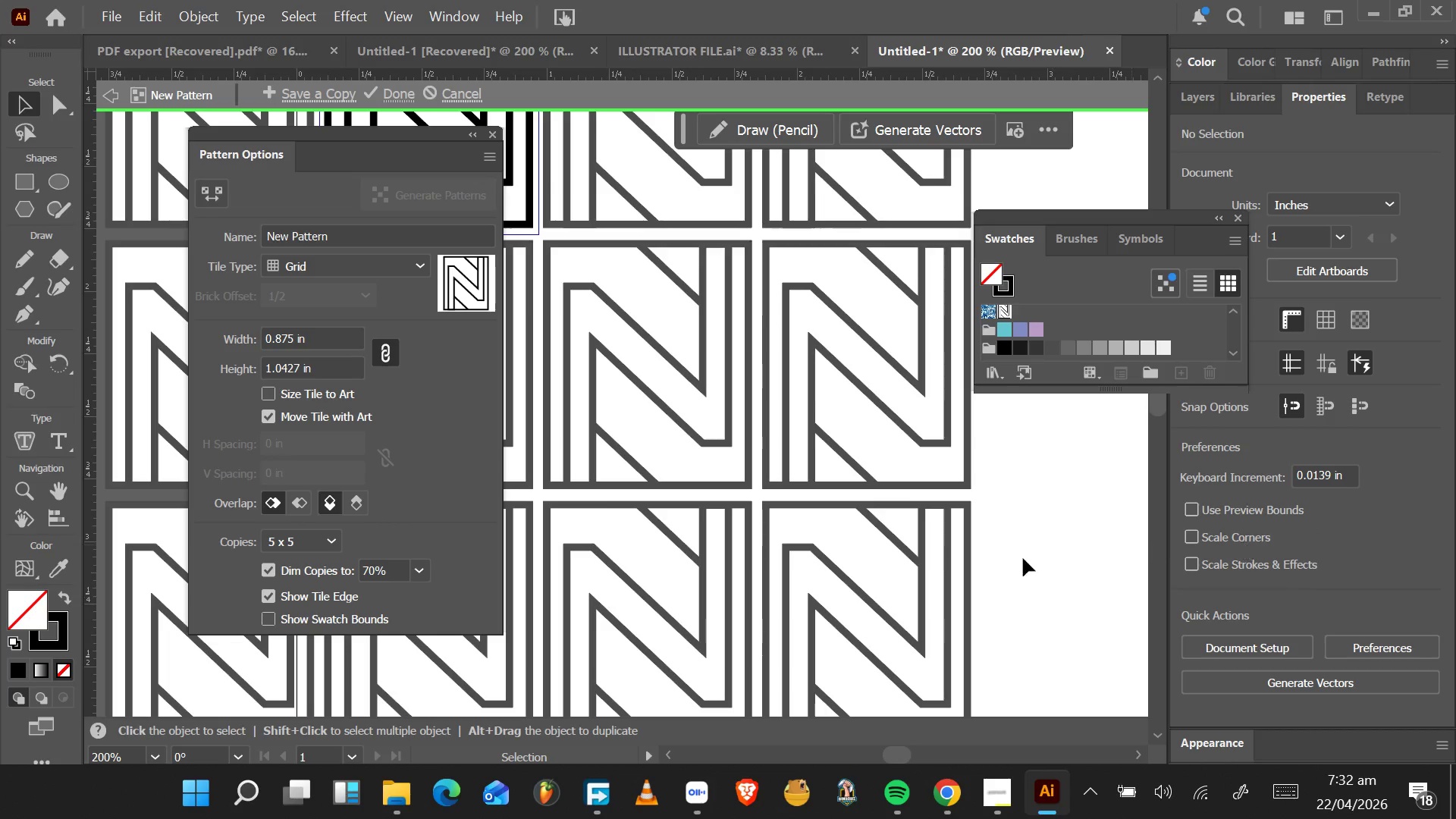 
key(Control+Z)
 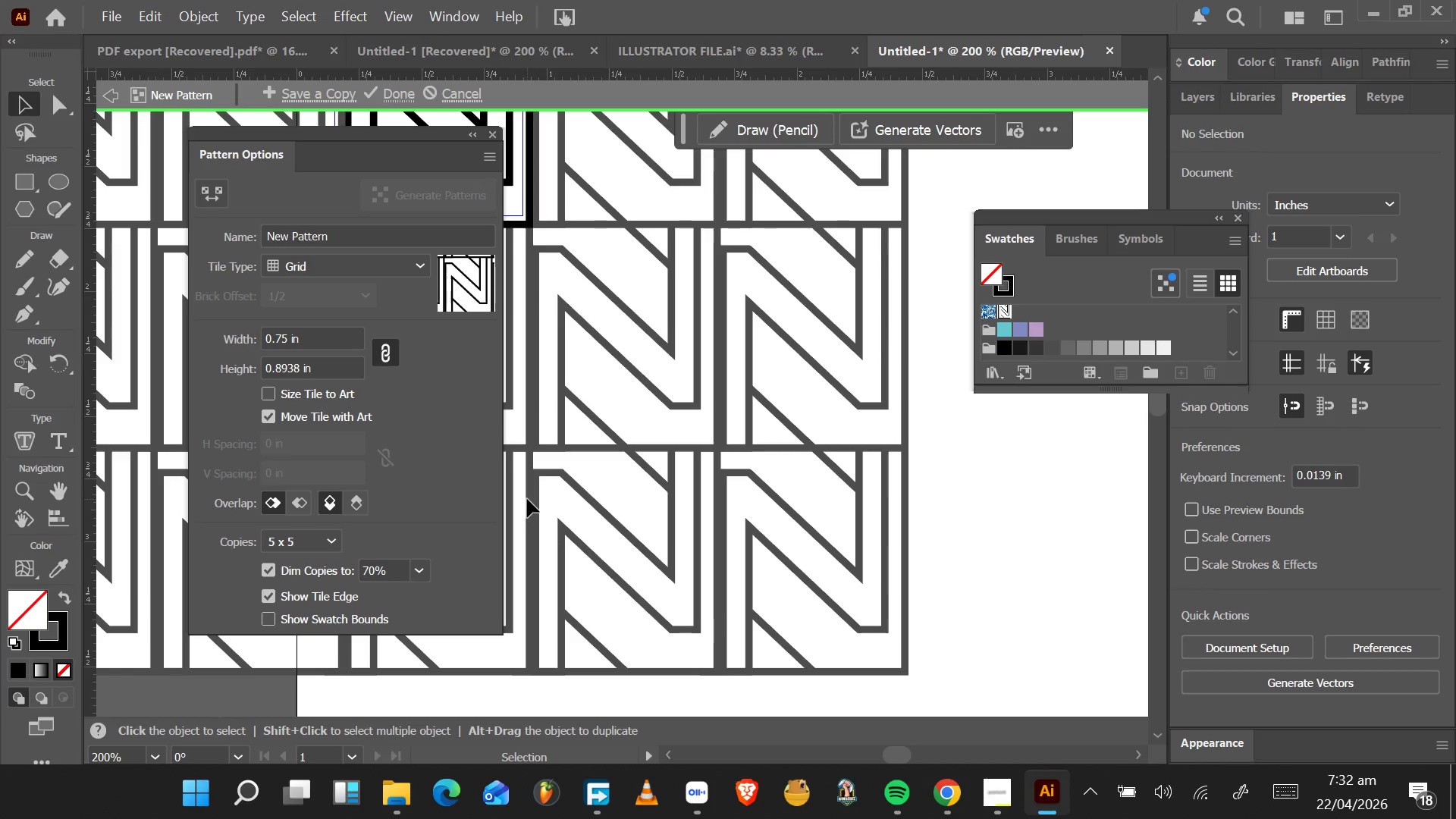 
wait(5.17)
 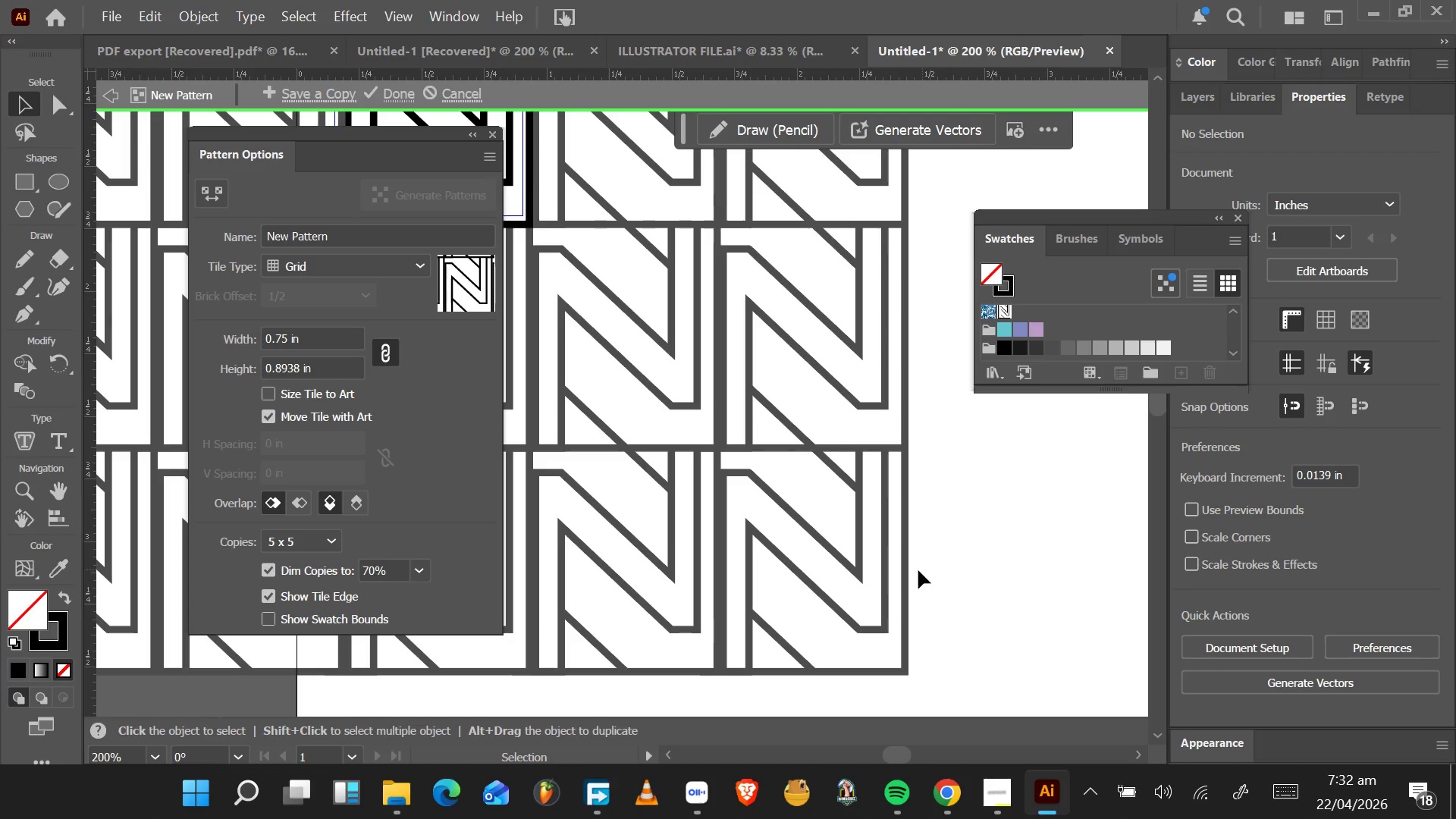 
left_click([287, 342])
 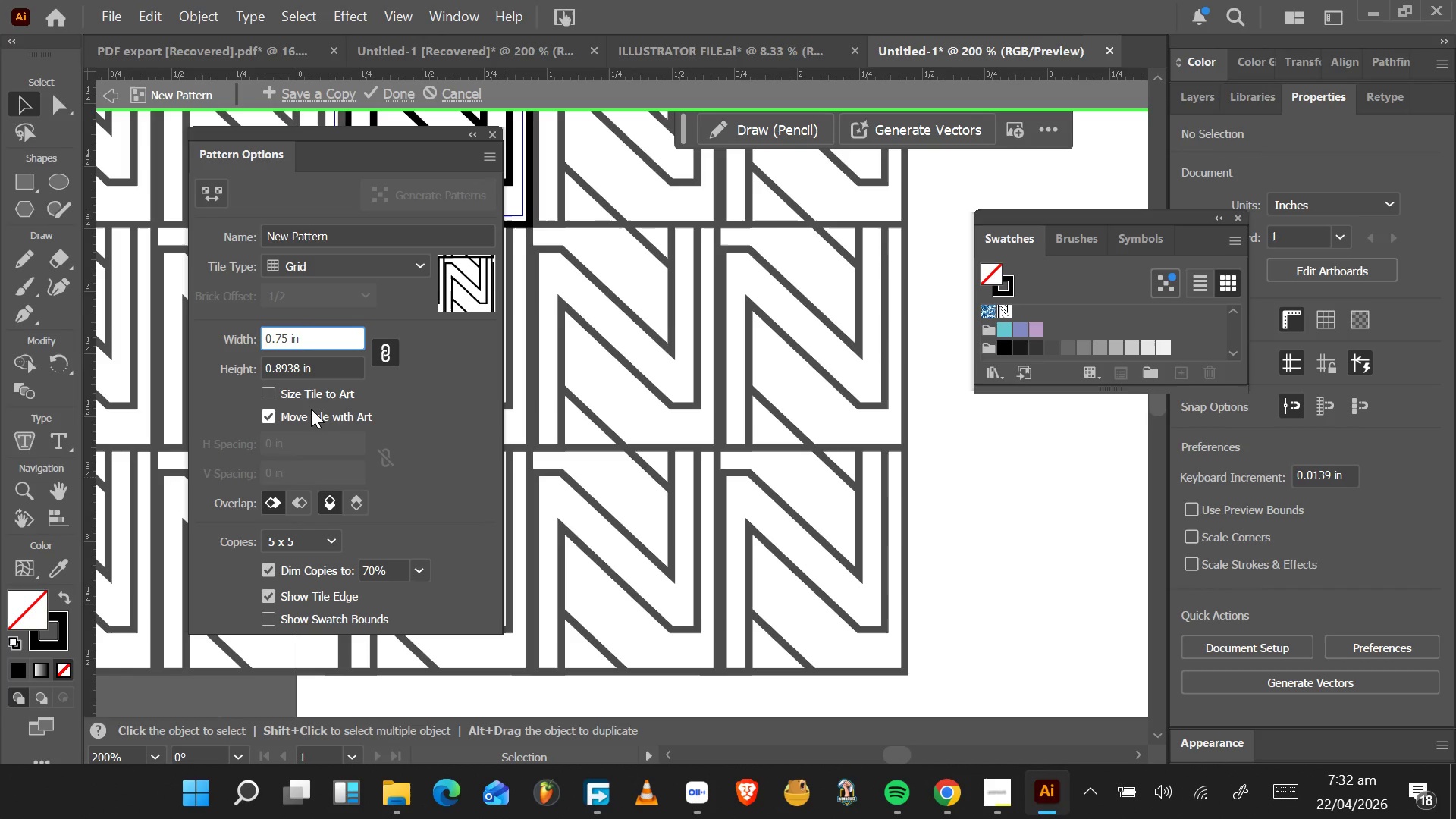 
key(Backspace)
key(Backspace)
type(80)
 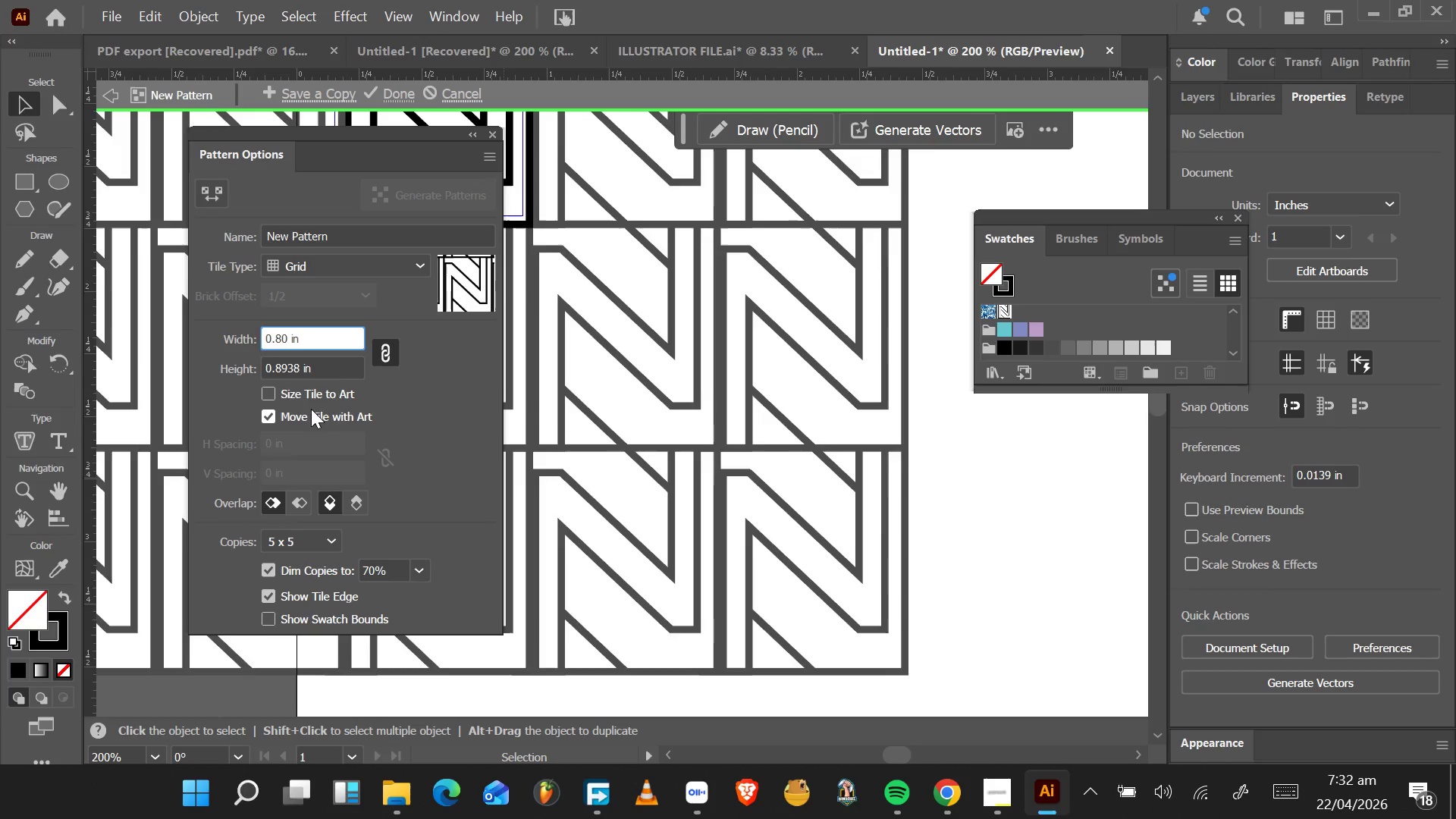 
key(Enter)
 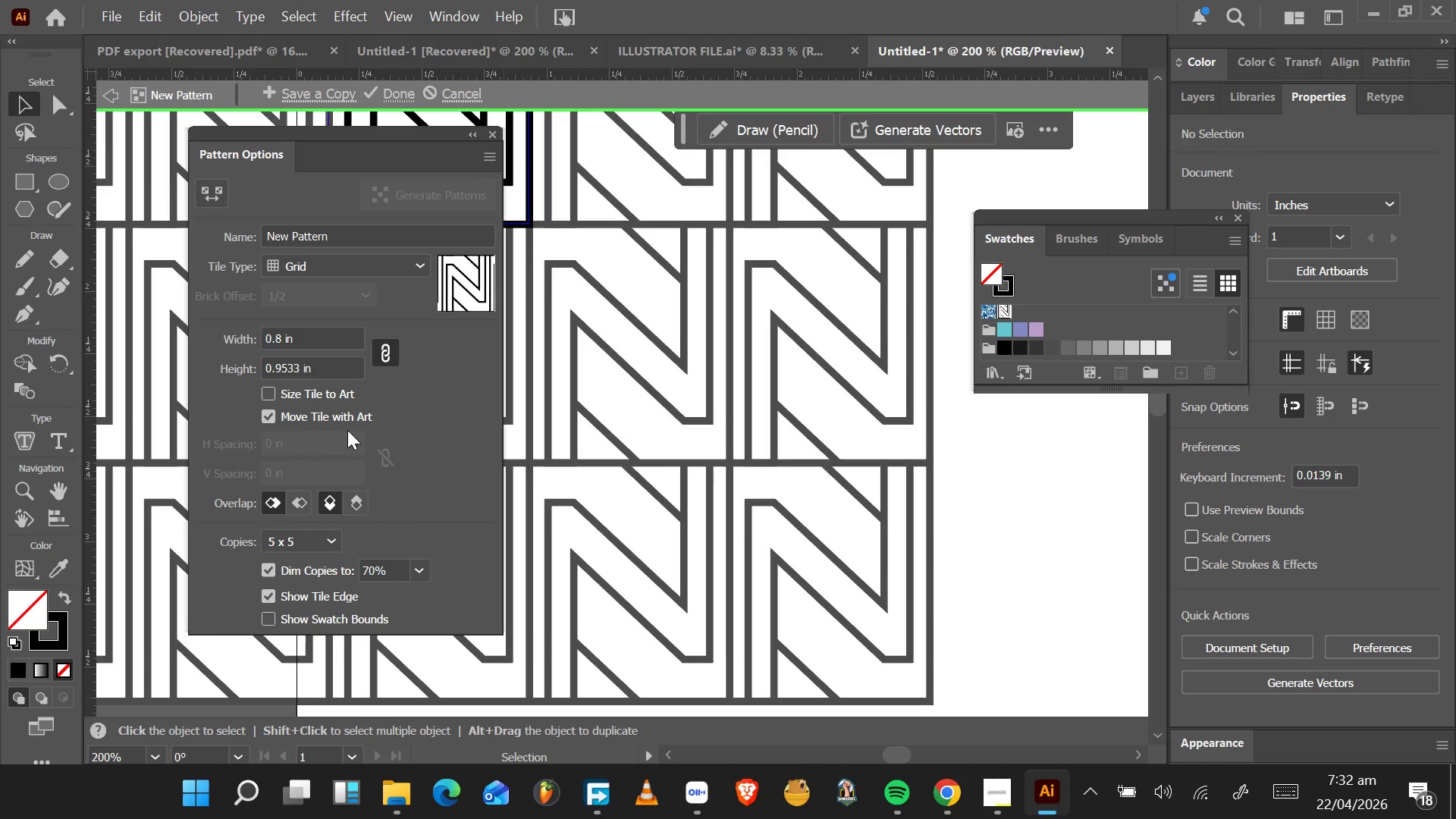 
hold_key(key=AltLeft, duration=0.39)
scroll: coordinate [351, 423], scroll_direction: down, amount: 3.0
 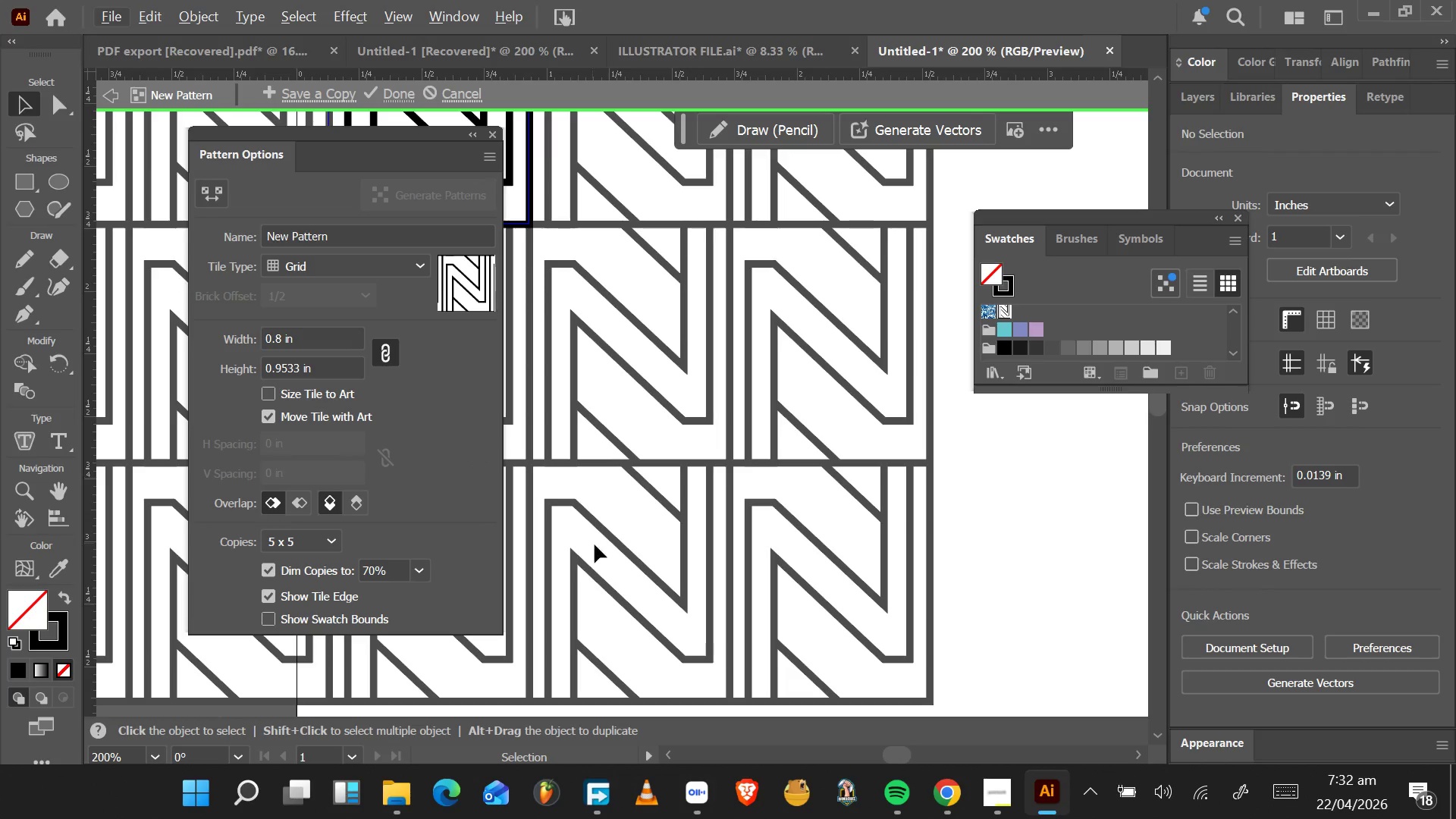 
hold_key(key=AltLeft, duration=0.33)
 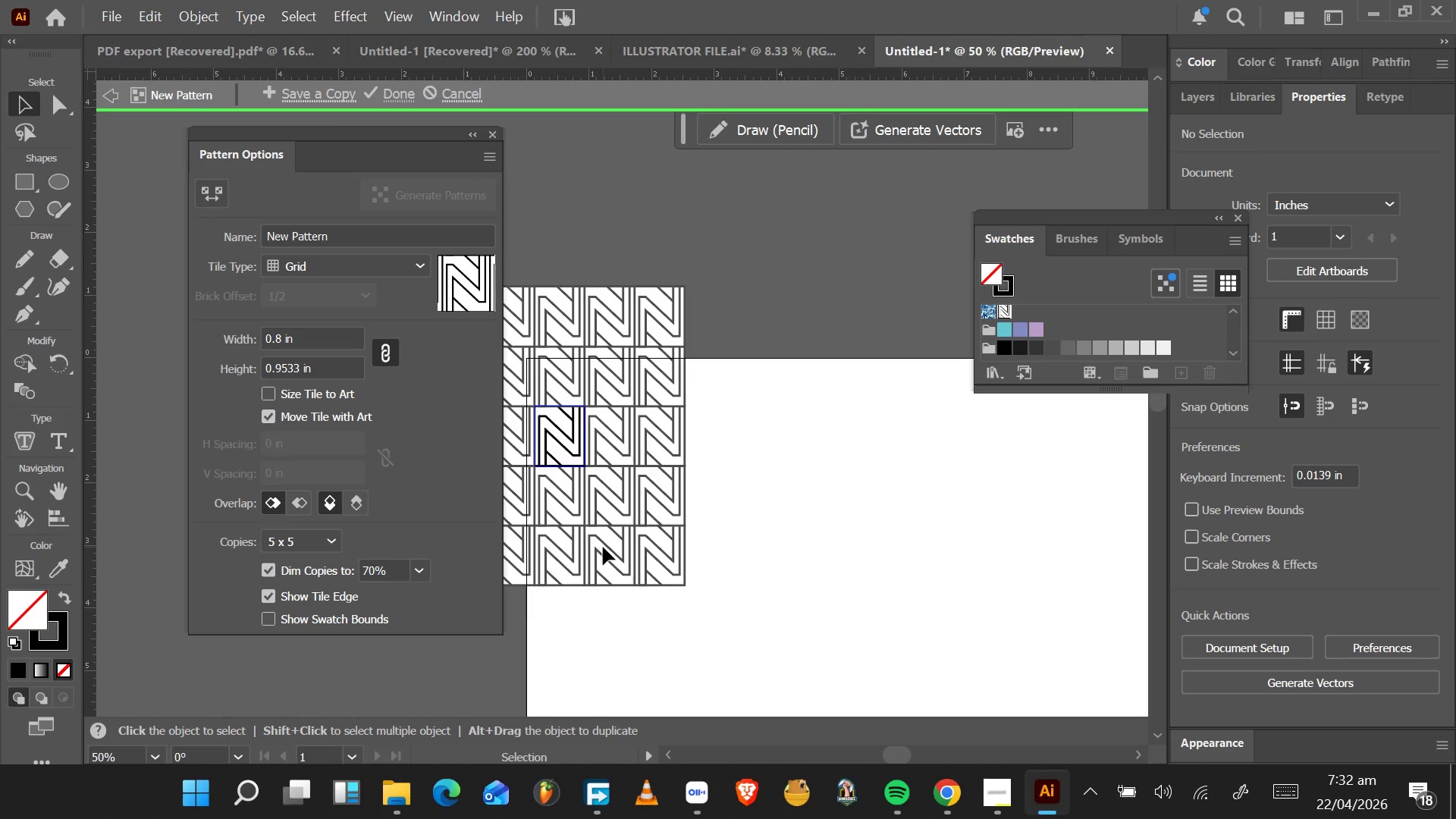 
hold_key(key=AltLeft, duration=1.19)
 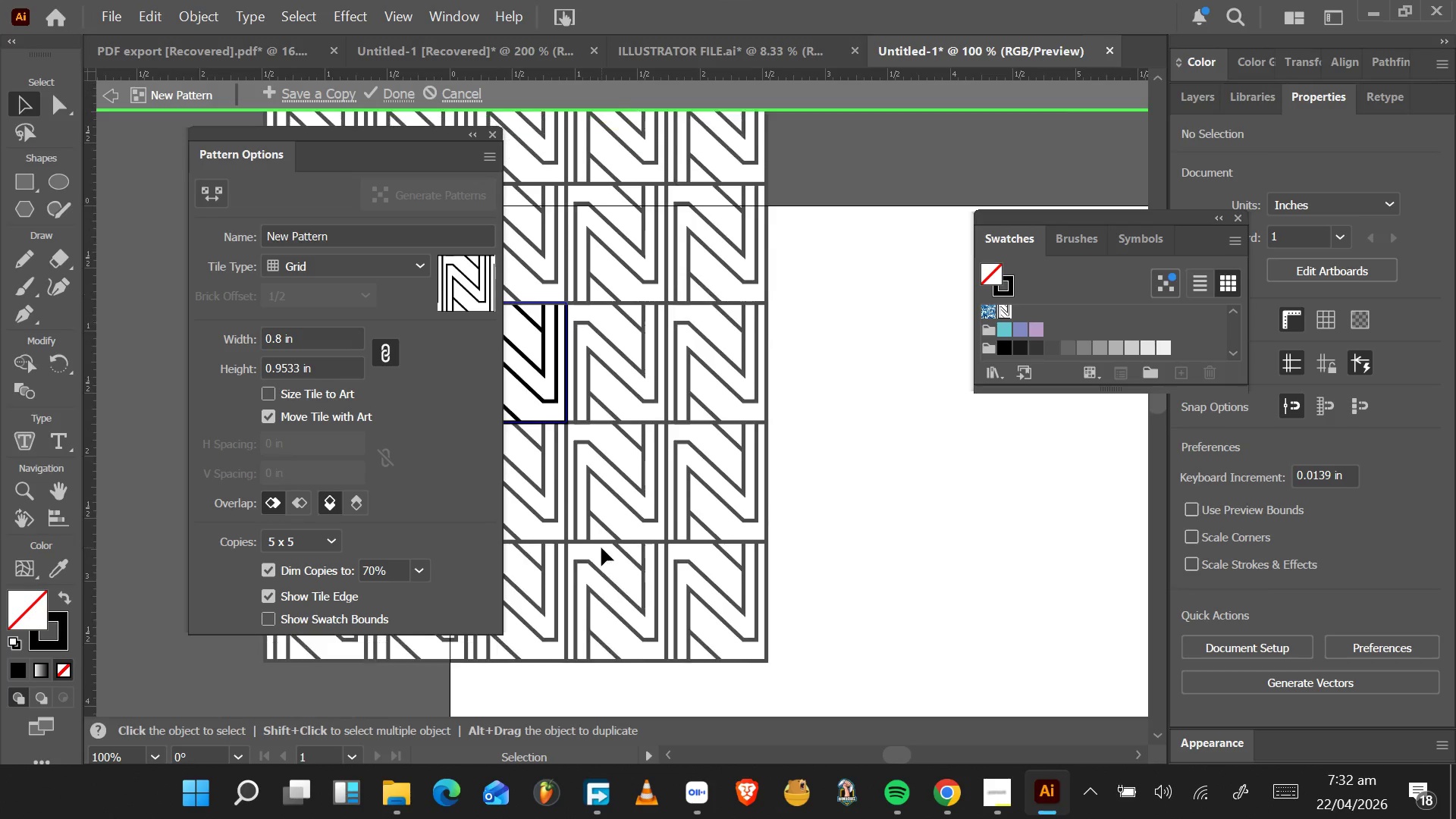 
scroll: coordinate [603, 547], scroll_direction: down, amount: 4.0
 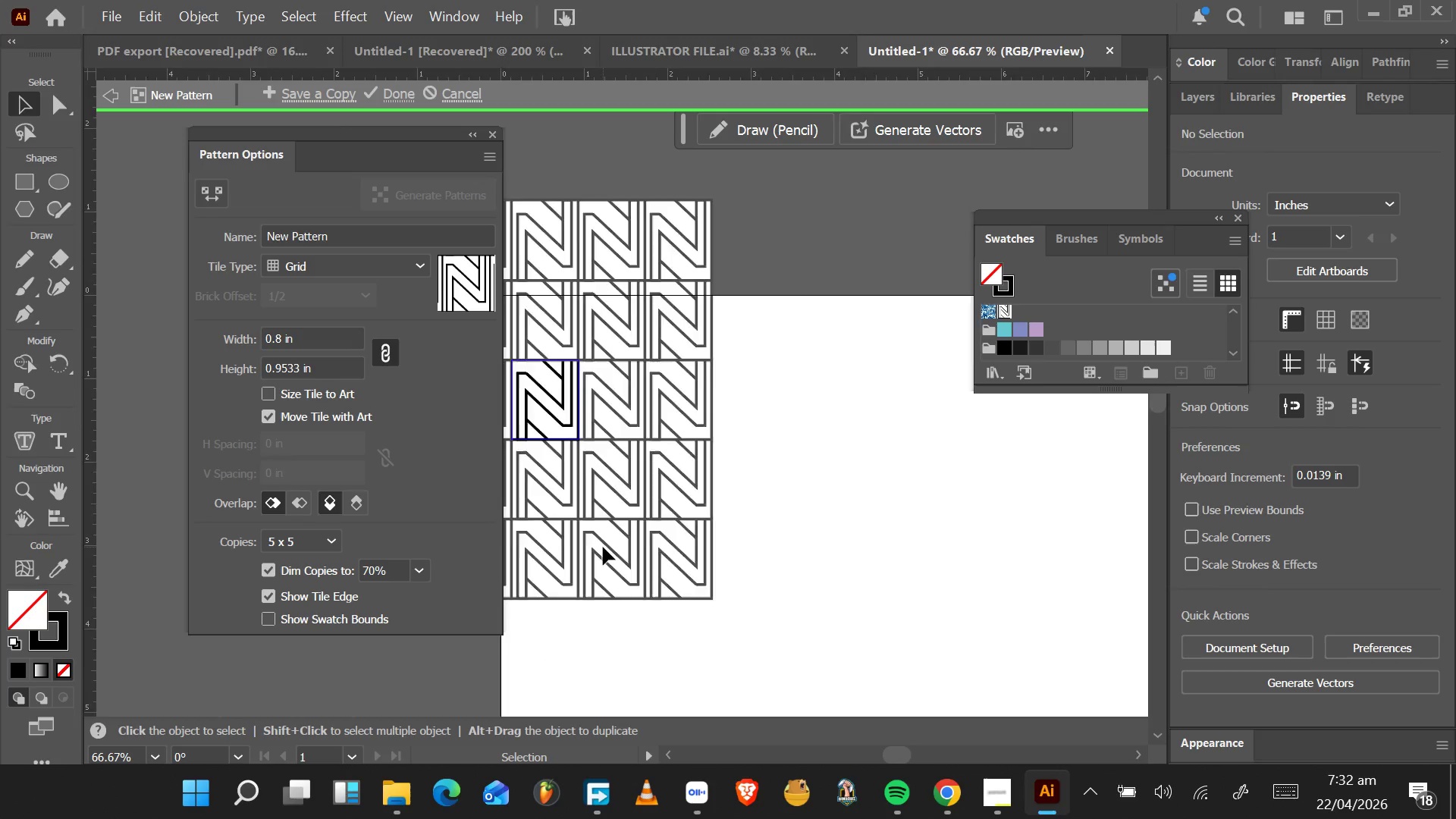 
scroll: coordinate [602, 548], scroll_direction: up, amount: 2.0
 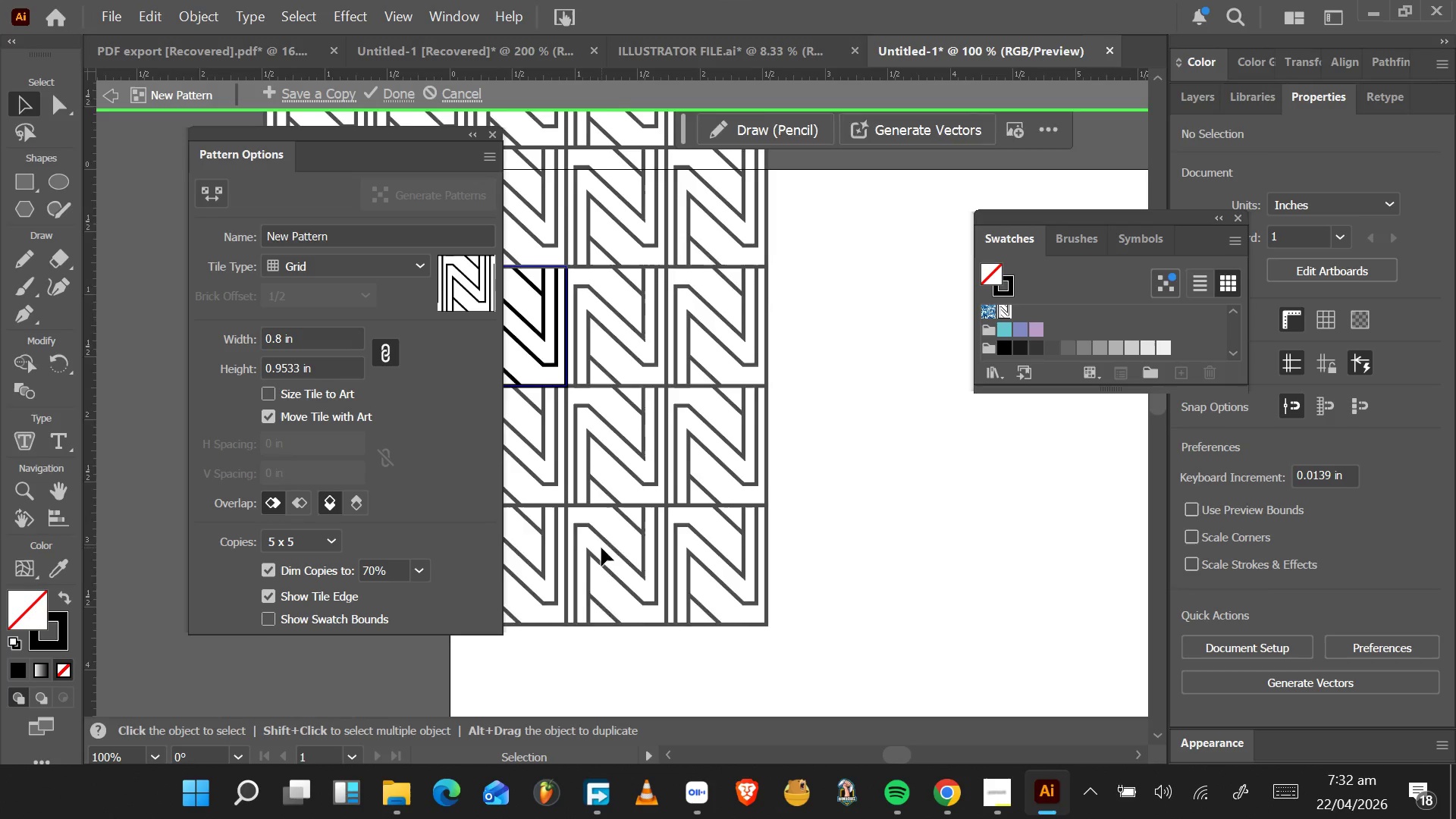 
scroll: coordinate [598, 556], scroll_direction: down, amount: 3.0
 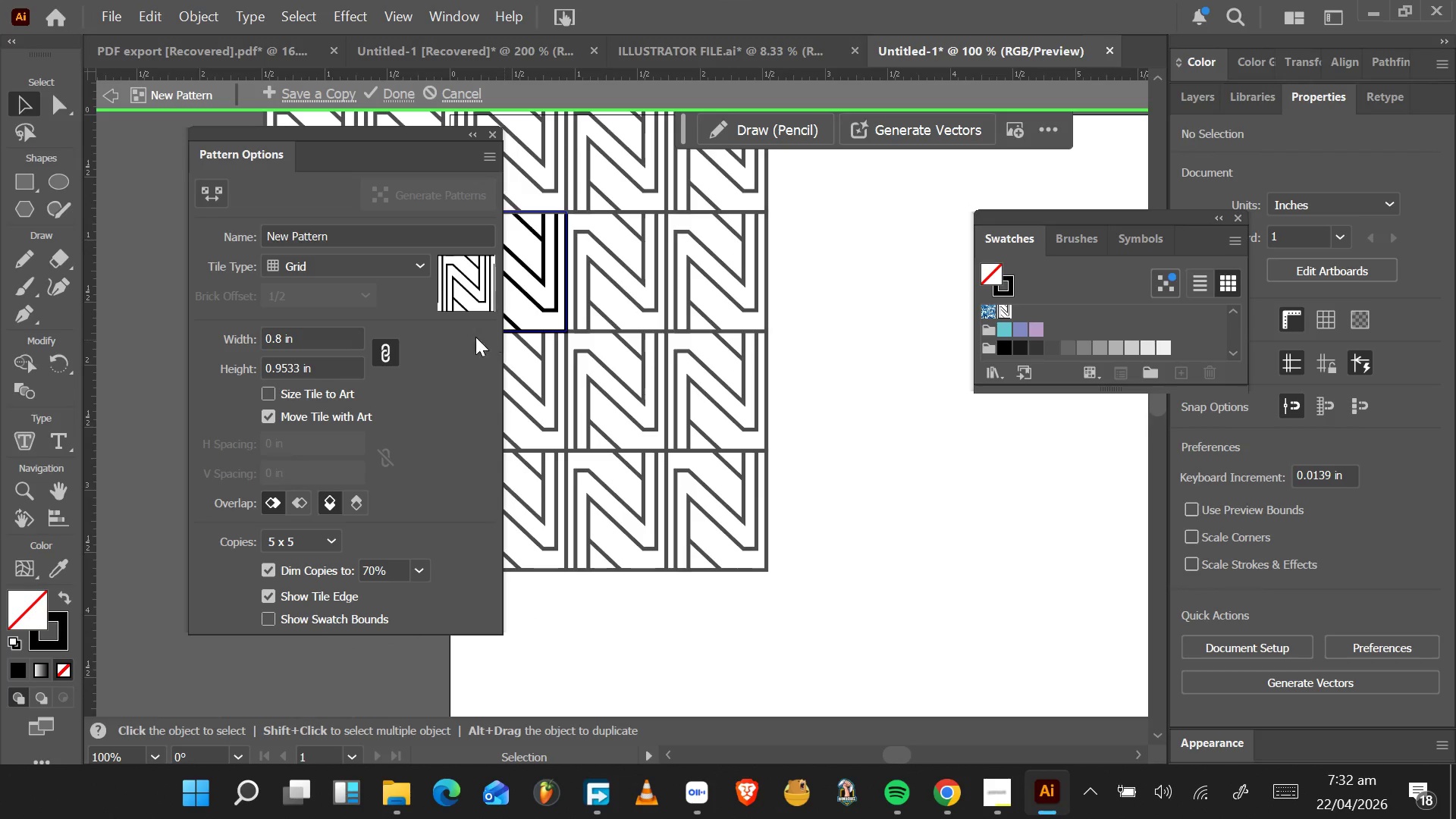 
left_click([413, 260])
 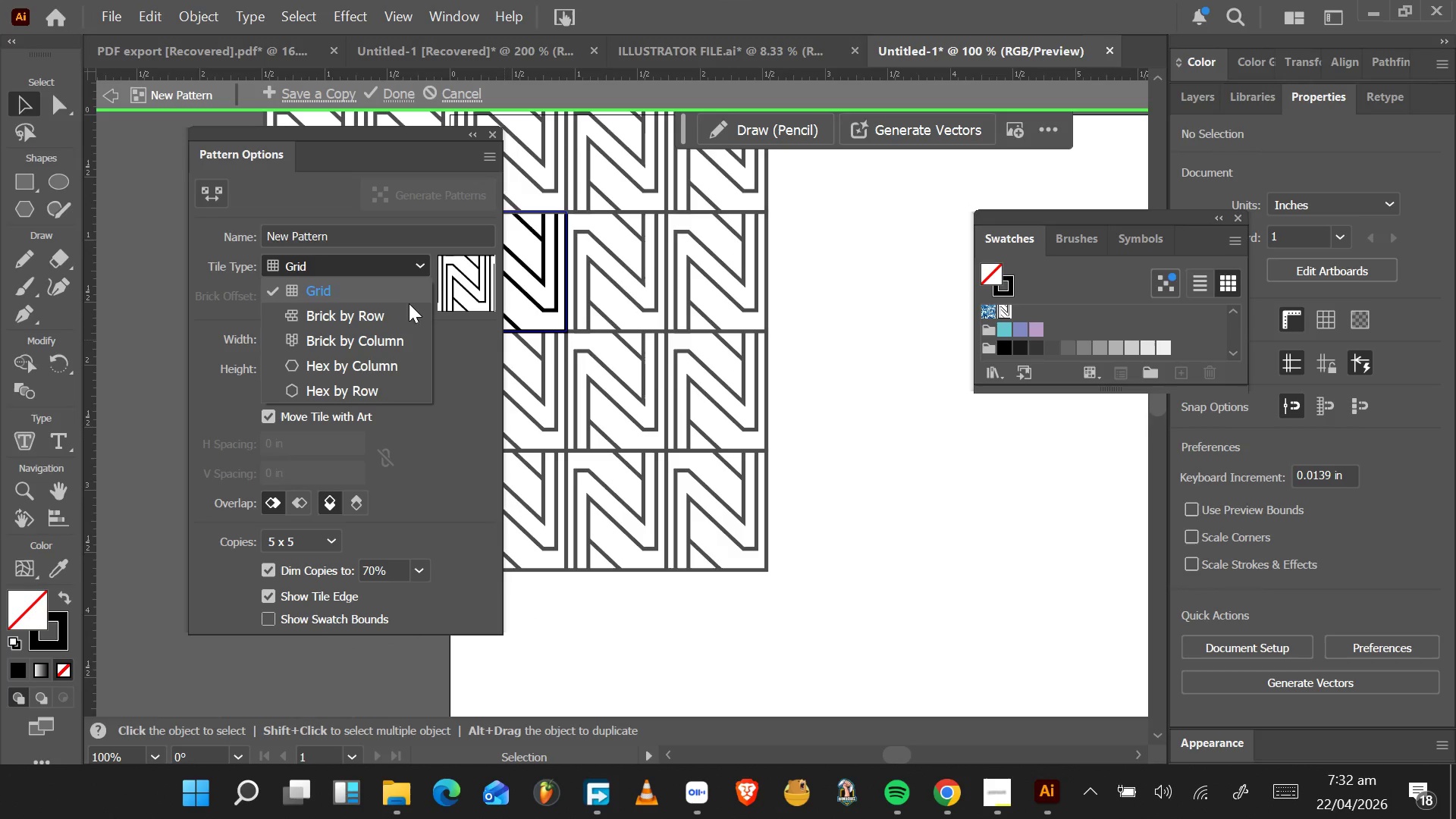 
left_click([406, 307])
 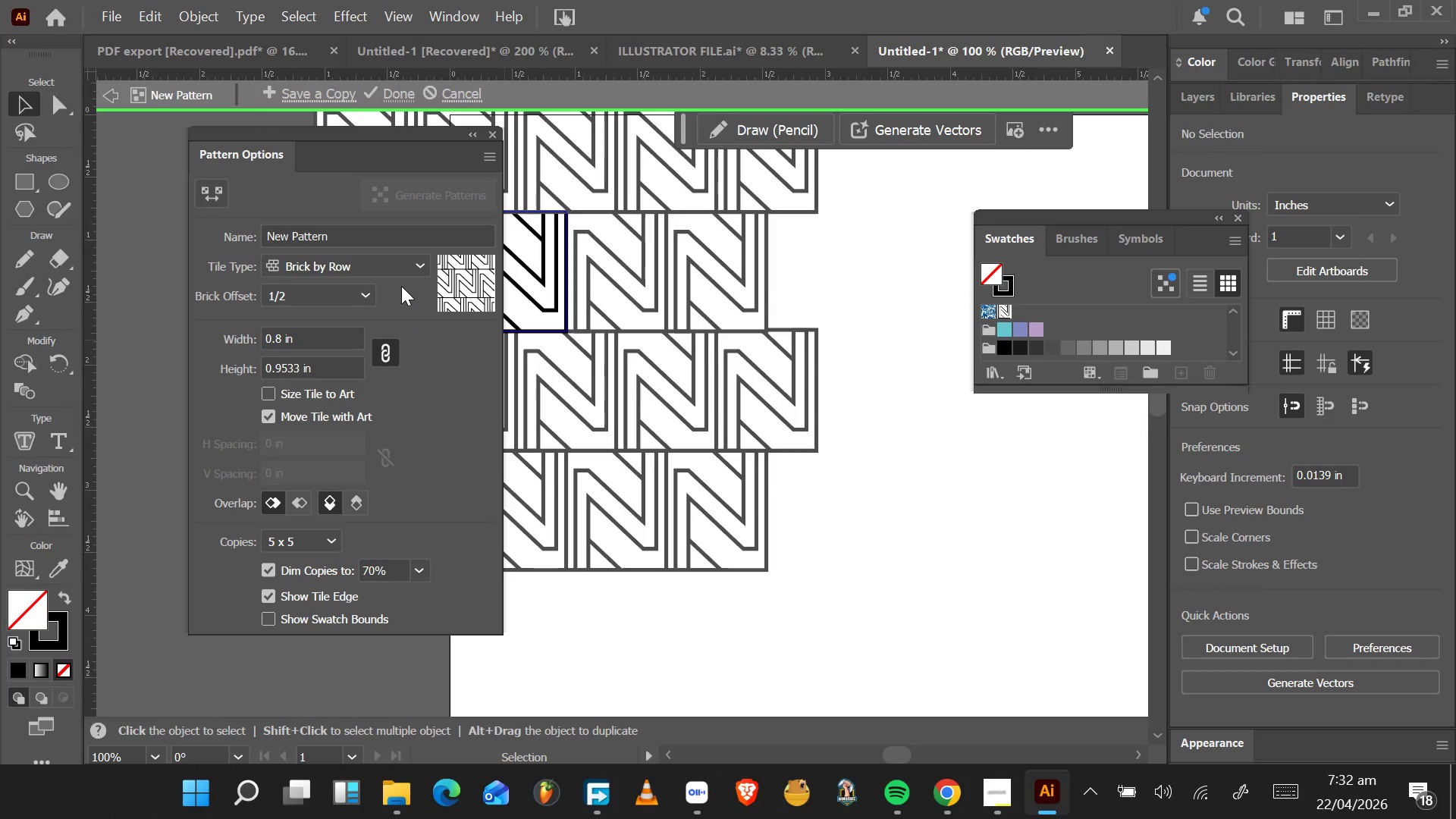 
left_click([405, 273])
 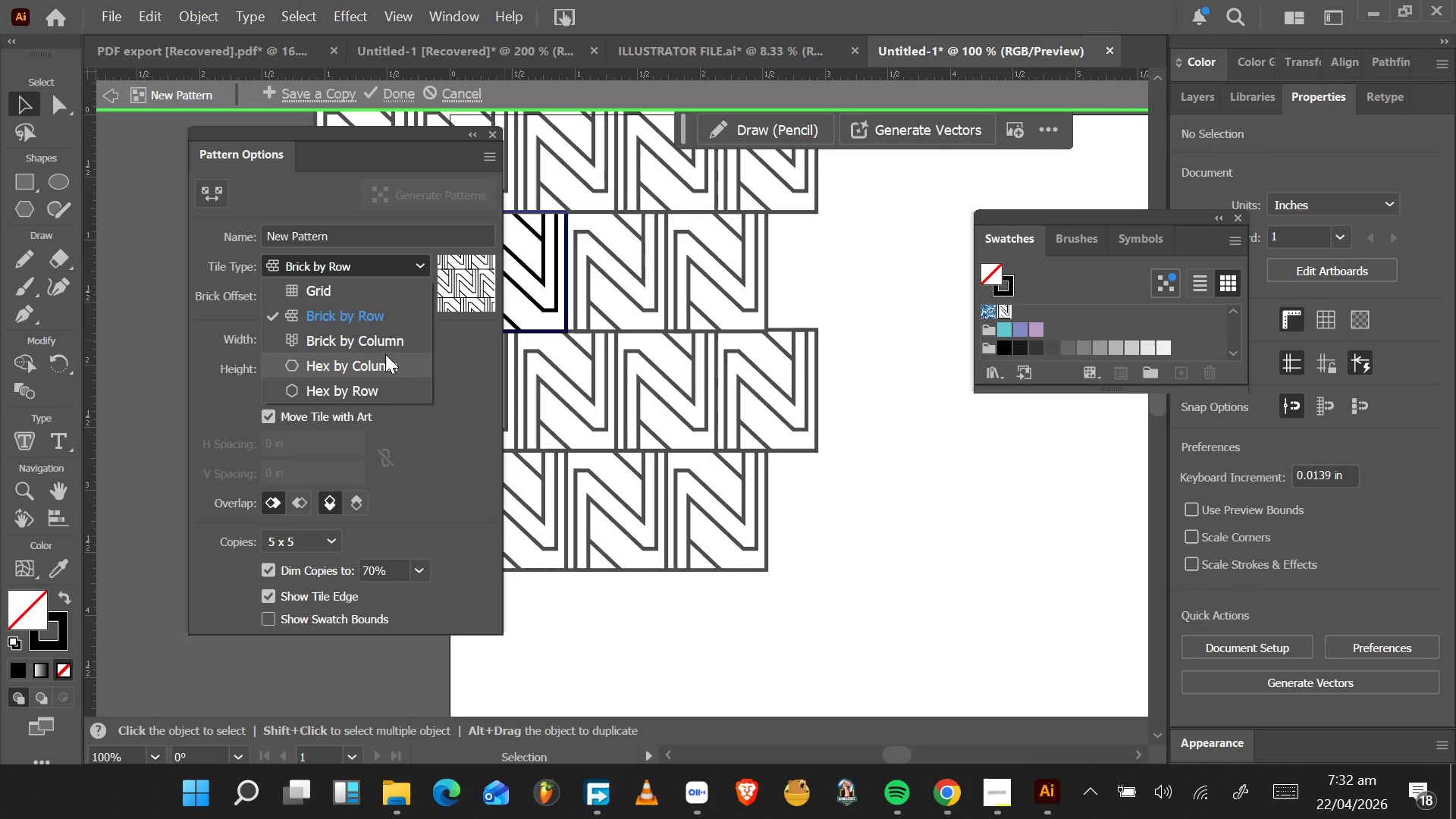 
left_click([384, 358])
 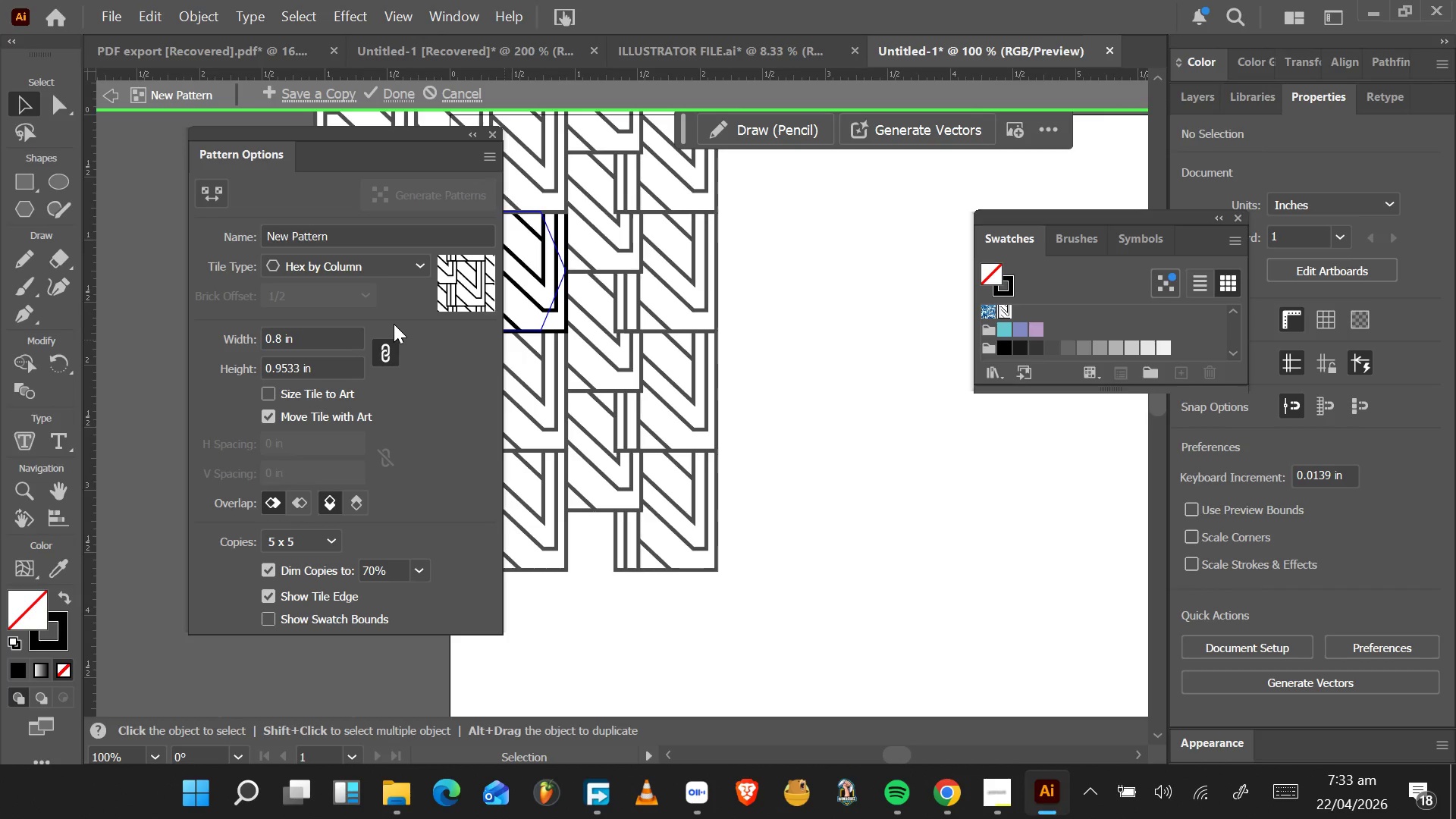 
left_click([397, 272])
 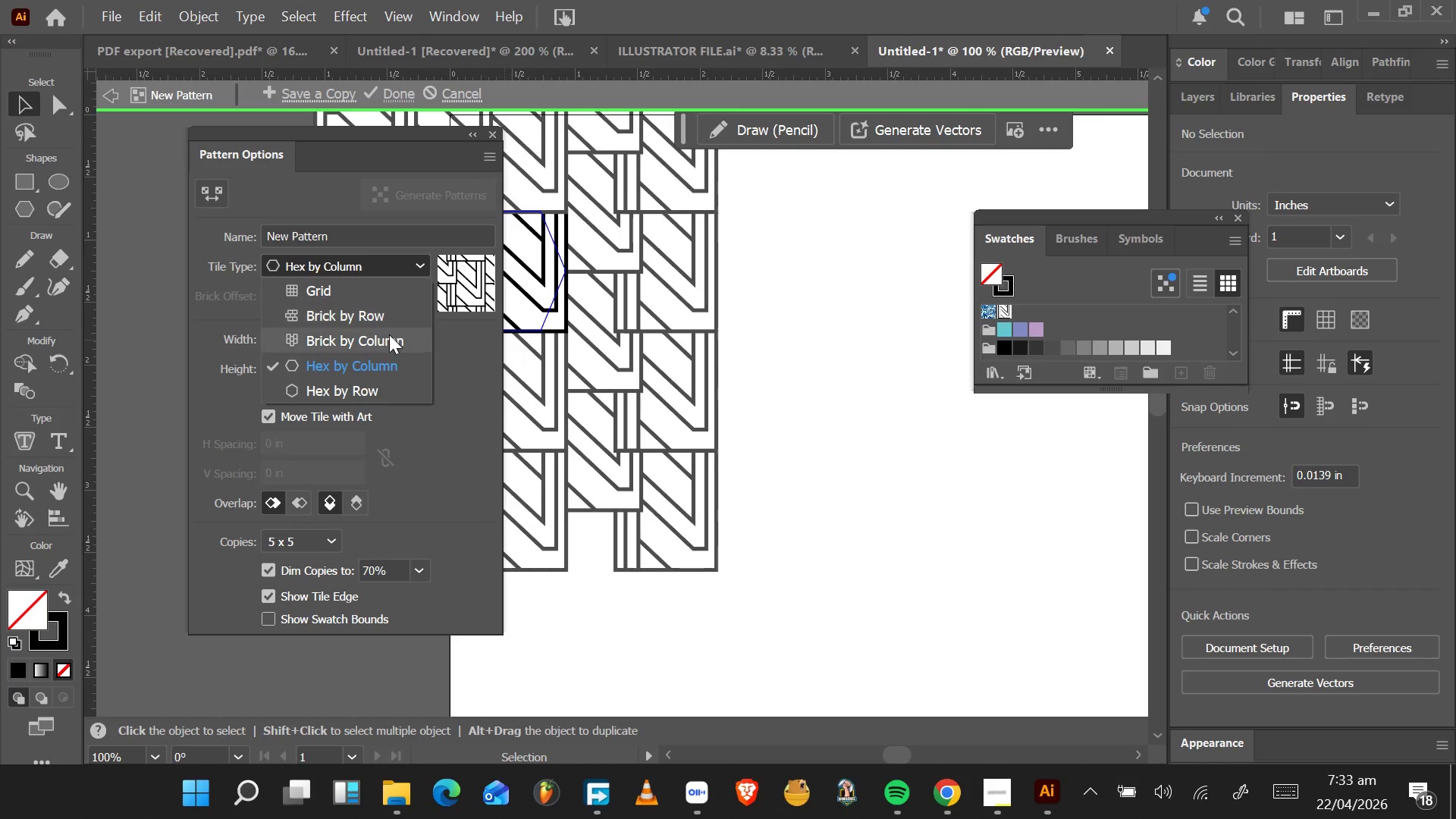 
left_click([385, 390])
 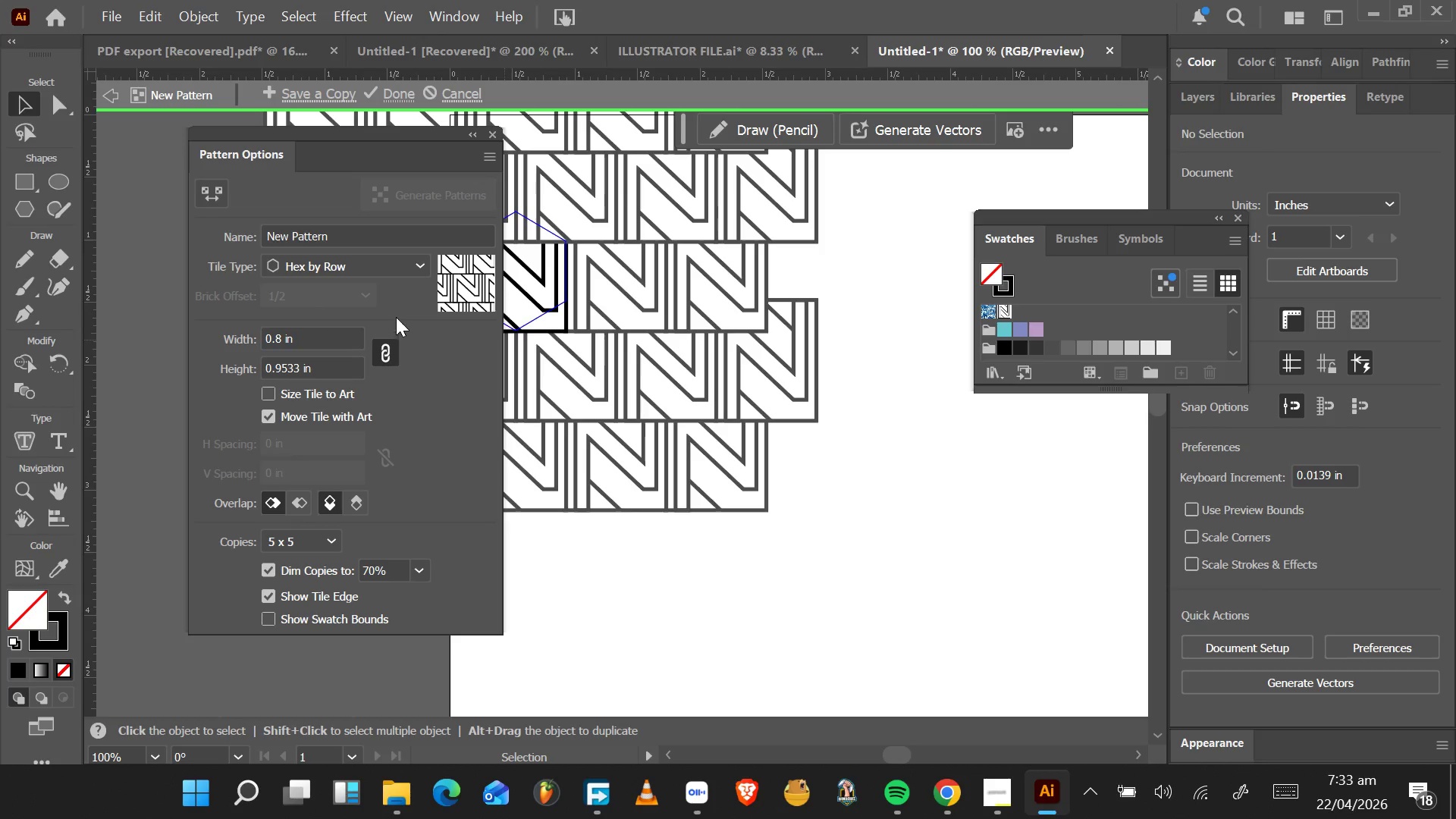 
left_click([402, 262])
 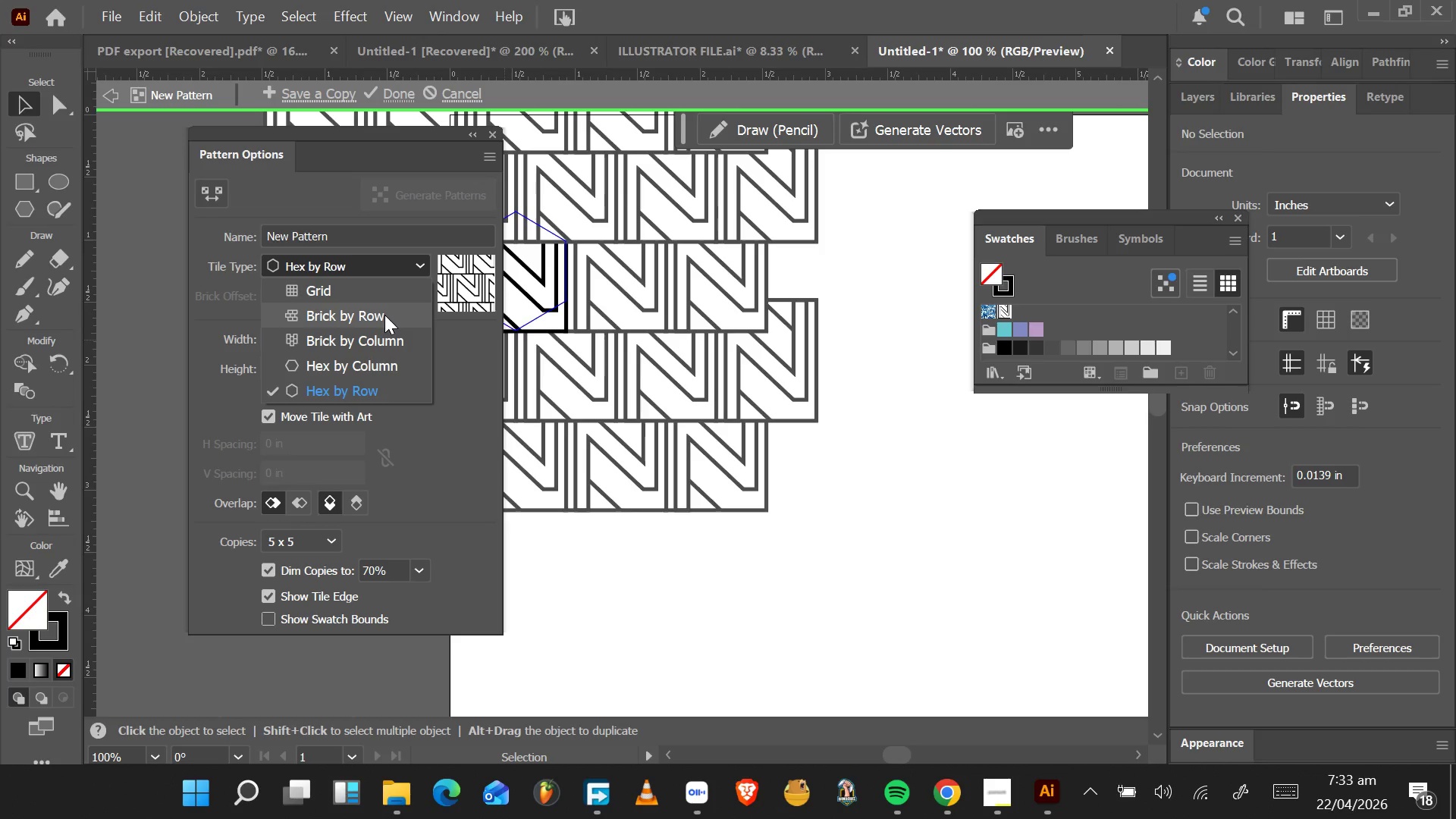 
left_click([384, 315])
 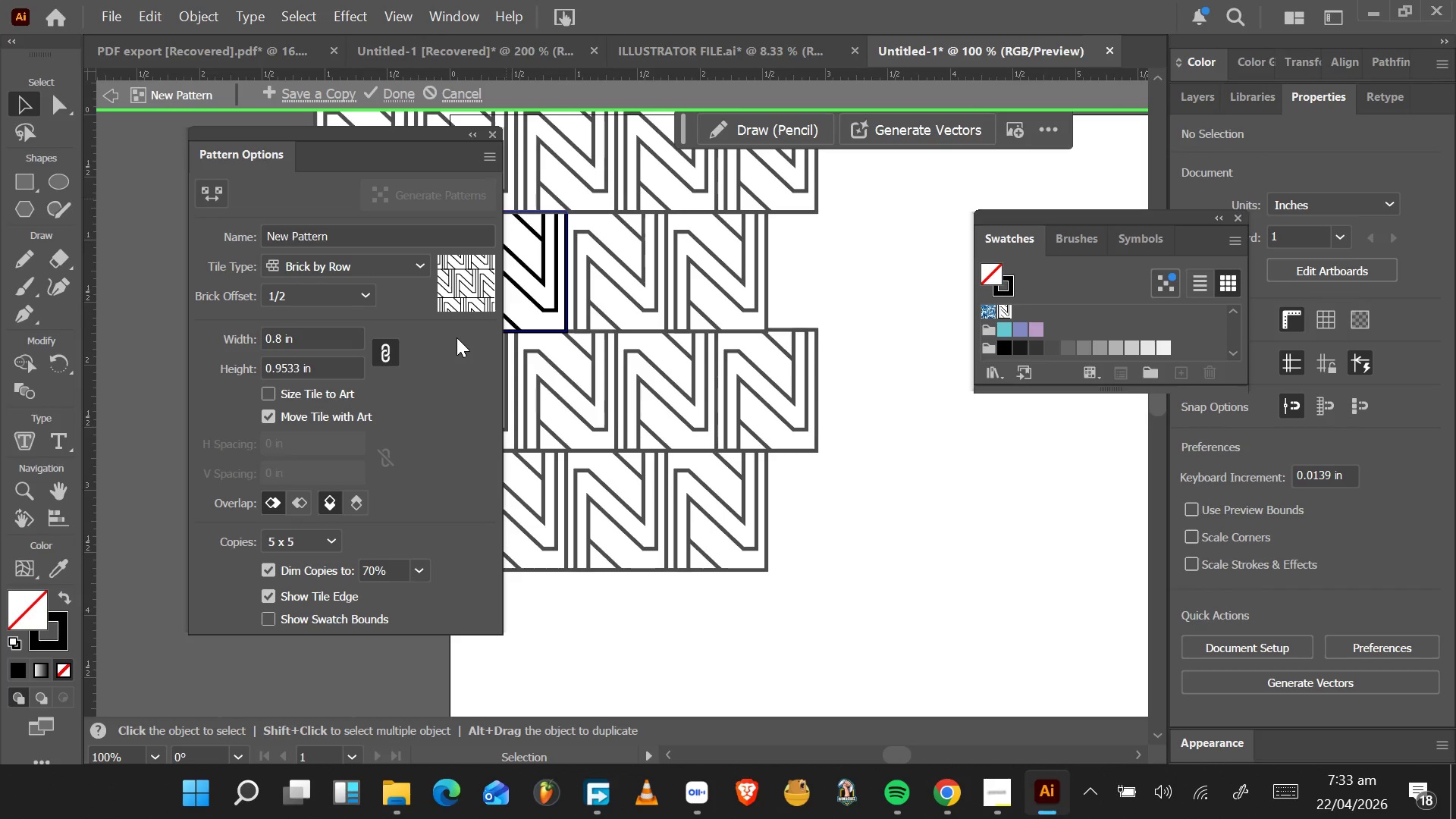 
wait(13.28)
 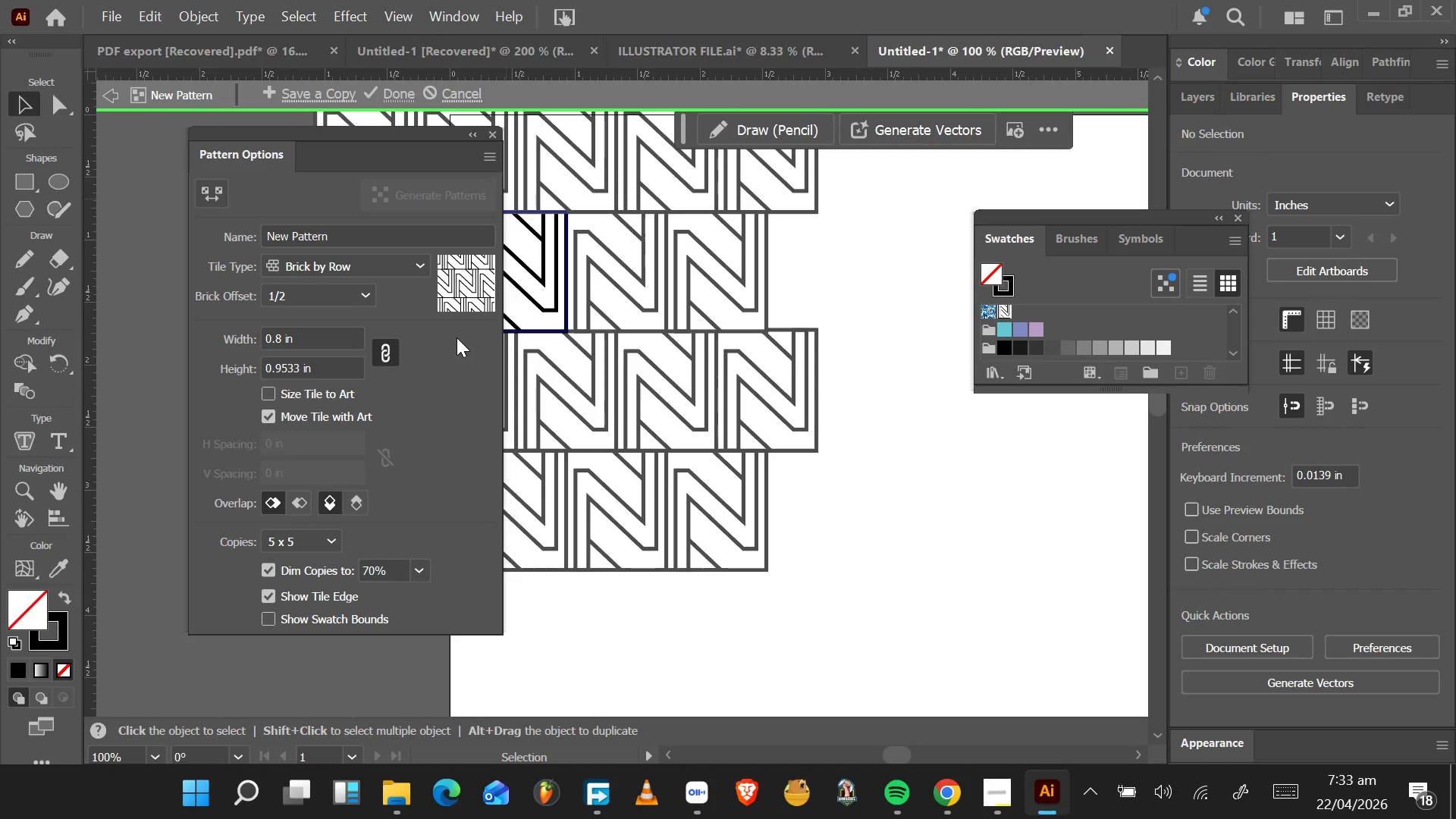 
left_click([298, 508])
 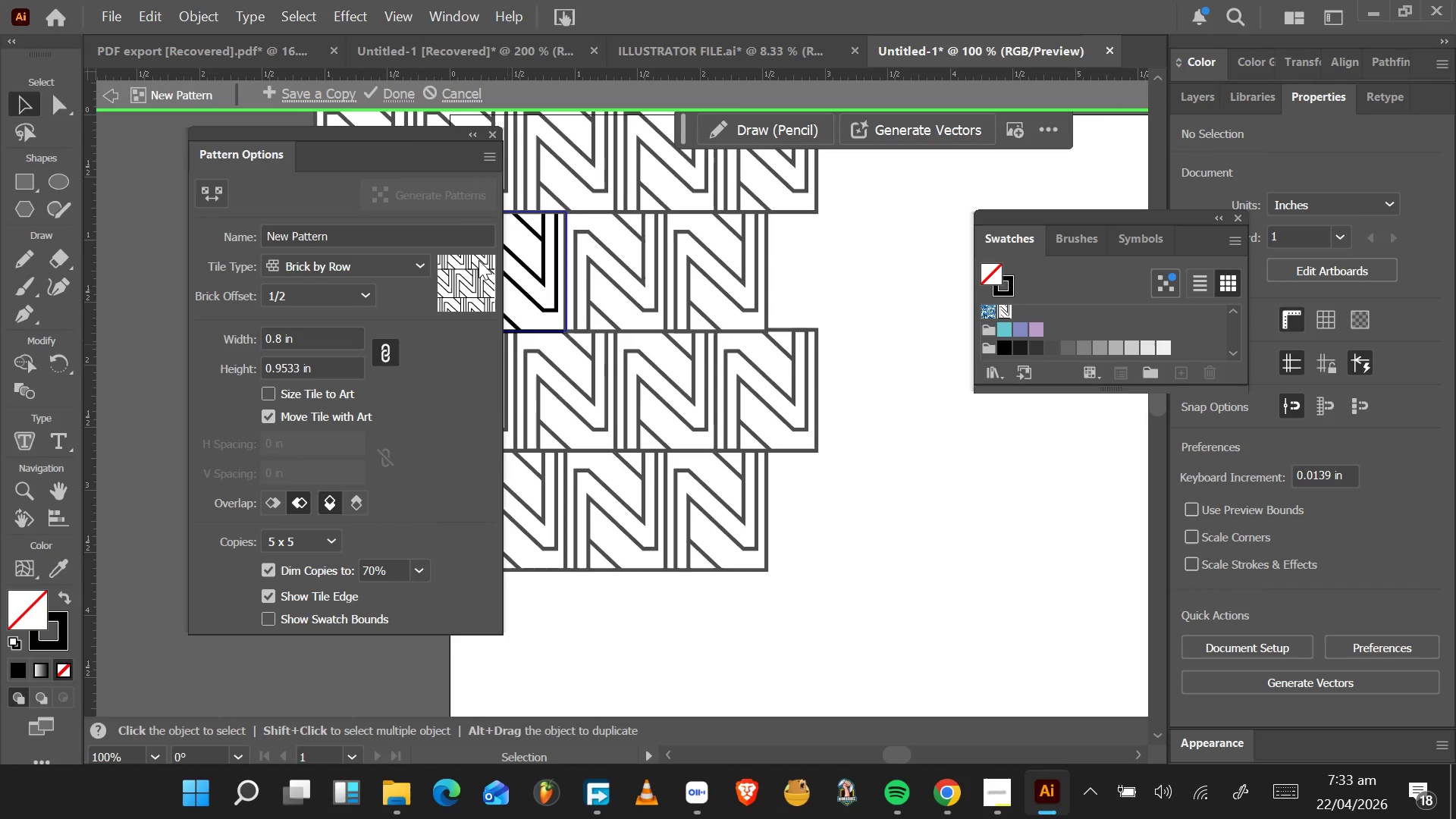 
left_click_drag(start_coordinate=[413, 136], to_coordinate=[278, 312])
 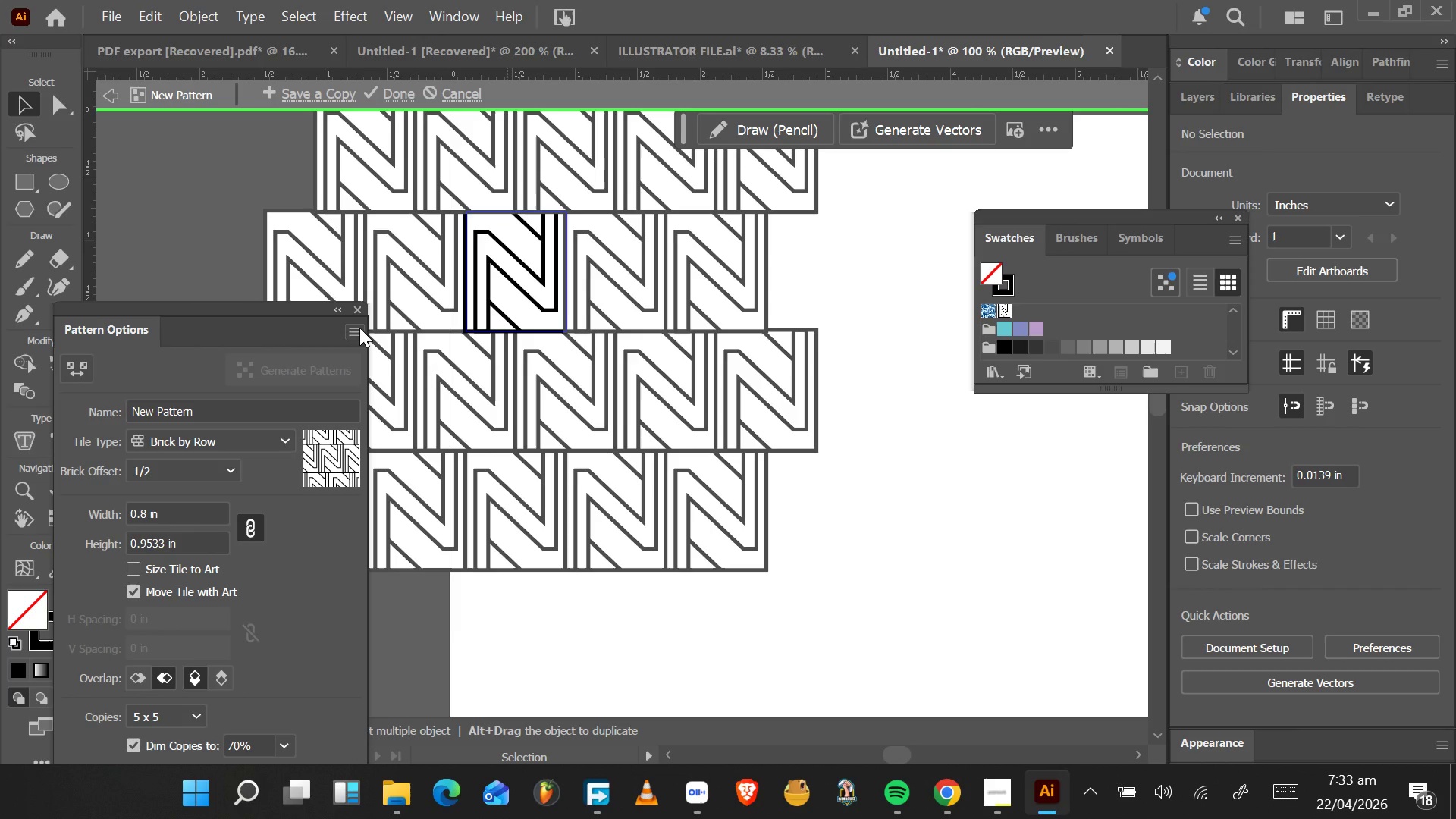 
wait(6.86)
 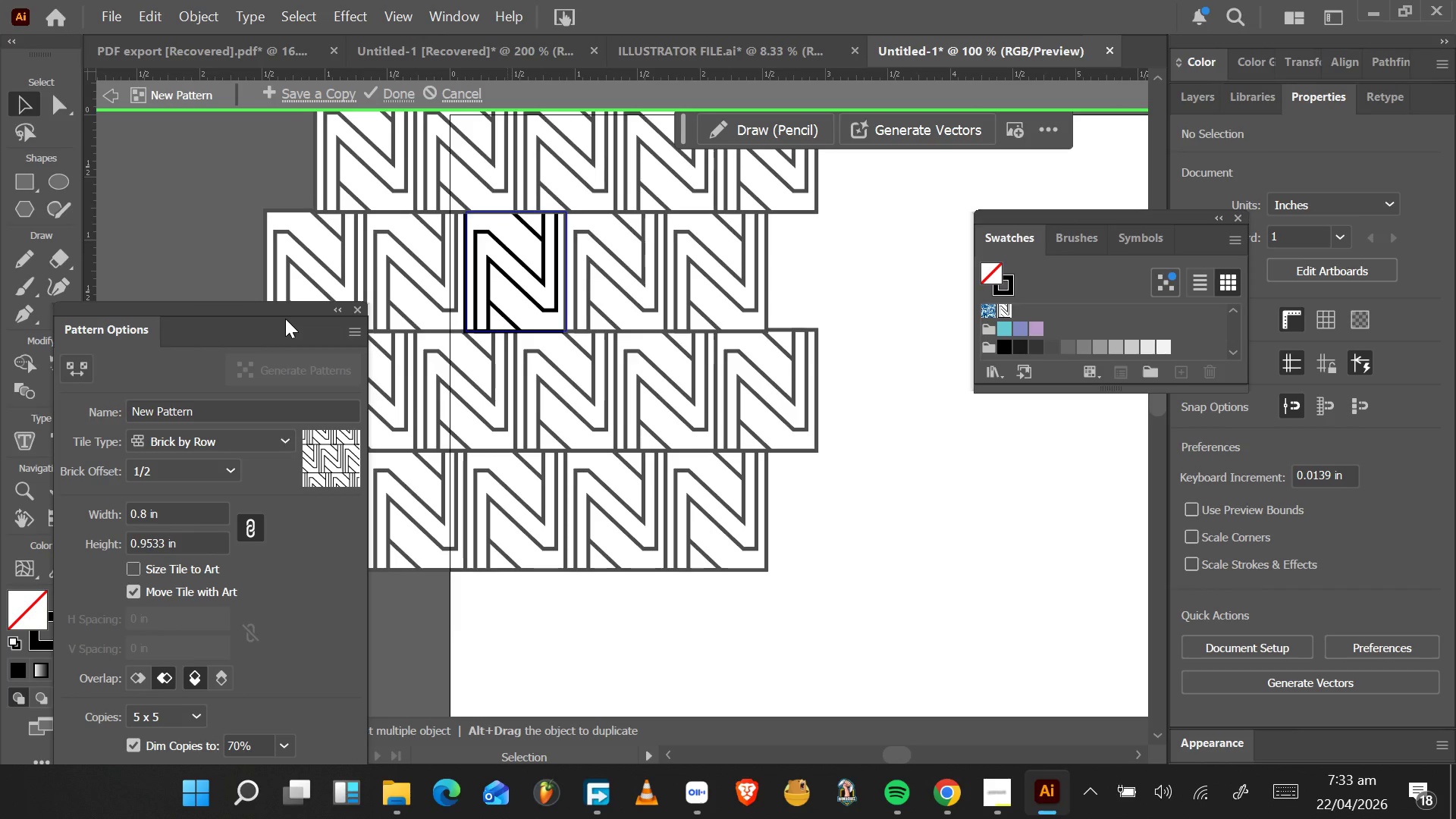 
left_click([359, 310])
 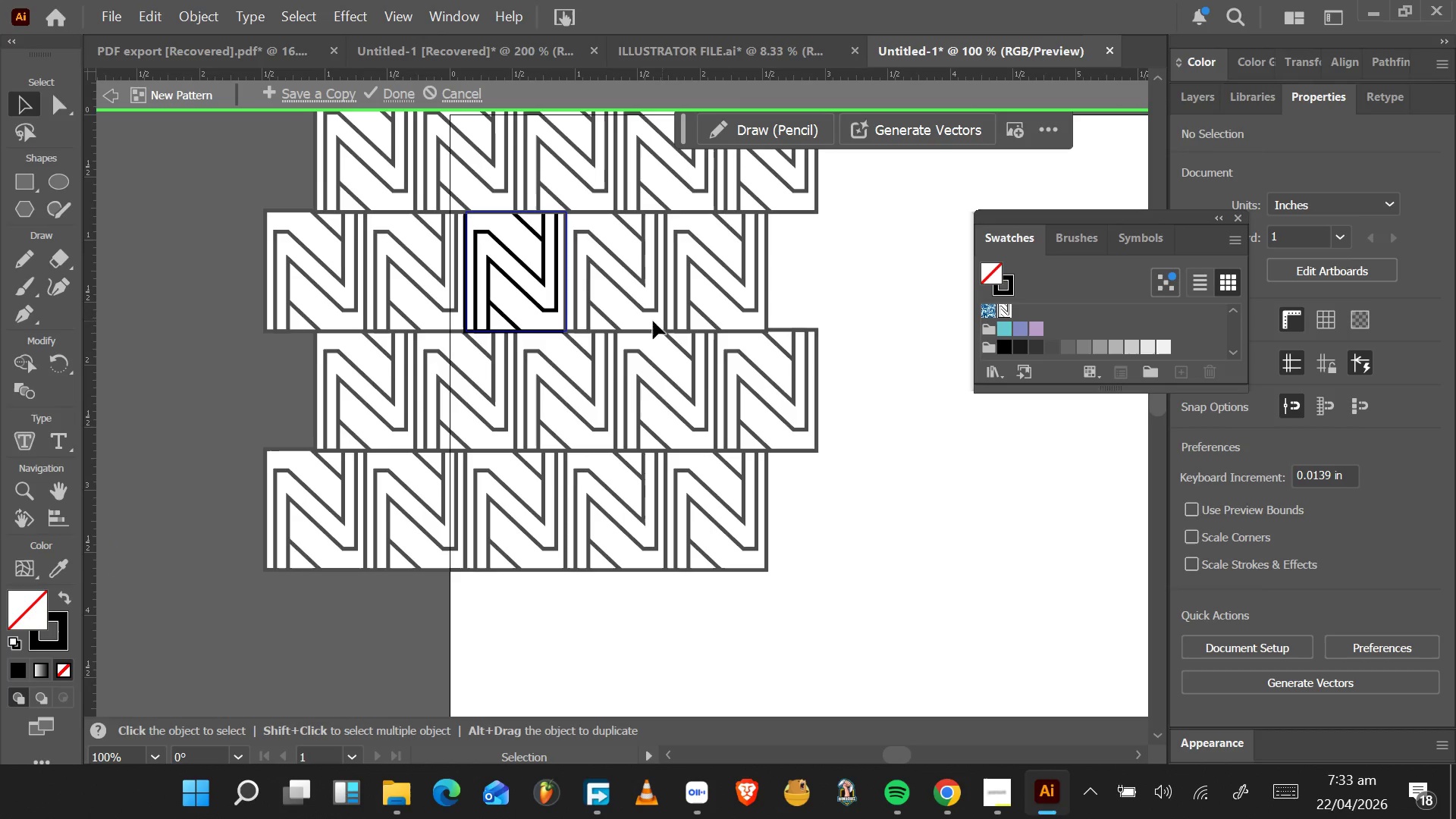 
wait(6.81)
 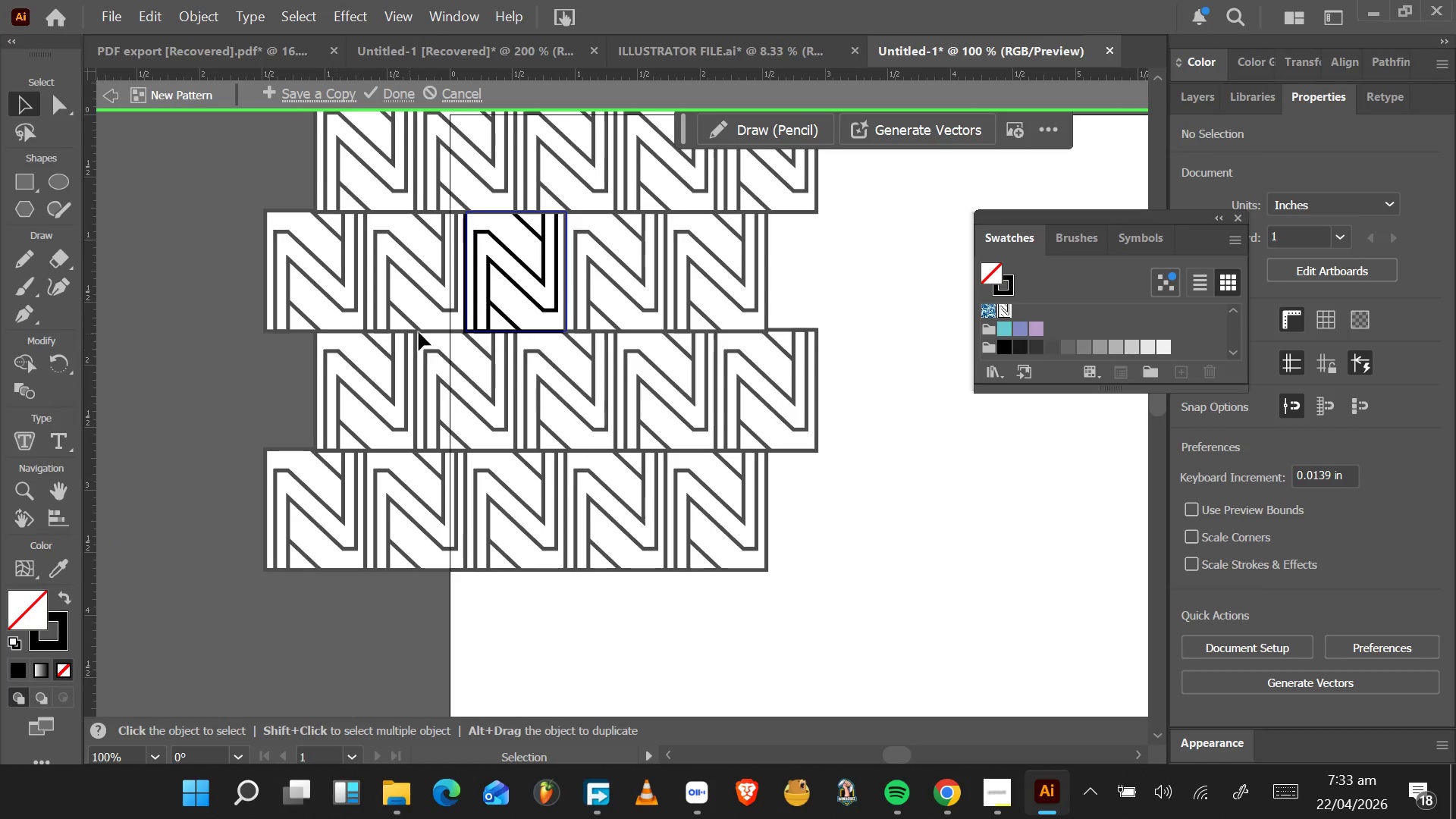 
right_click([525, 249])
 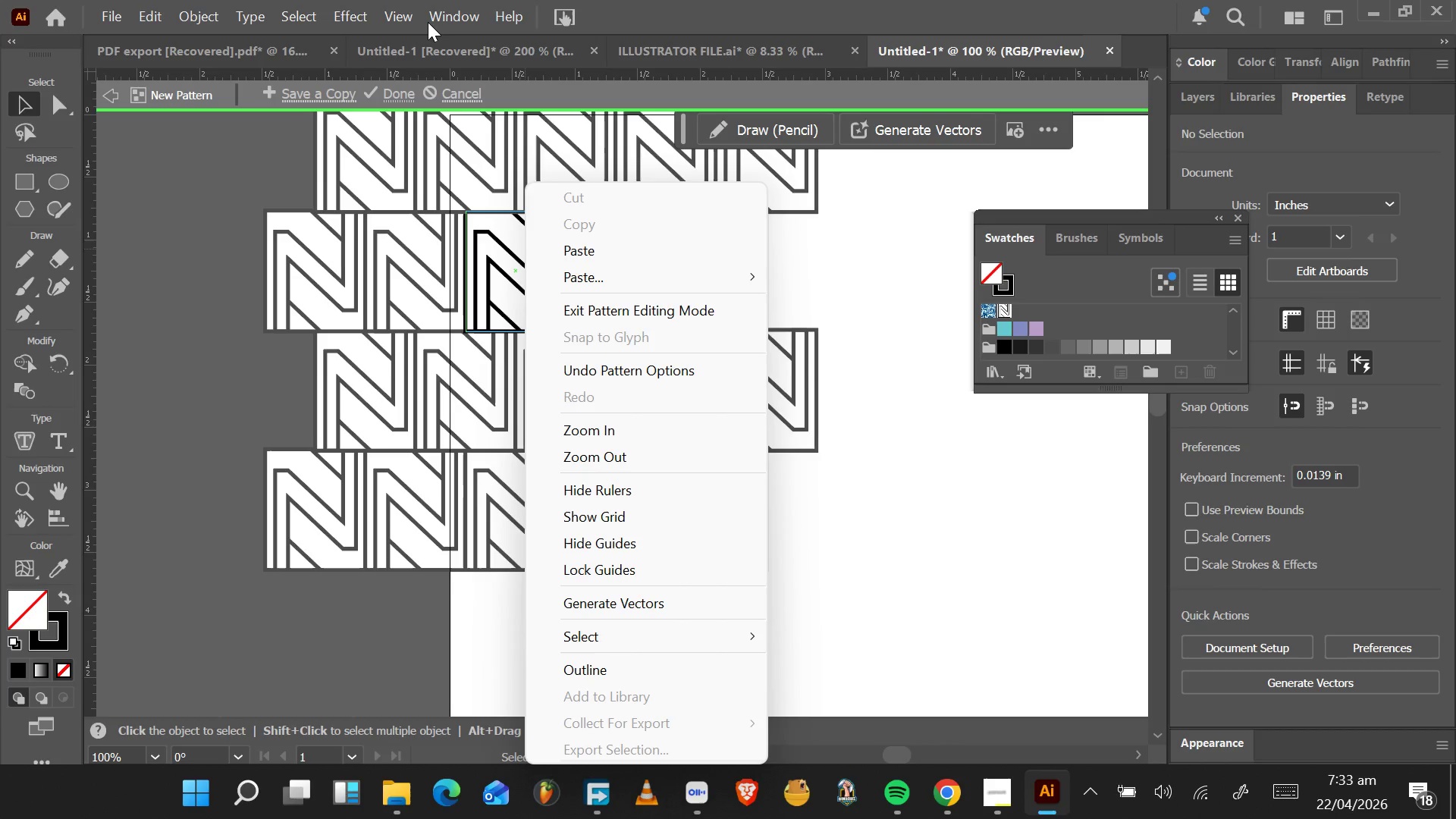 
left_click([500, 204])
 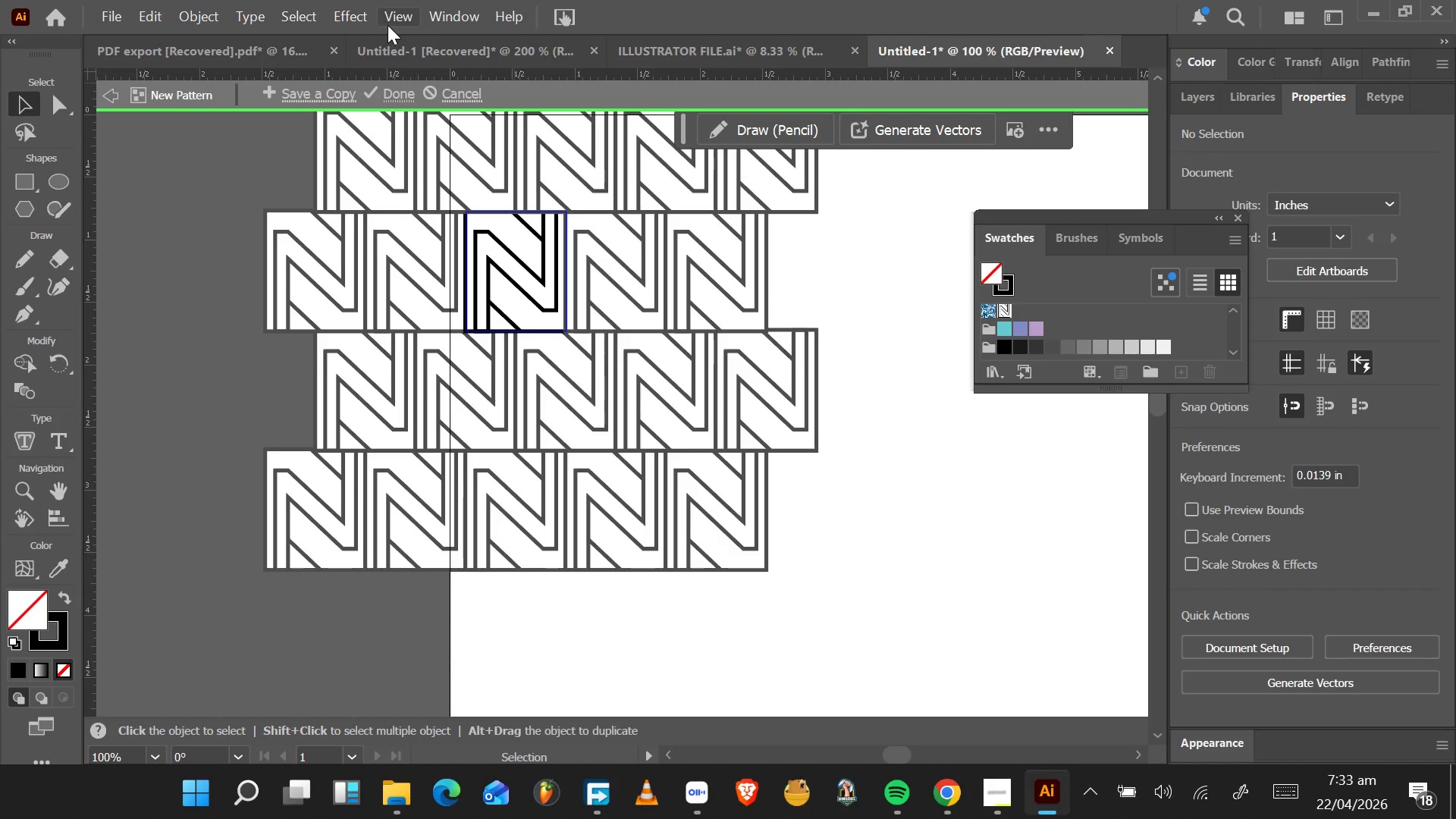 
left_click([388, 24])
 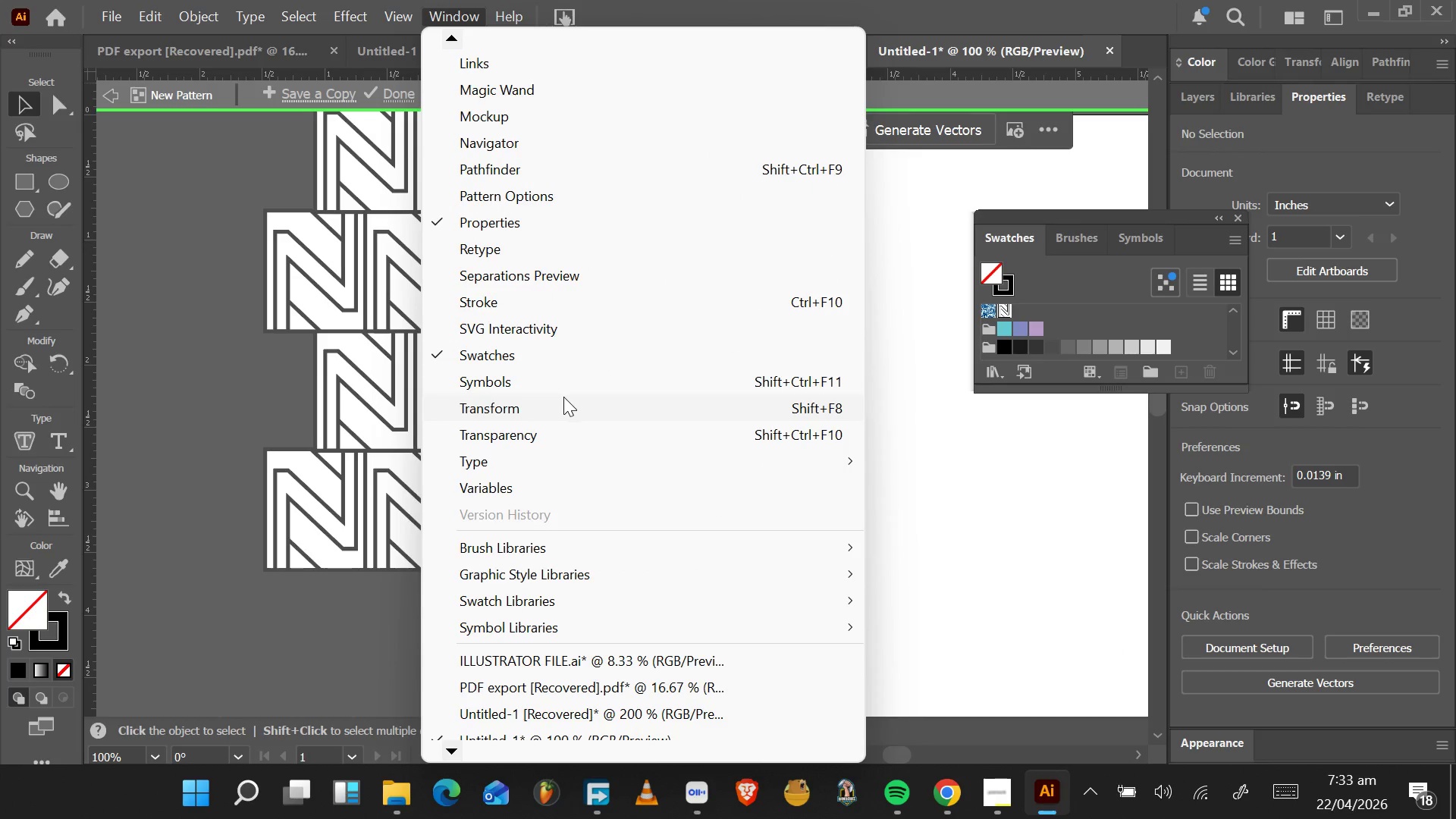 
wait(7.19)
 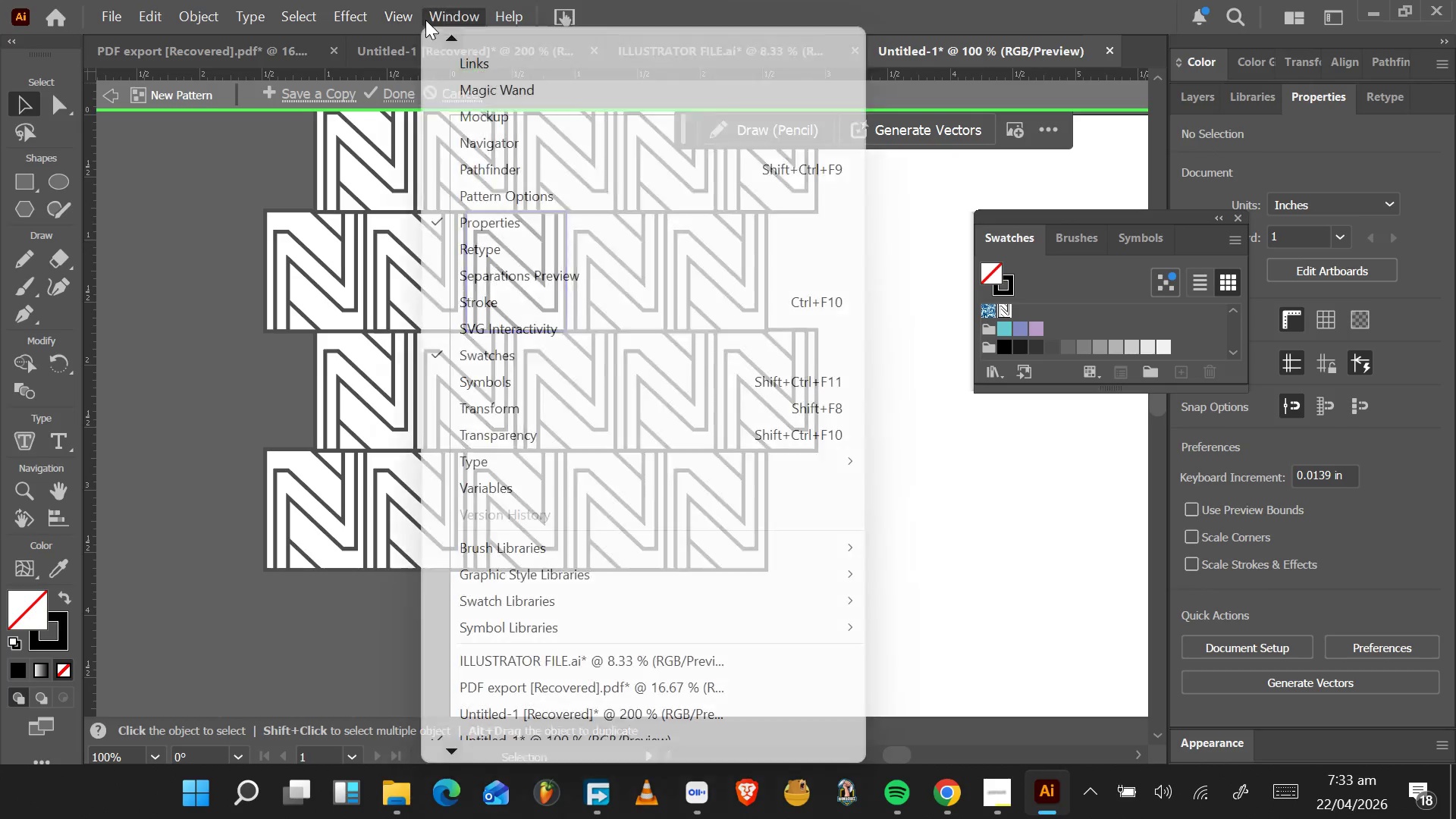 
left_click([552, 198])
 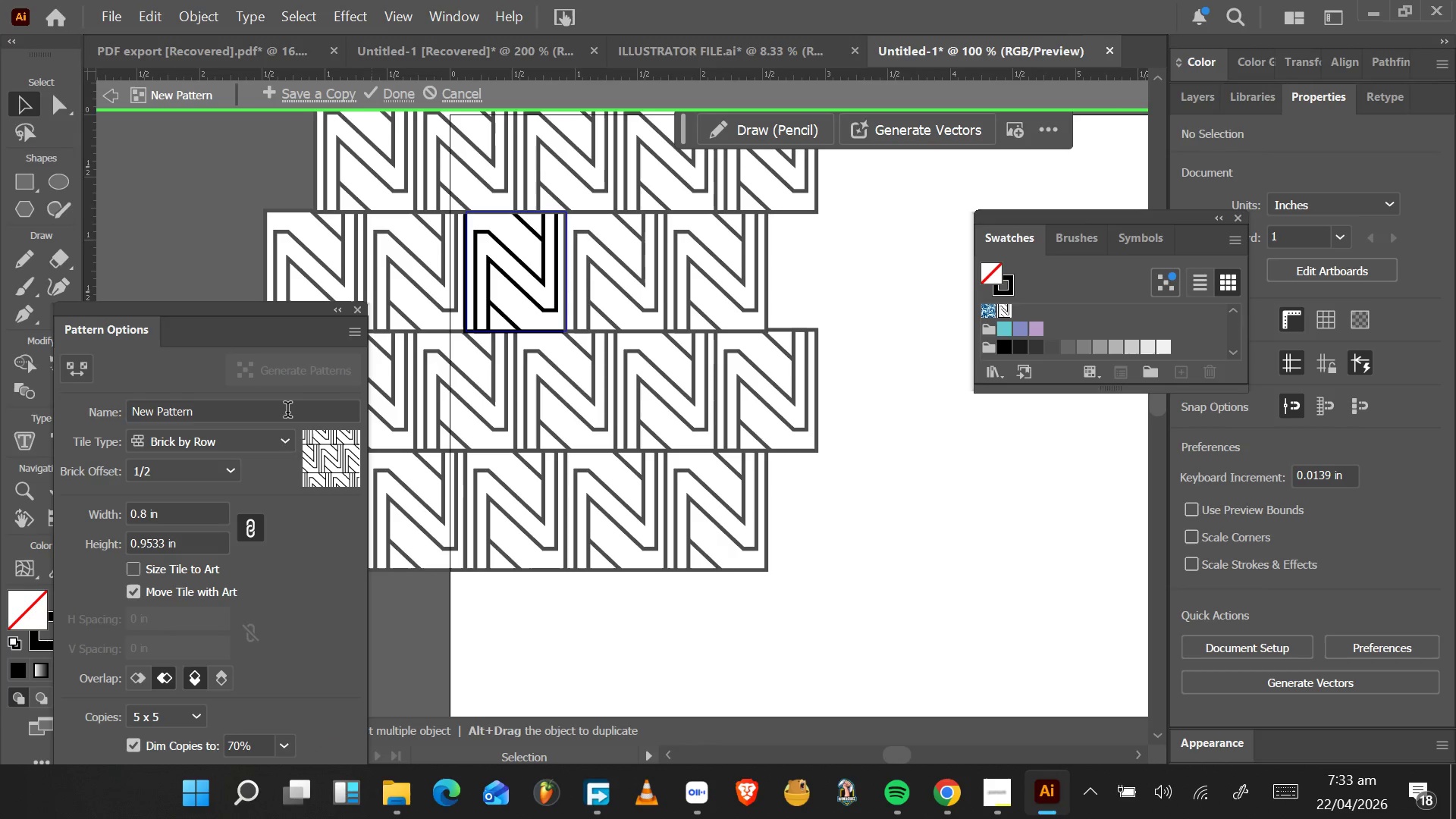 
left_click_drag(start_coordinate=[254, 306], to_coordinate=[268, 213])
 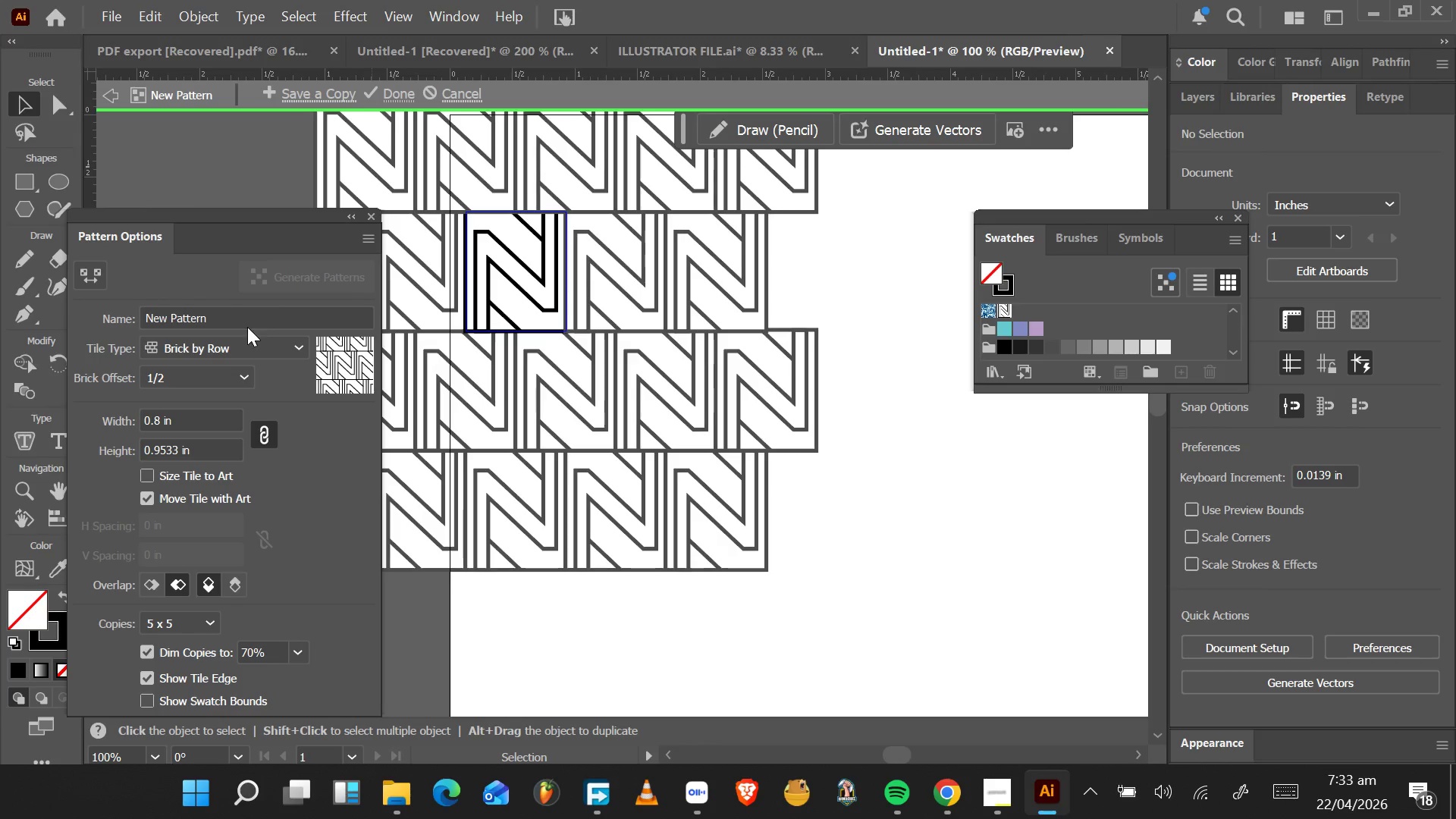 
double_click([246, 331])
 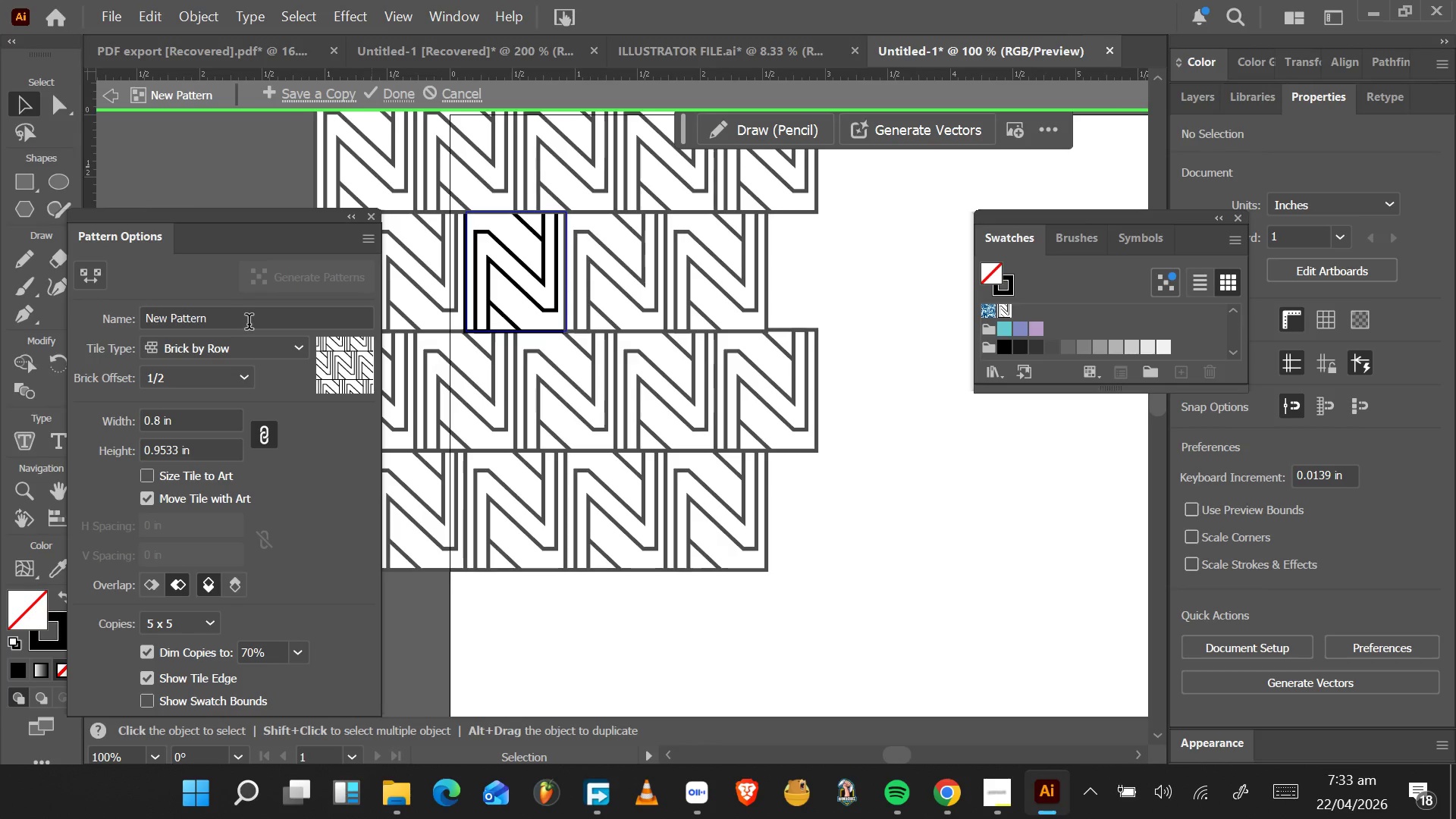 
triple_click([249, 324])
 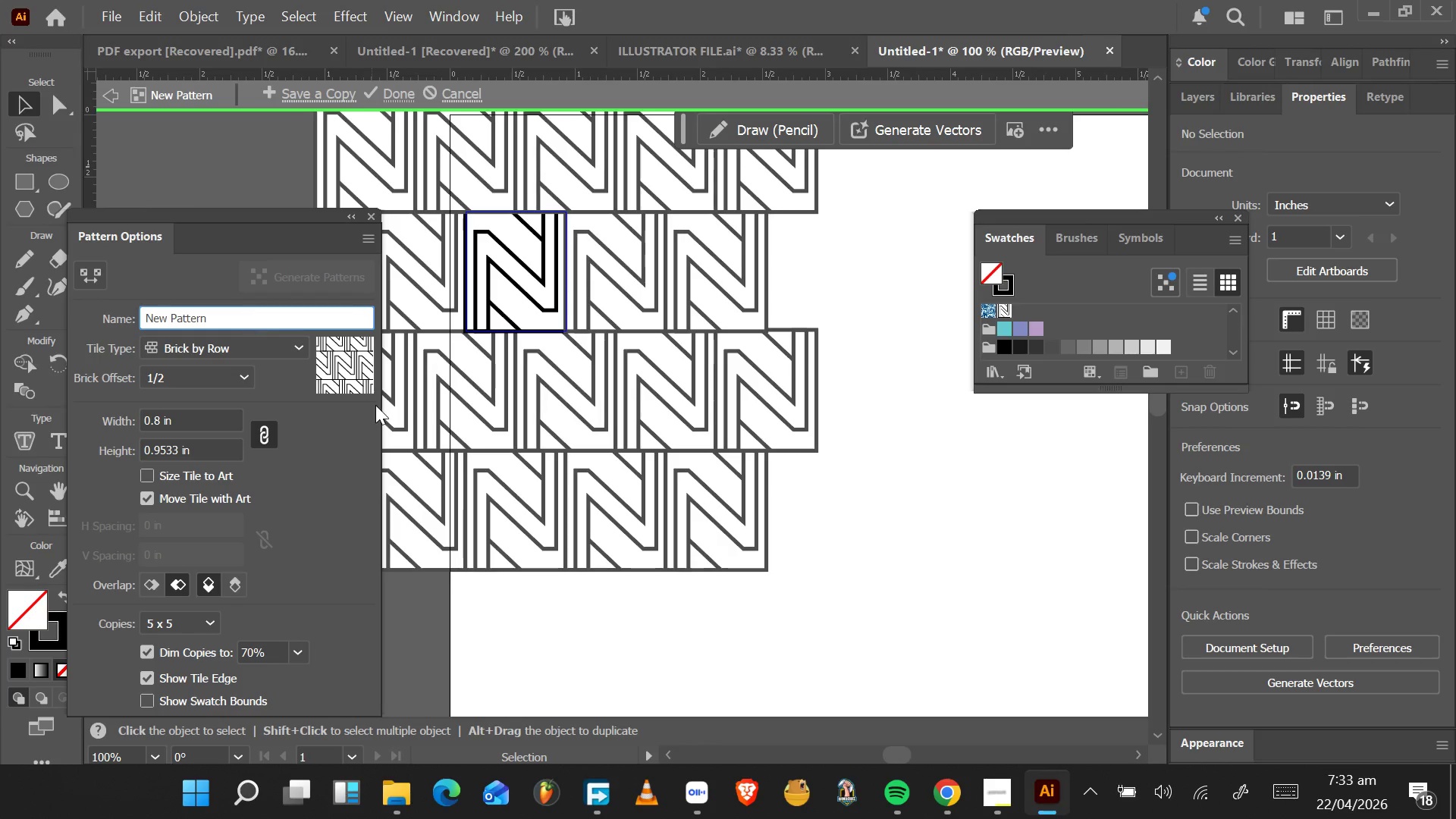 
key(Control+A)
 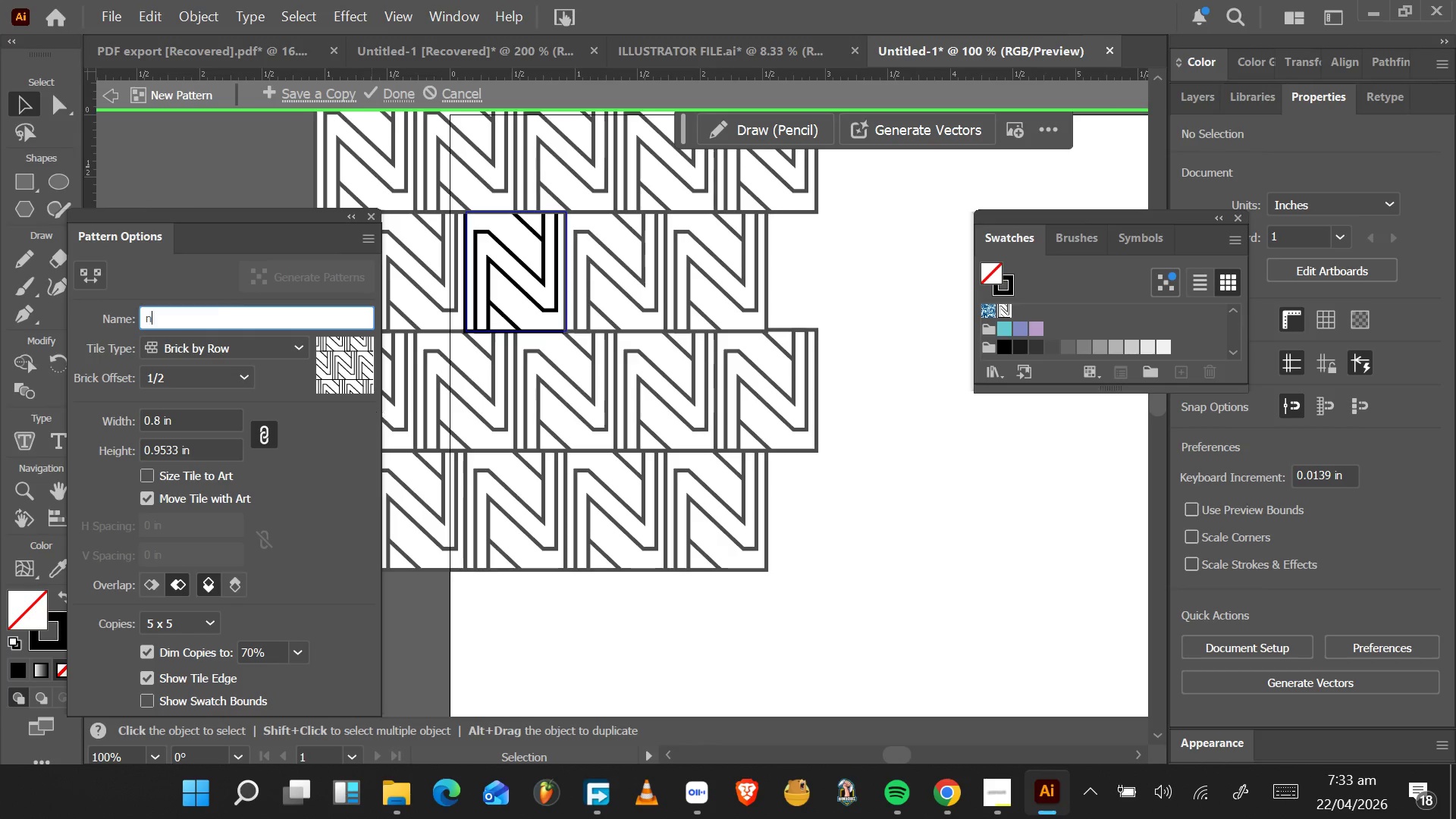 
type(neon n)
 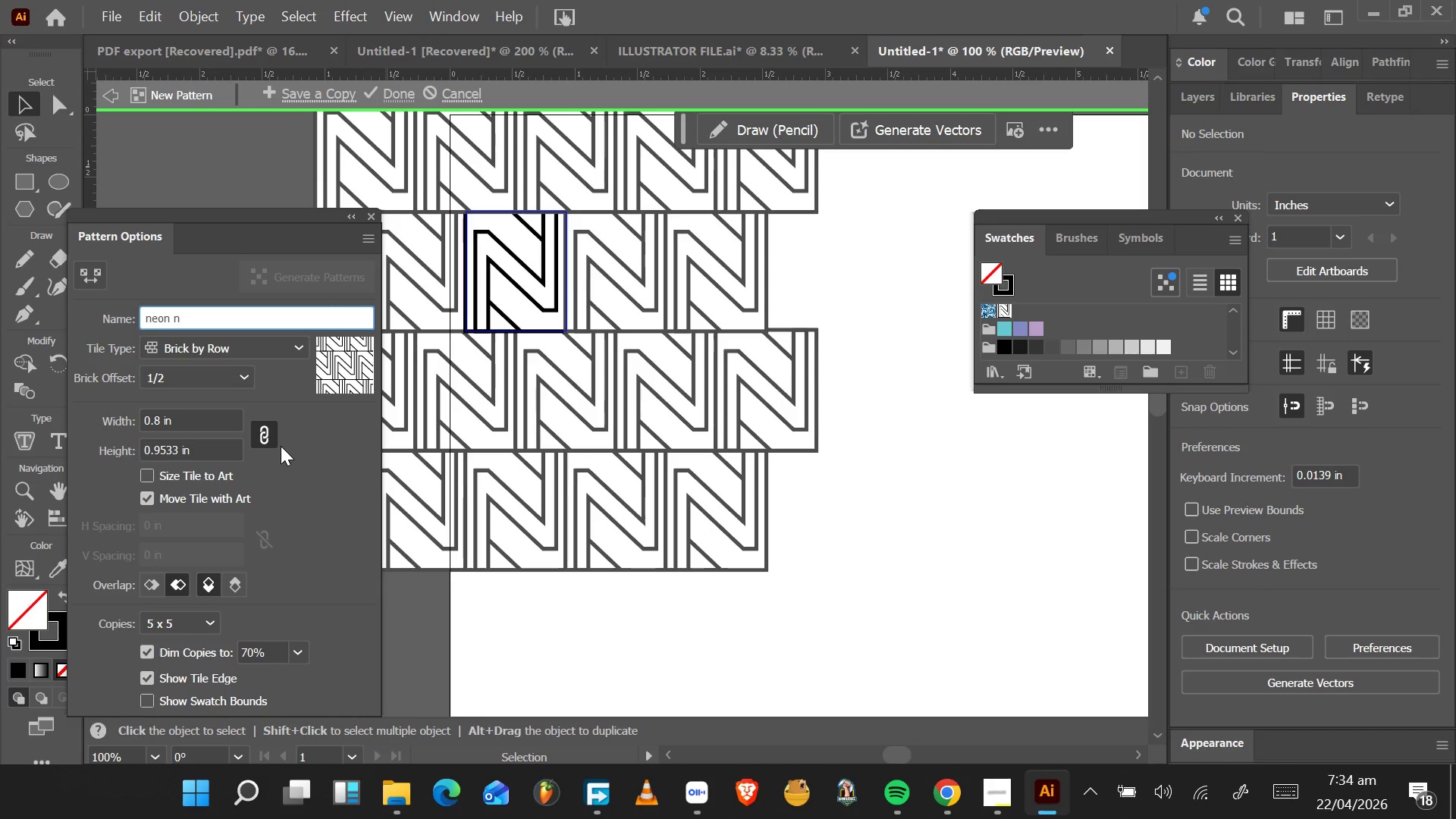 
wait(6.53)
 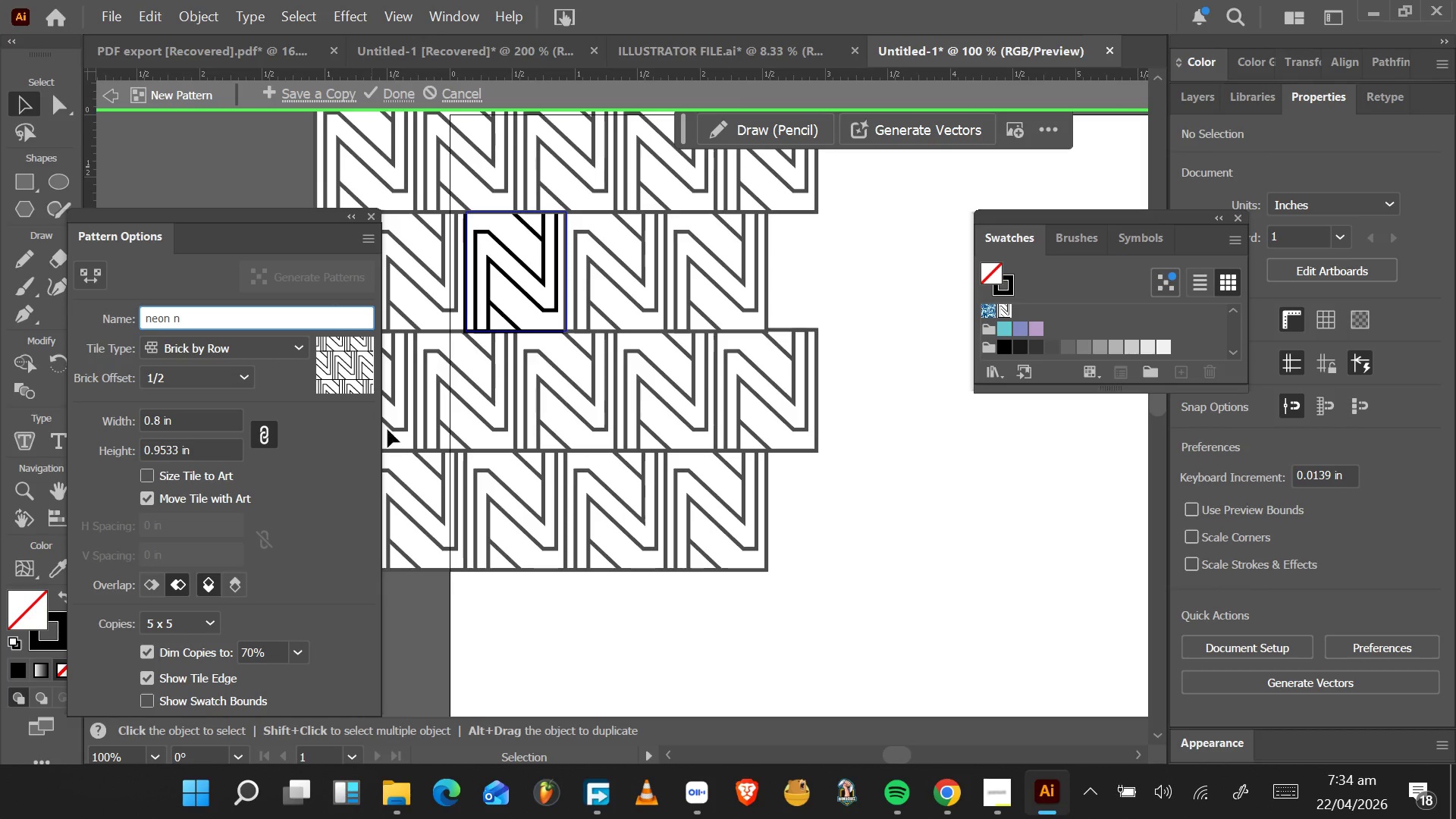 
left_click([227, 480])
 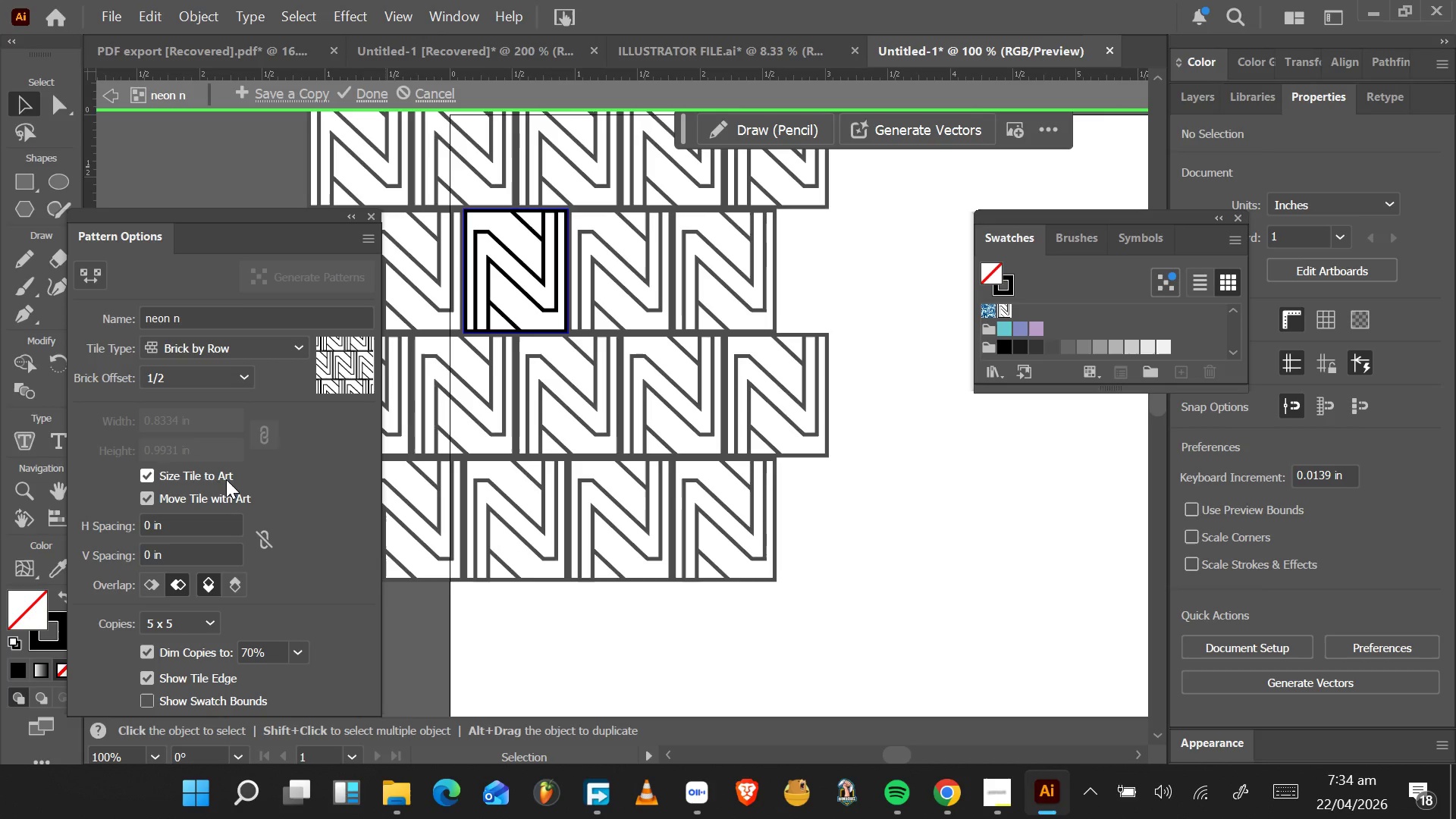 
left_click([226, 479])
 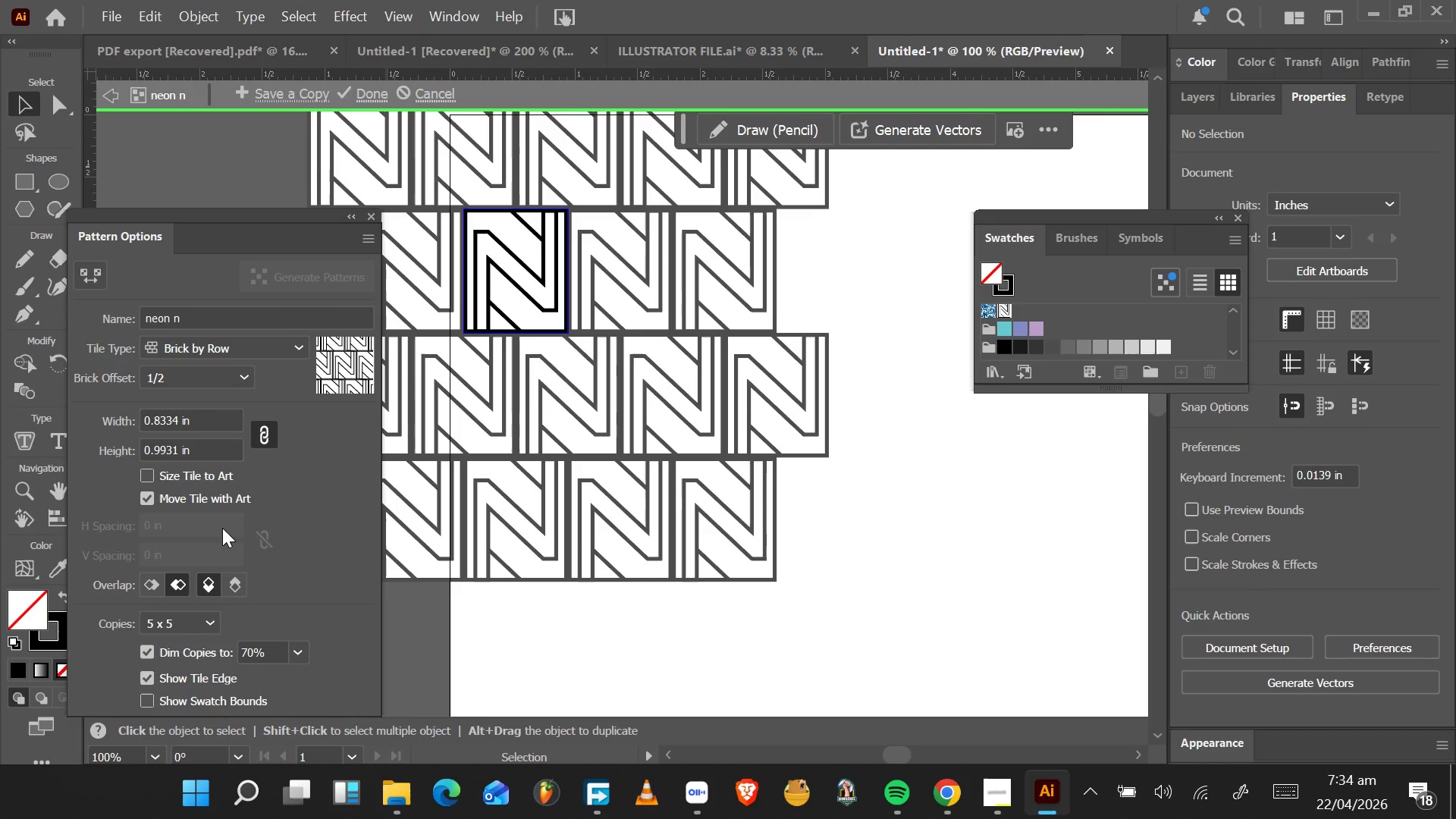 
key(Control+Z)
 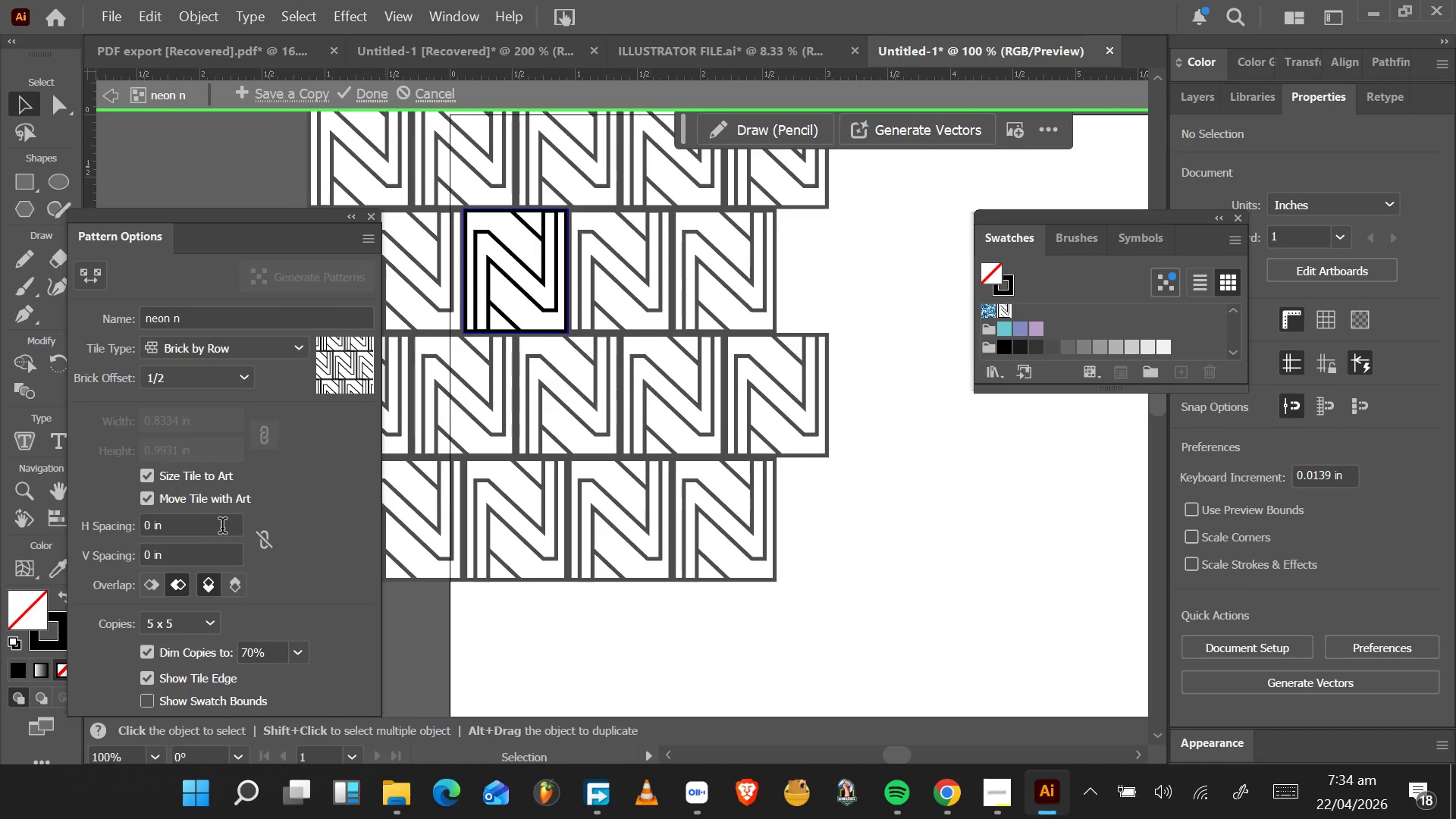 
key(Control+Z)
 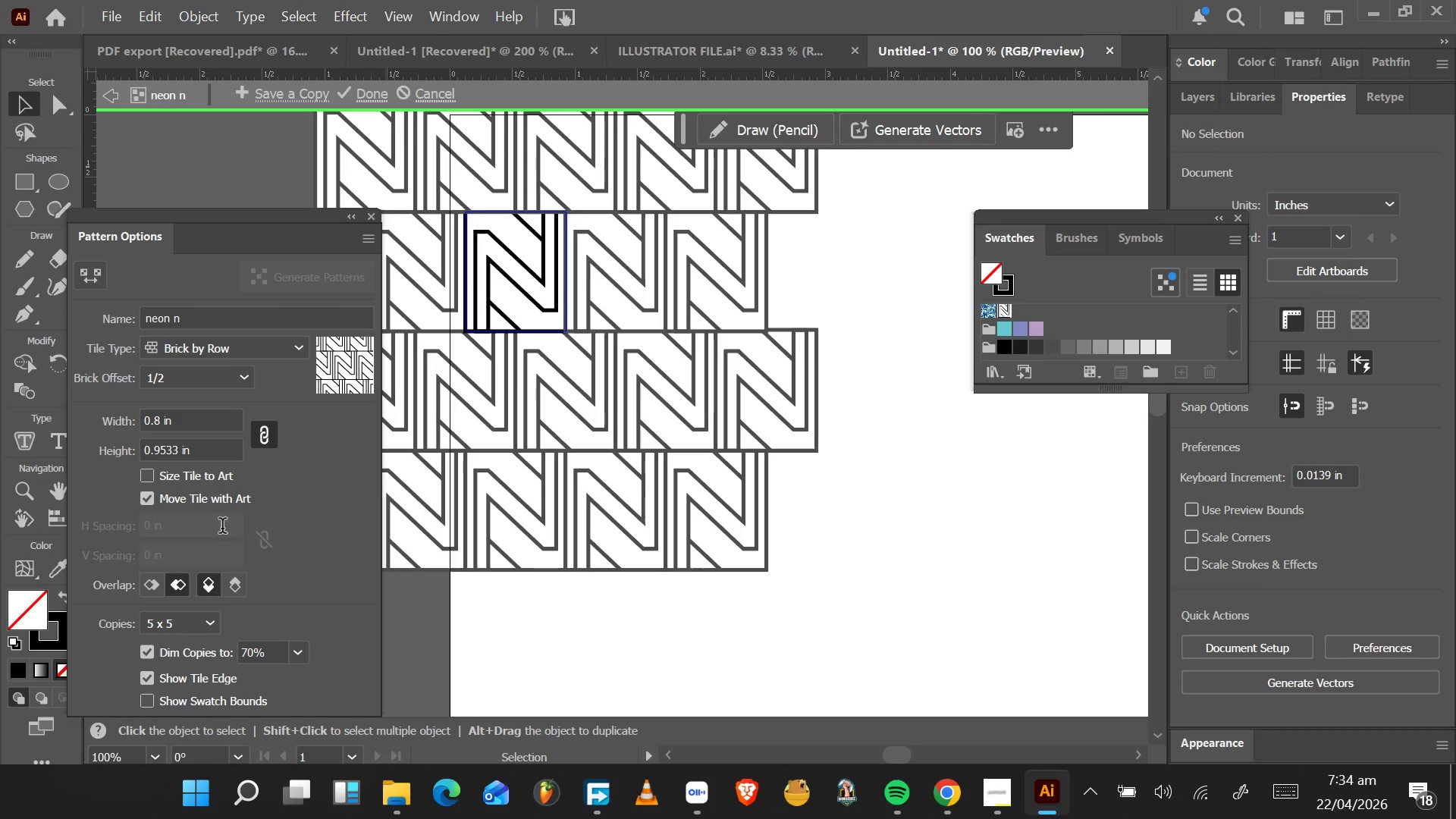 
left_click([222, 528])
 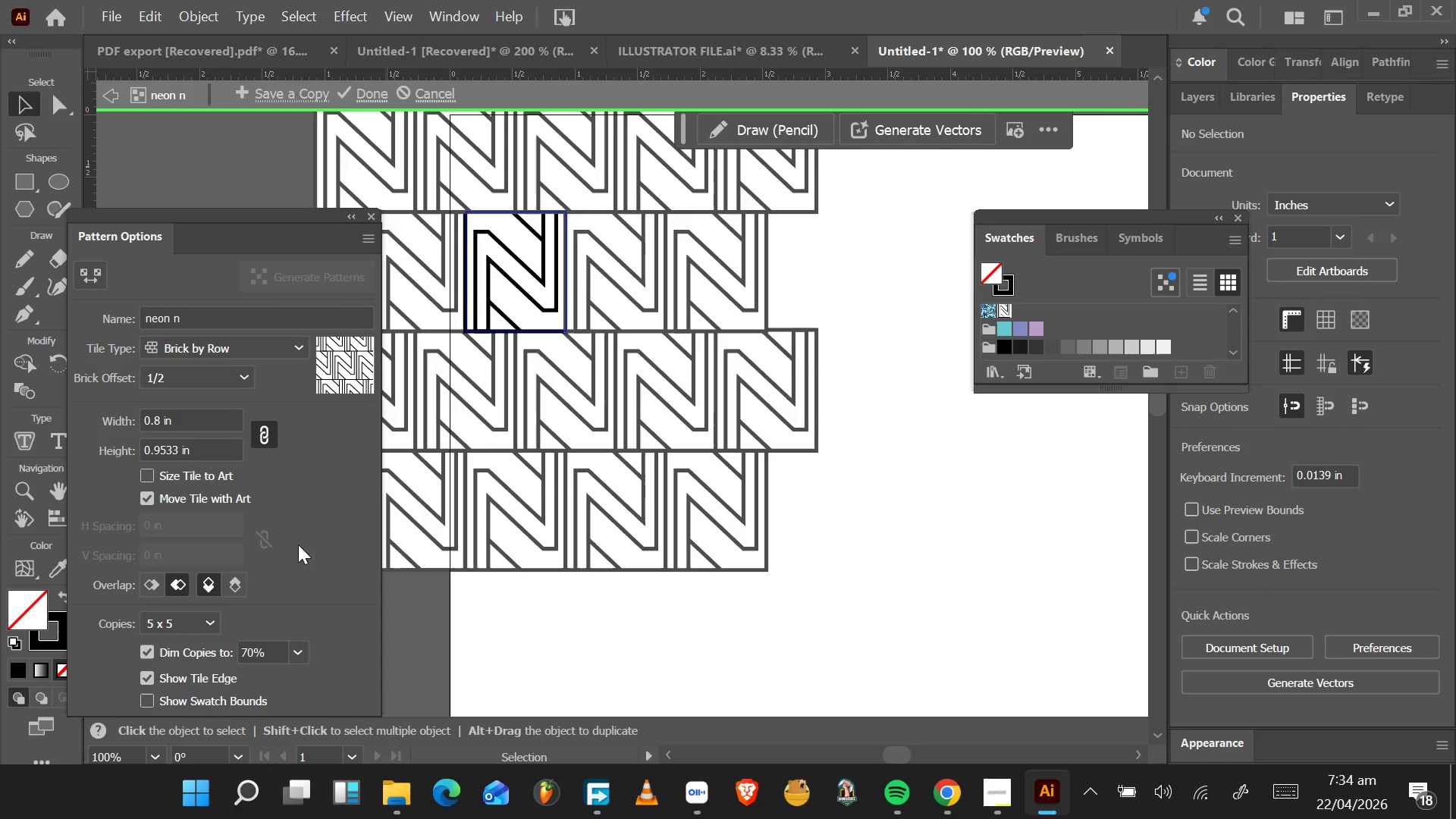 
scroll: coordinate [281, 591], scroll_direction: down, amount: 2.0
 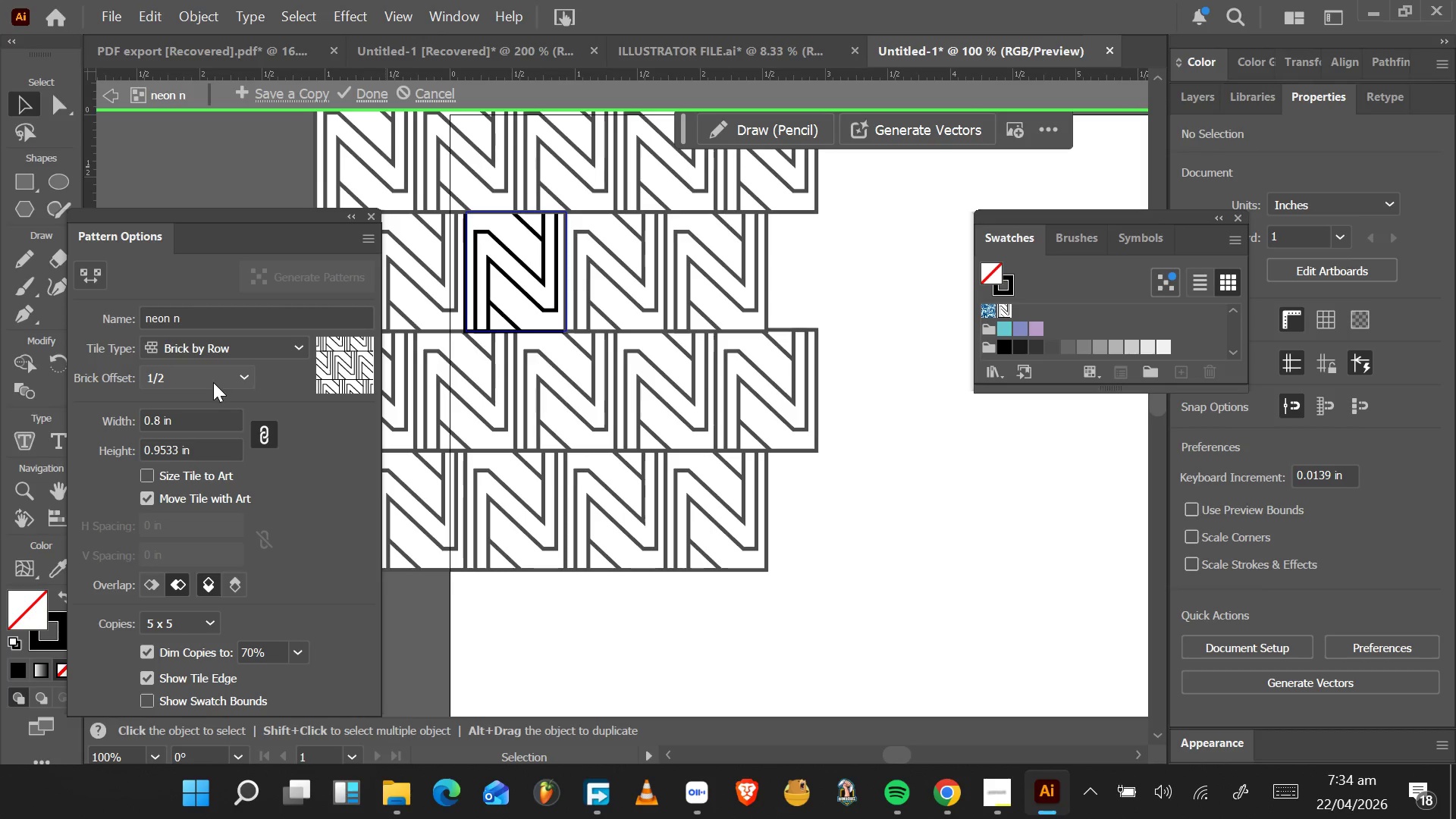 
wait(19.52)
 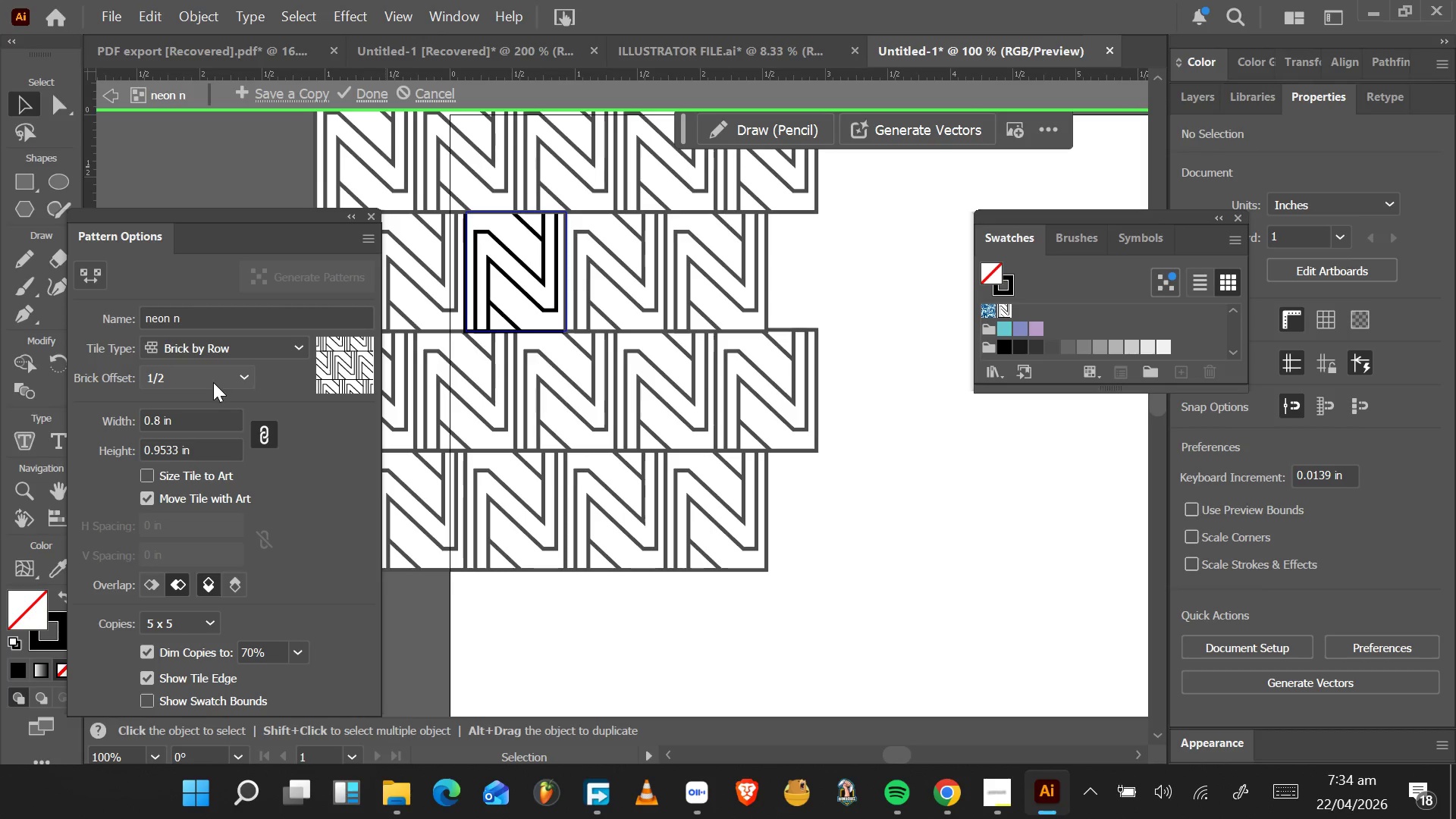 
scroll: coordinate [1078, 323], scroll_direction: down, amount: 5.0
 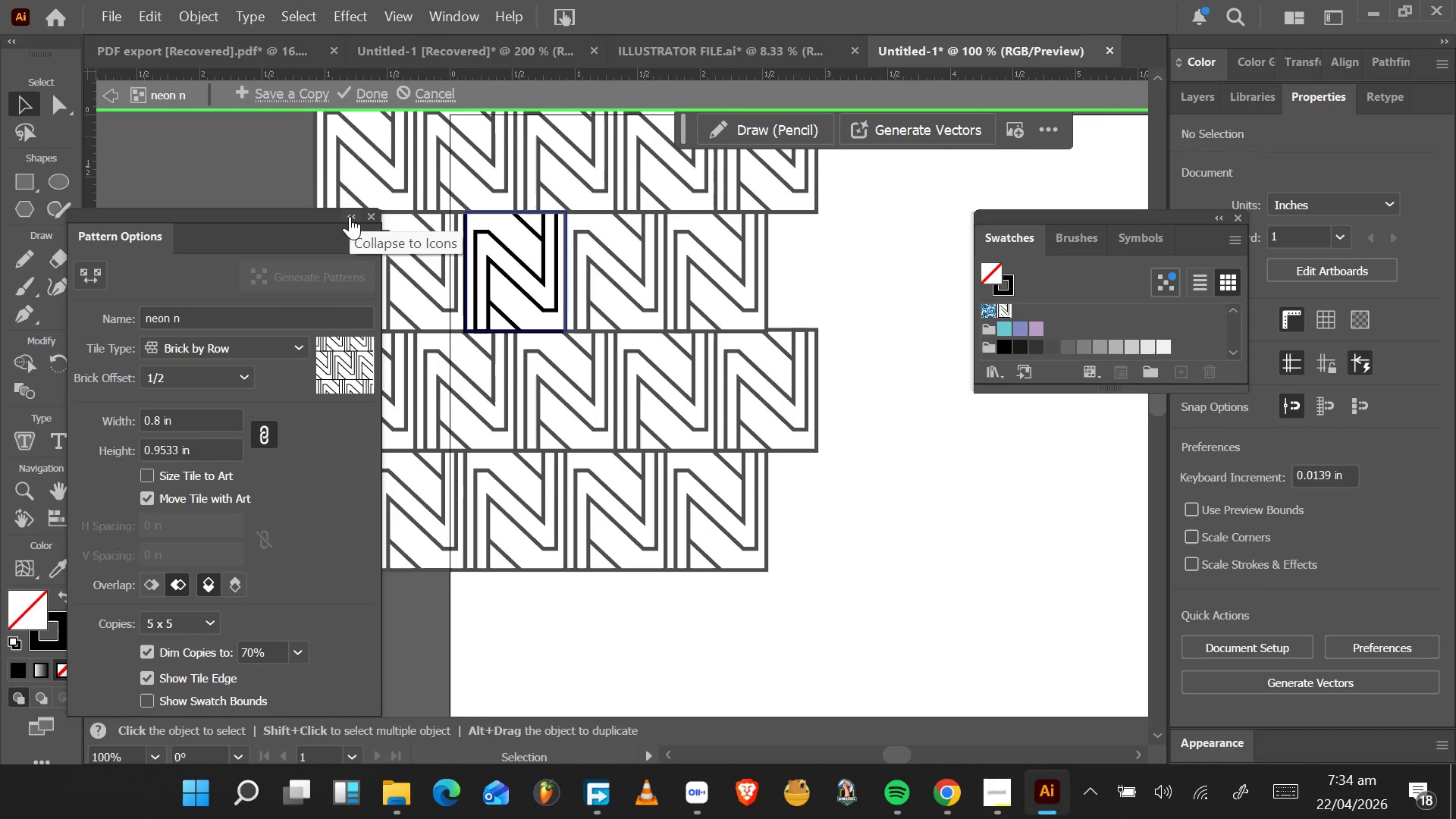 
left_click([350, 216])
 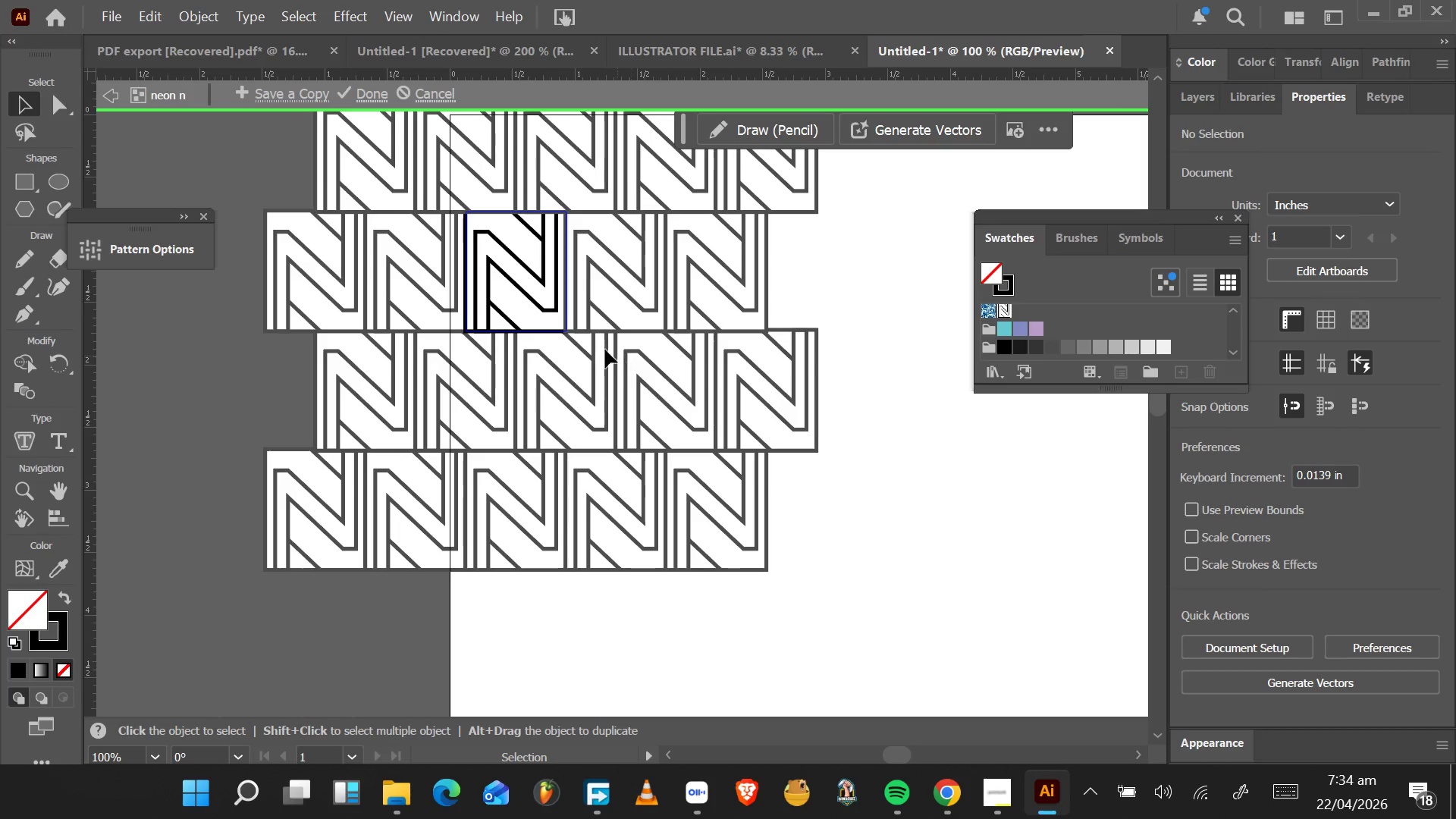 
left_click_drag(start_coordinate=[545, 300], to_coordinate=[630, 399])
 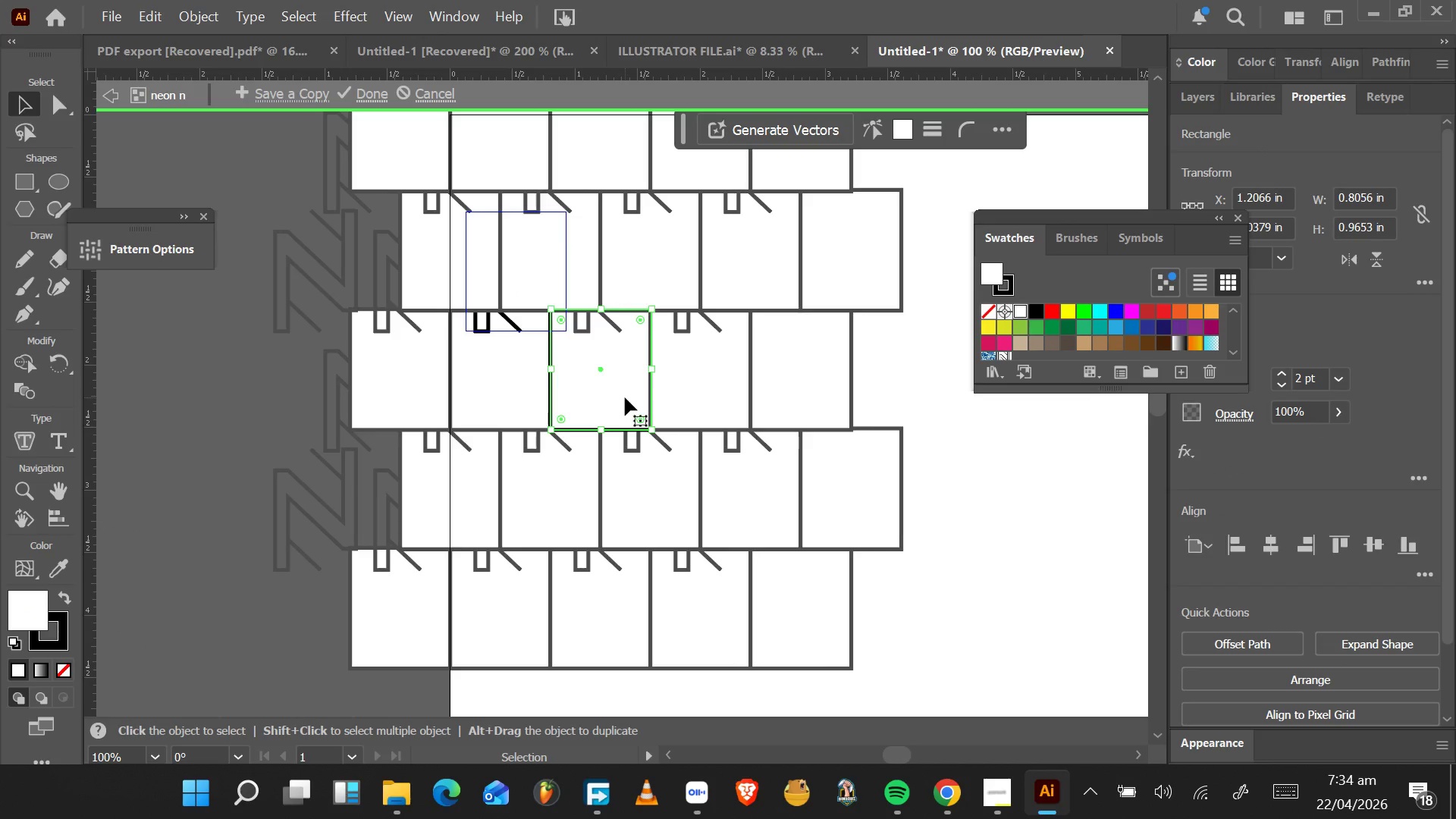 
hold_key(key=ControlLeft, duration=0.39)
 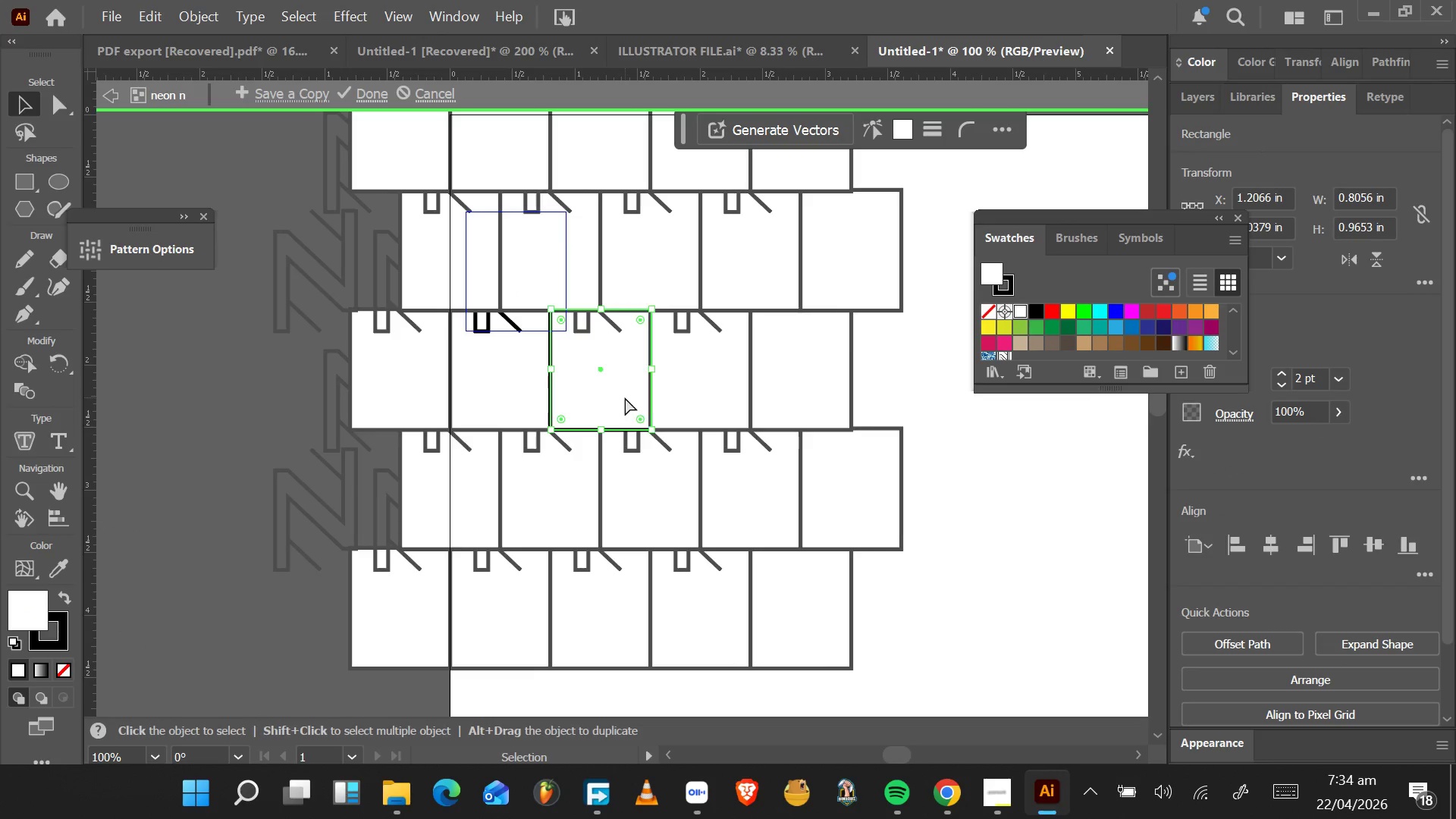 
key(Control+Z)
 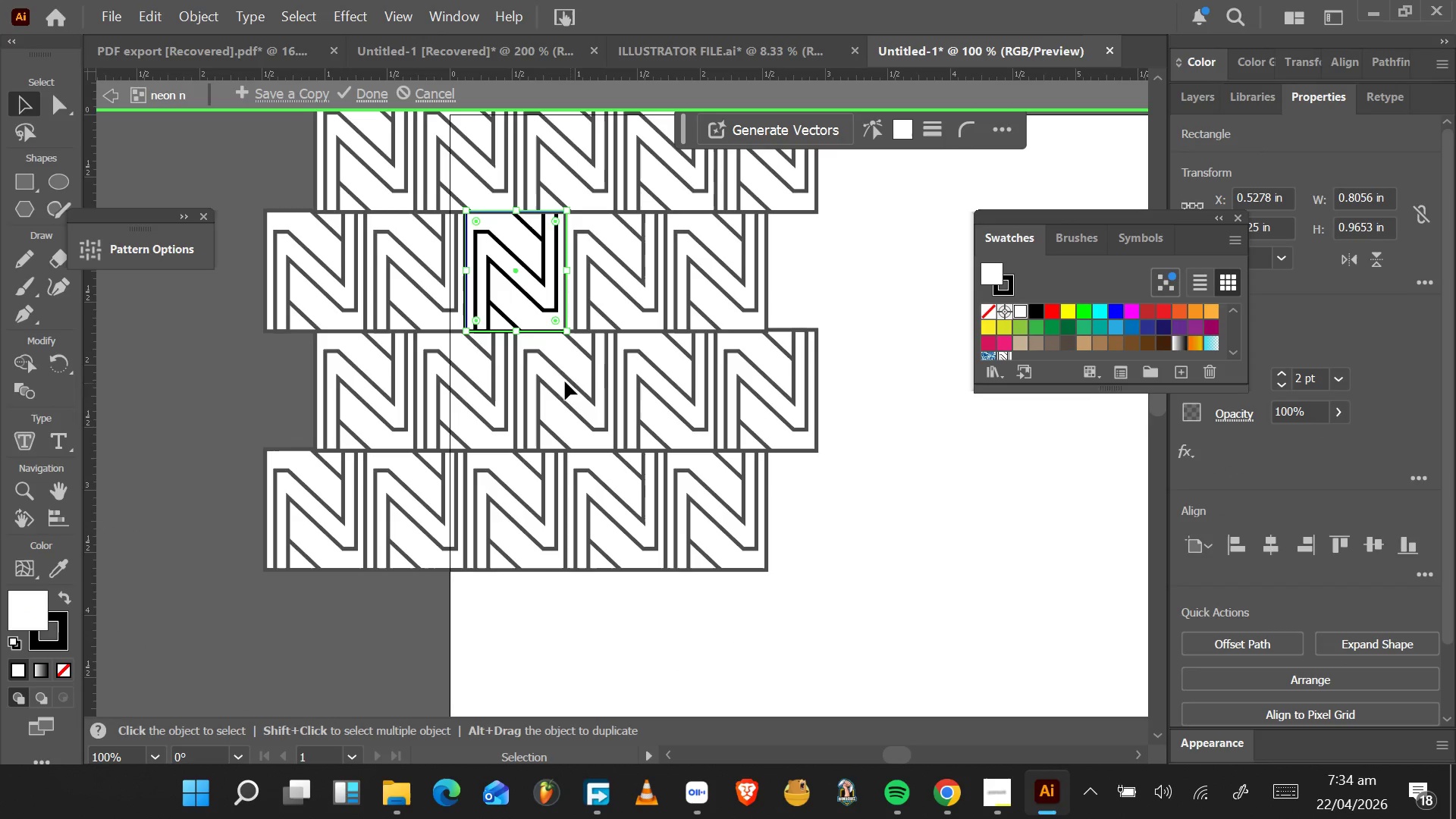 
right_click([558, 321])
 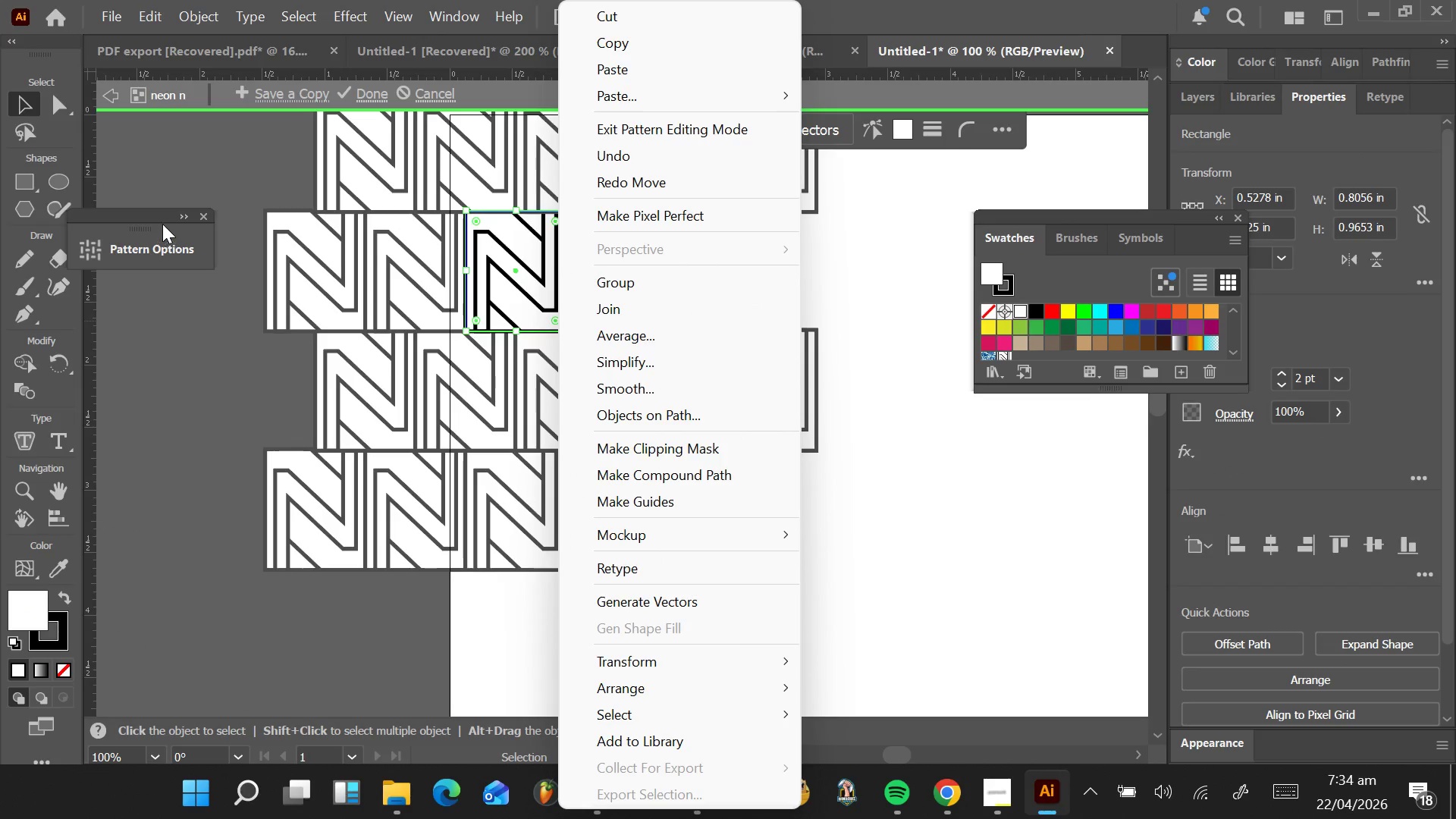 
left_click([176, 219])
 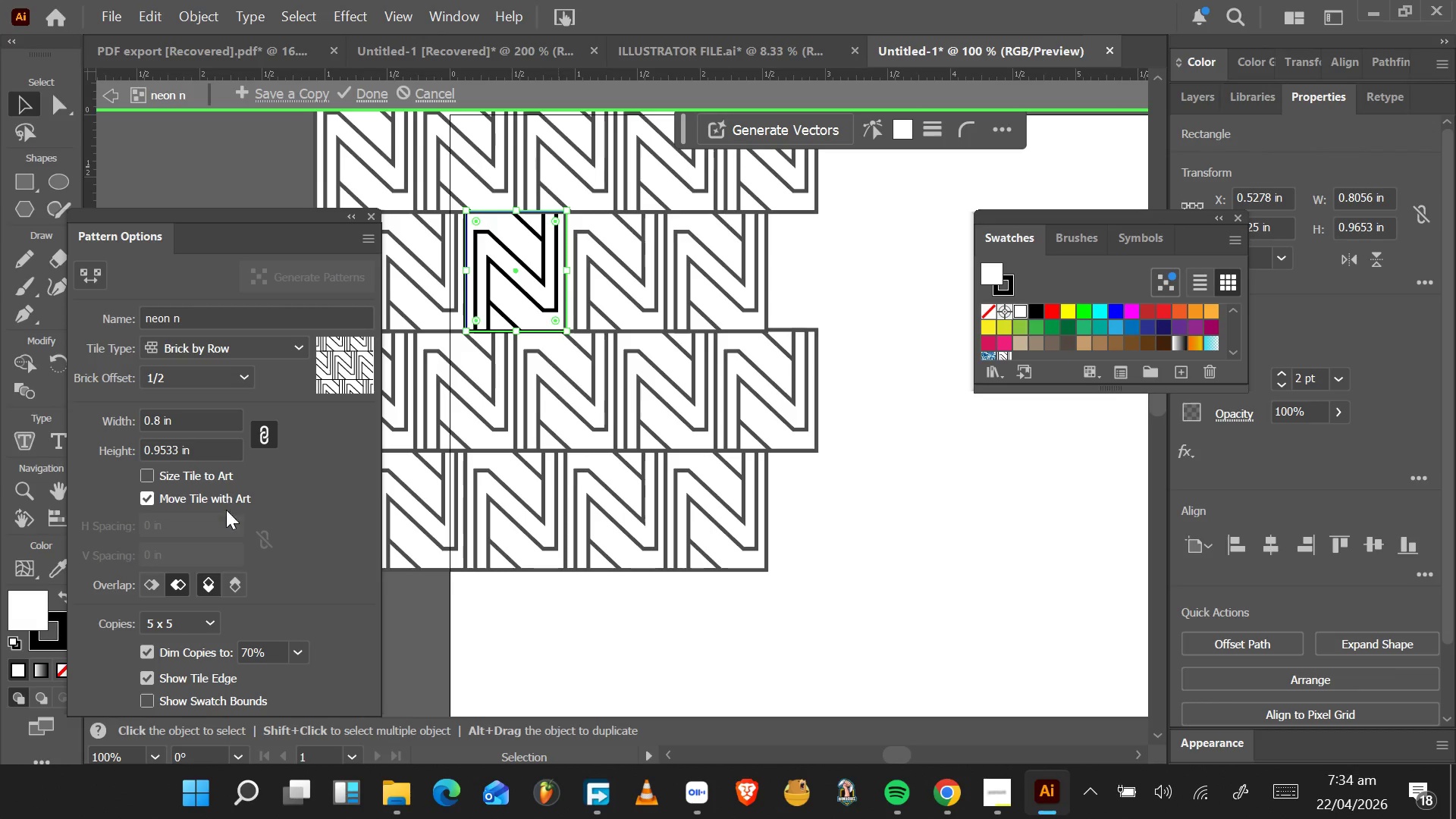 
scroll: coordinate [273, 628], scroll_direction: down, amount: 3.0
 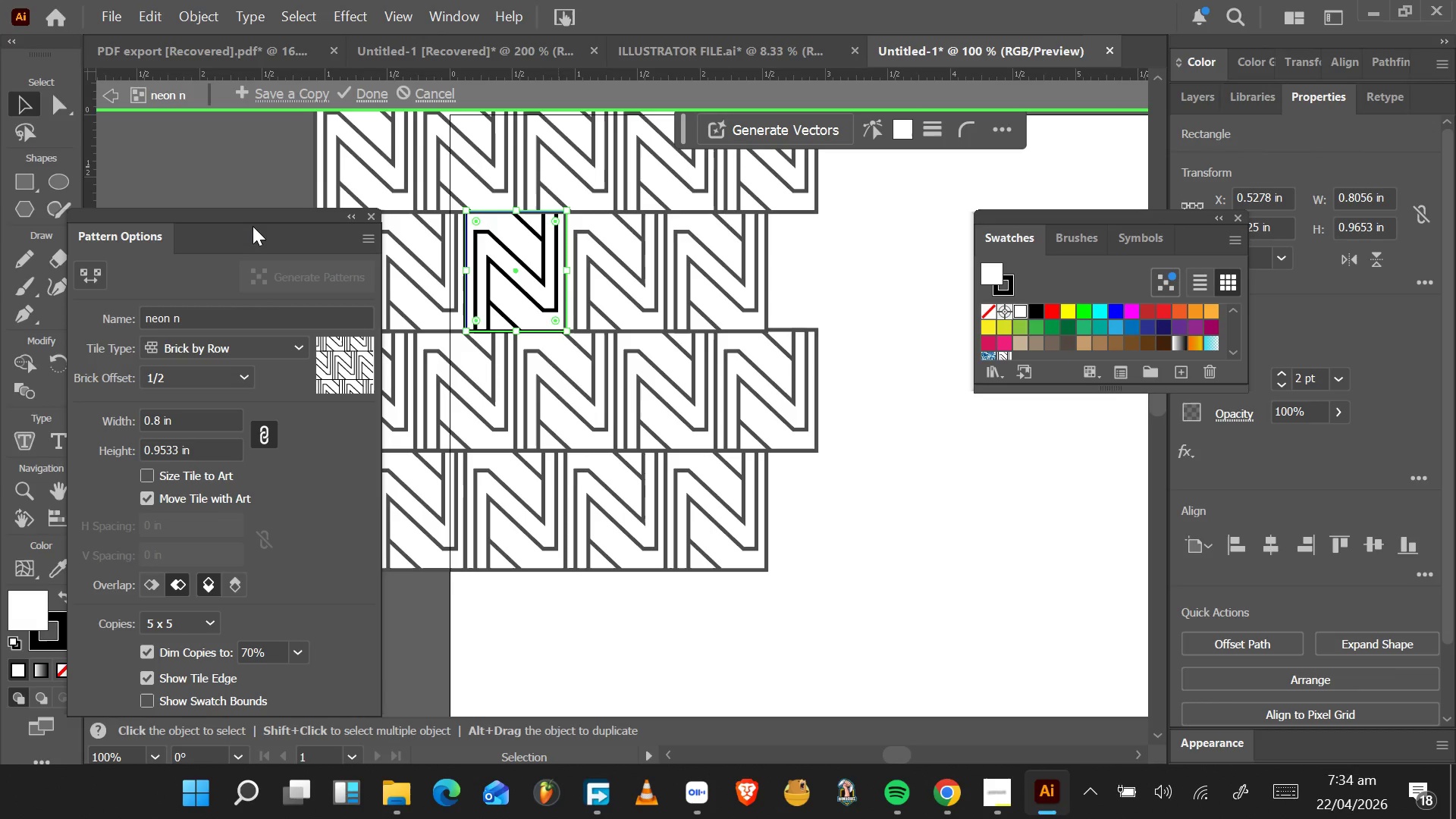 
left_click_drag(start_coordinate=[253, 219], to_coordinate=[301, 72])
 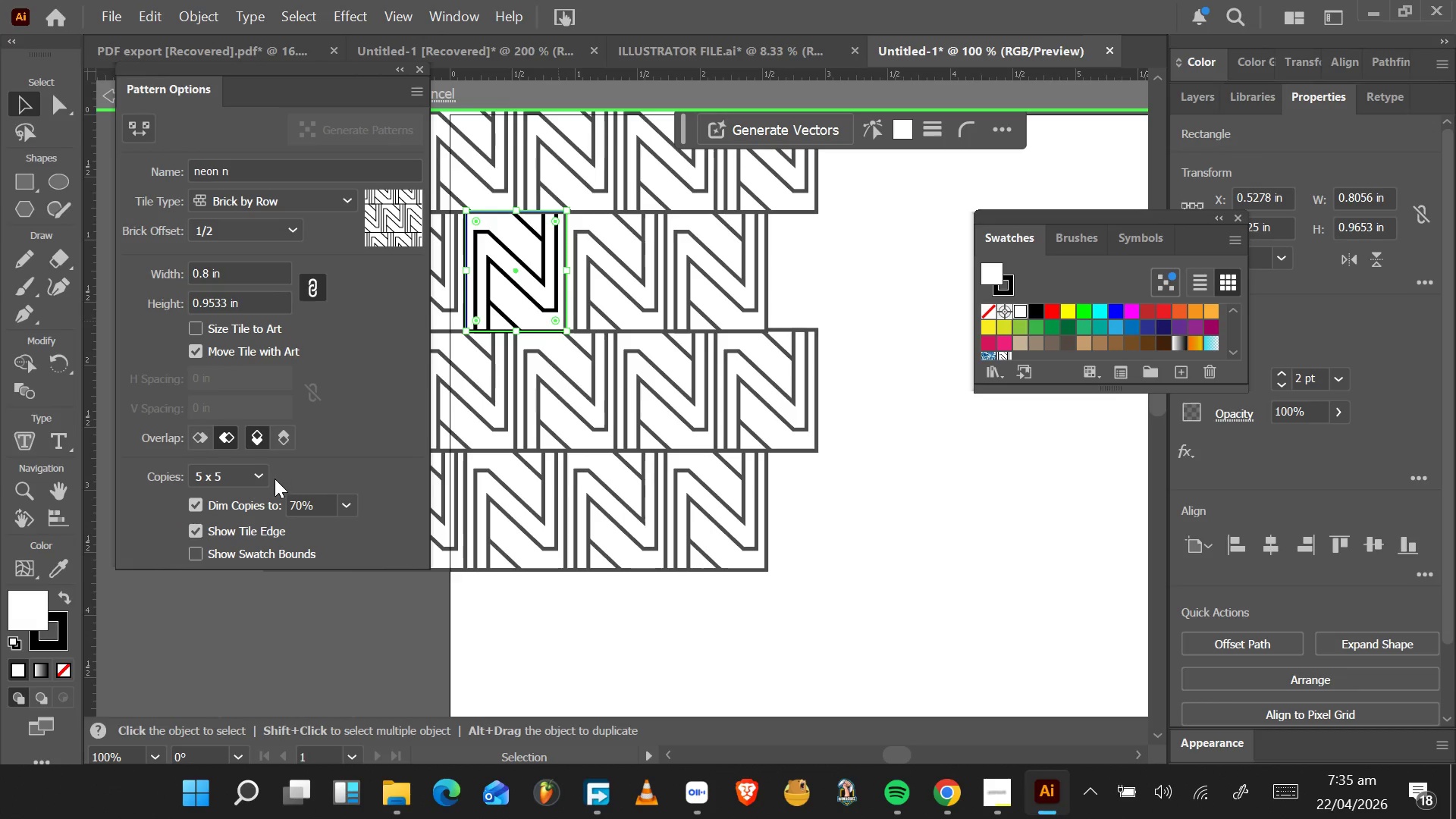 
wait(6.99)
 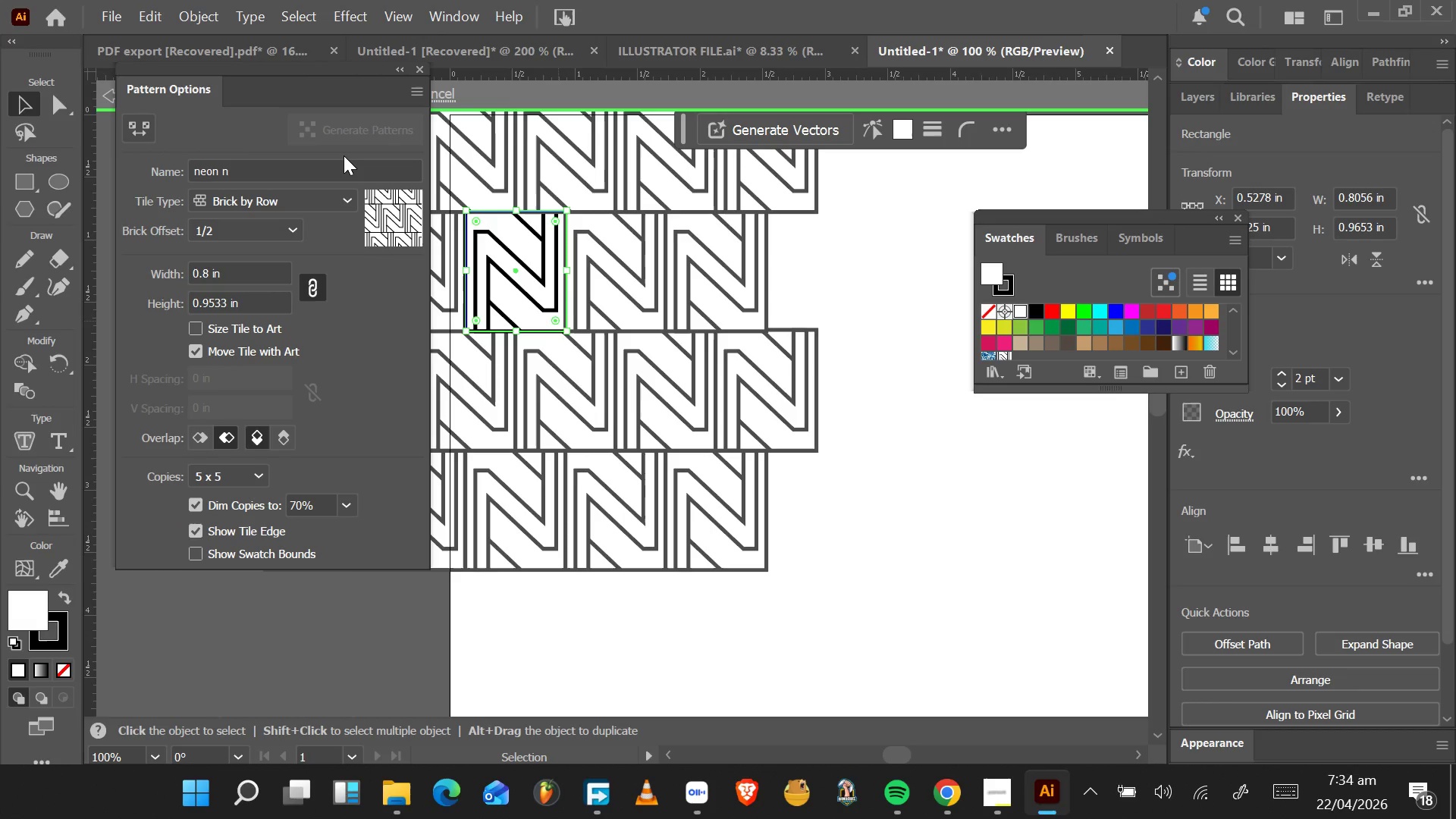 
double_click([271, 526])
 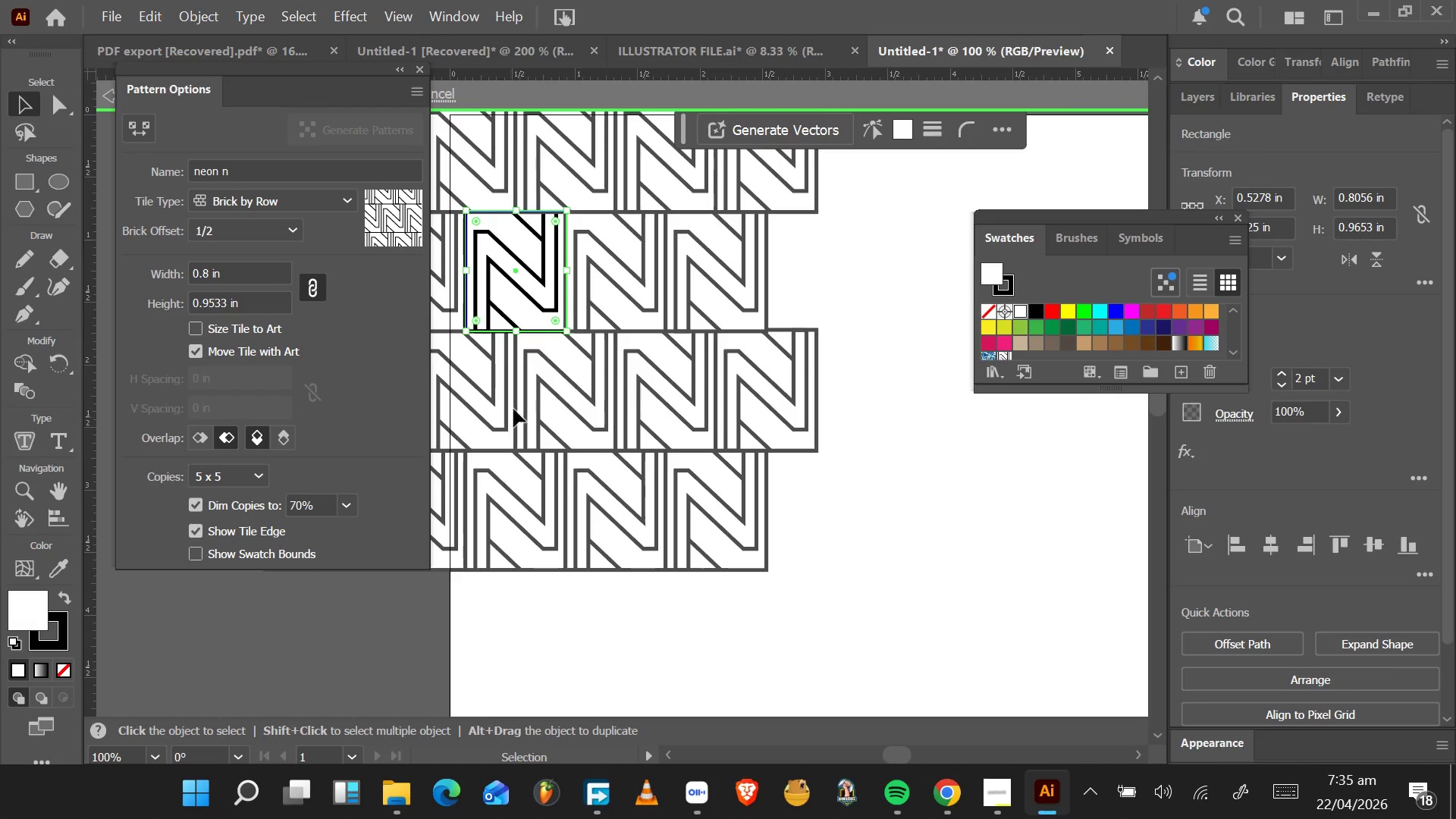 
wait(19.45)
 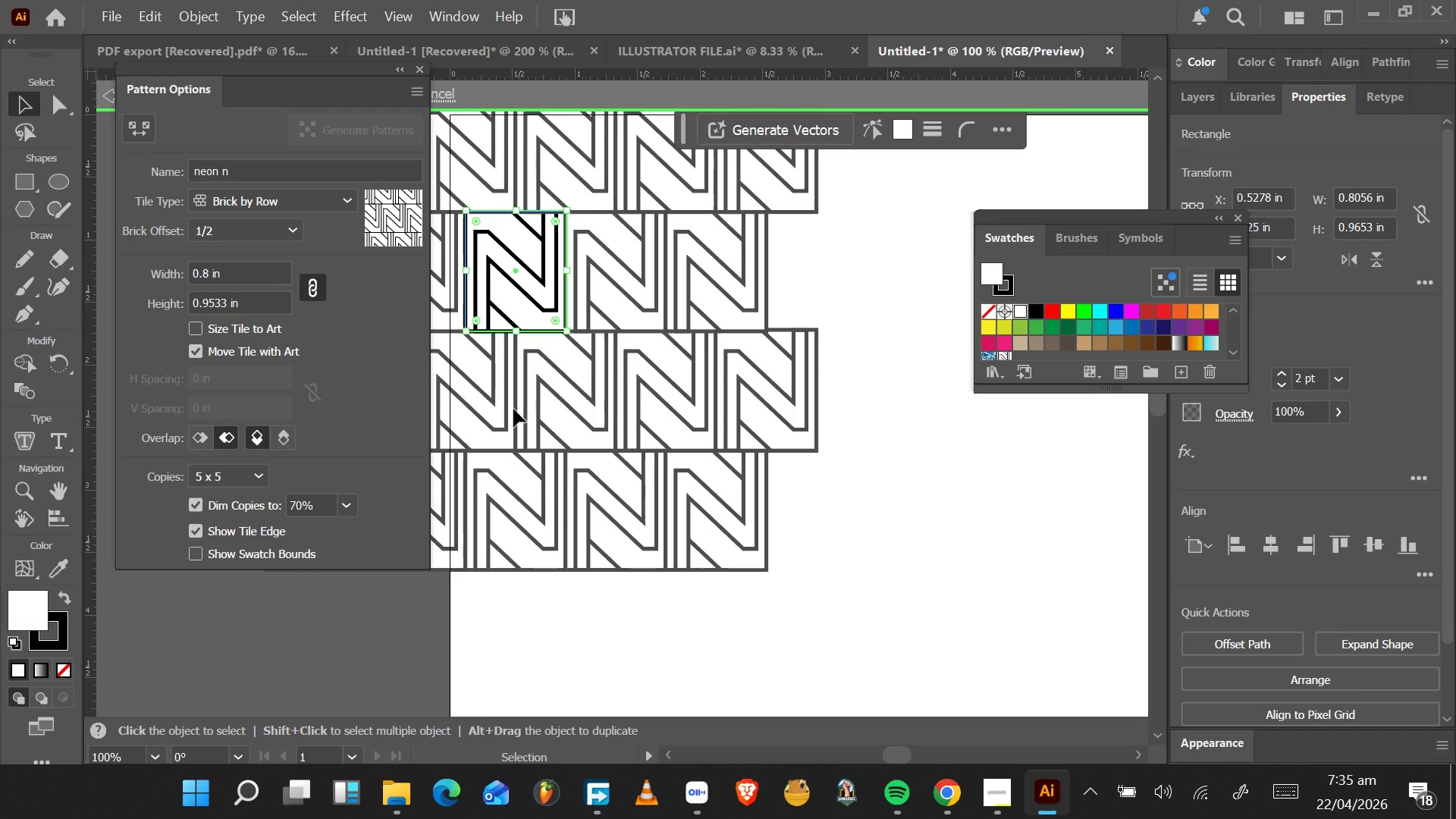 
scroll: coordinate [1056, 320], scroll_direction: down, amount: 2.0
 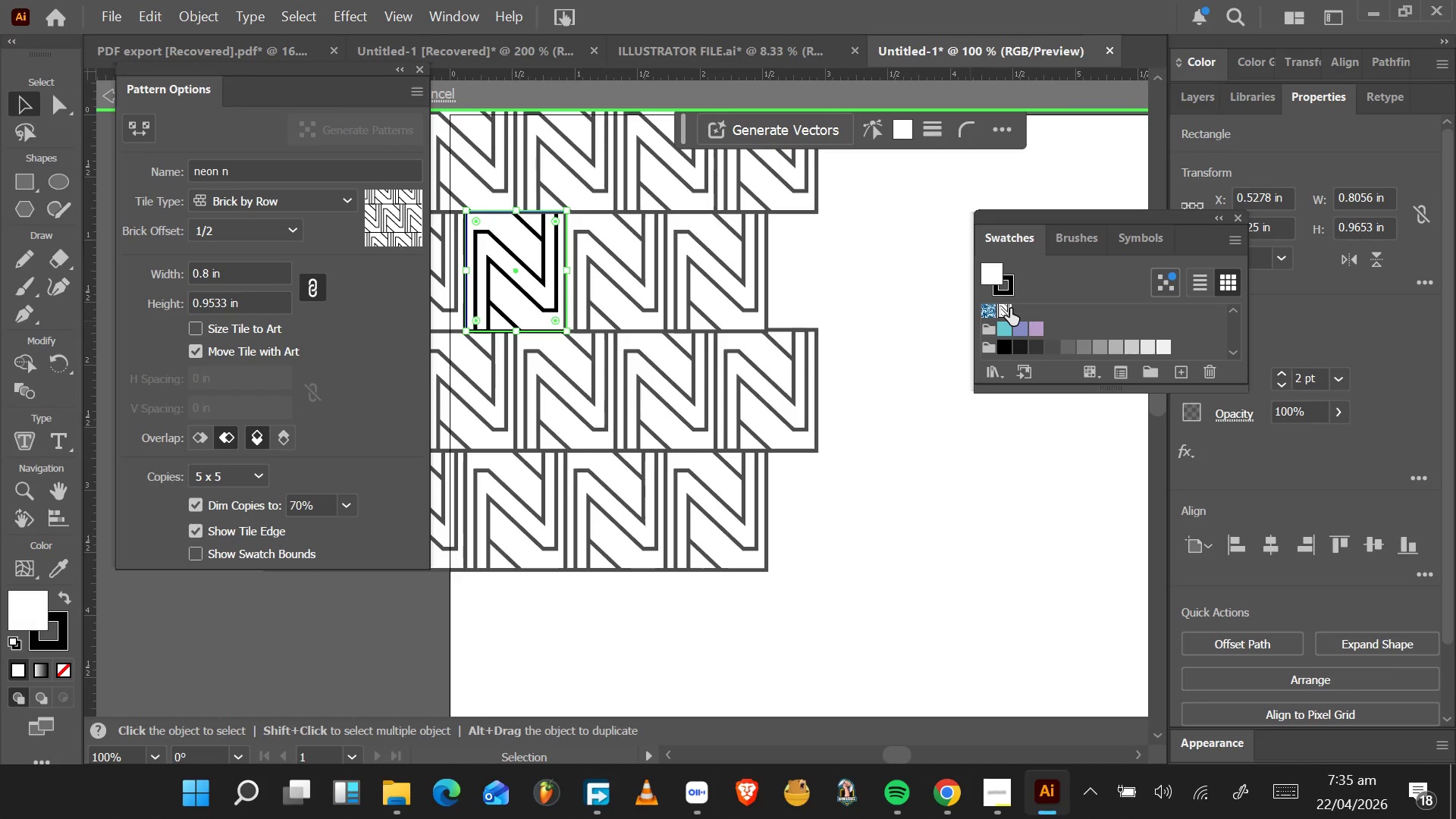 
left_click([1010, 309])
 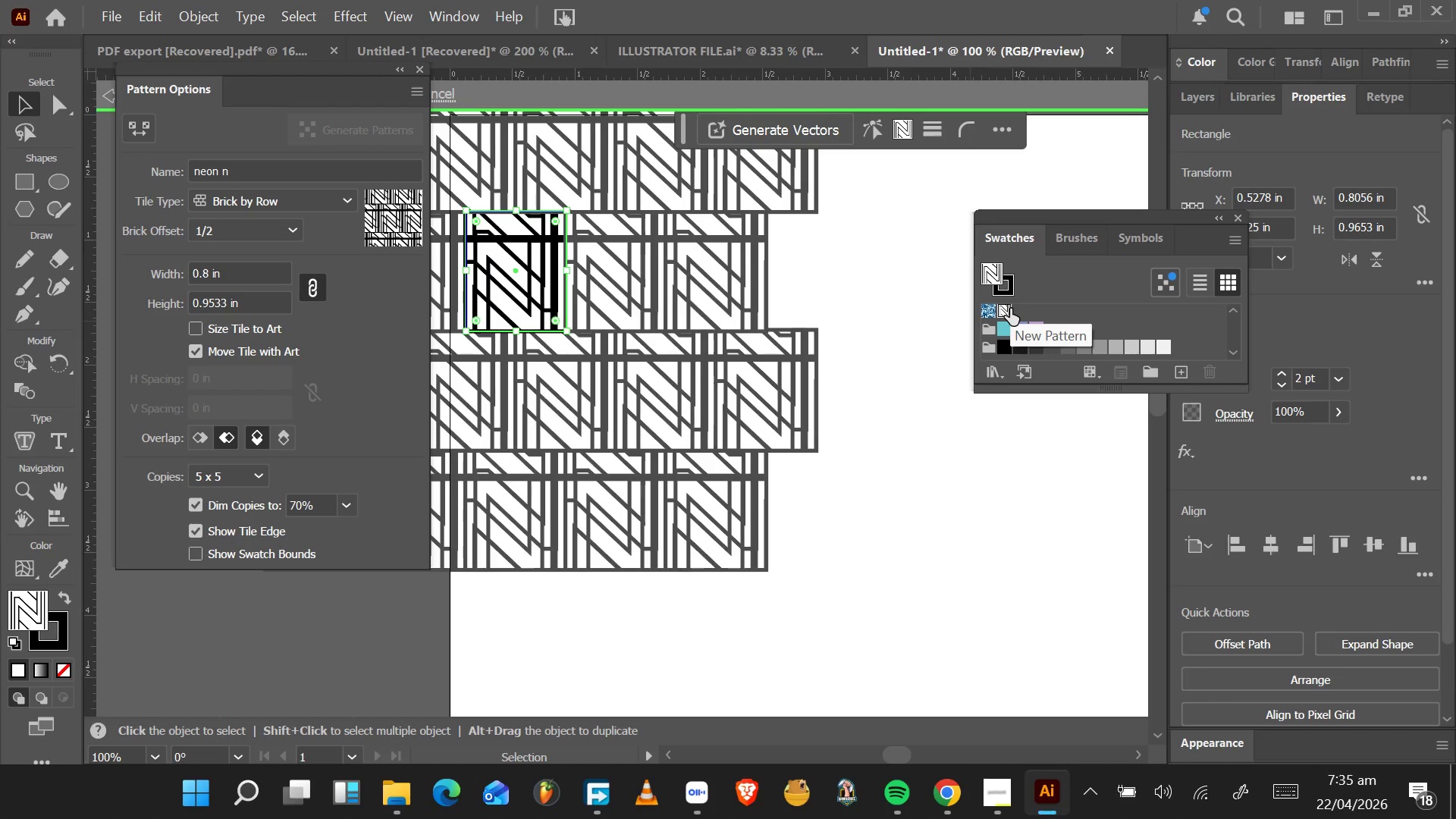 
key(Control+Z)
 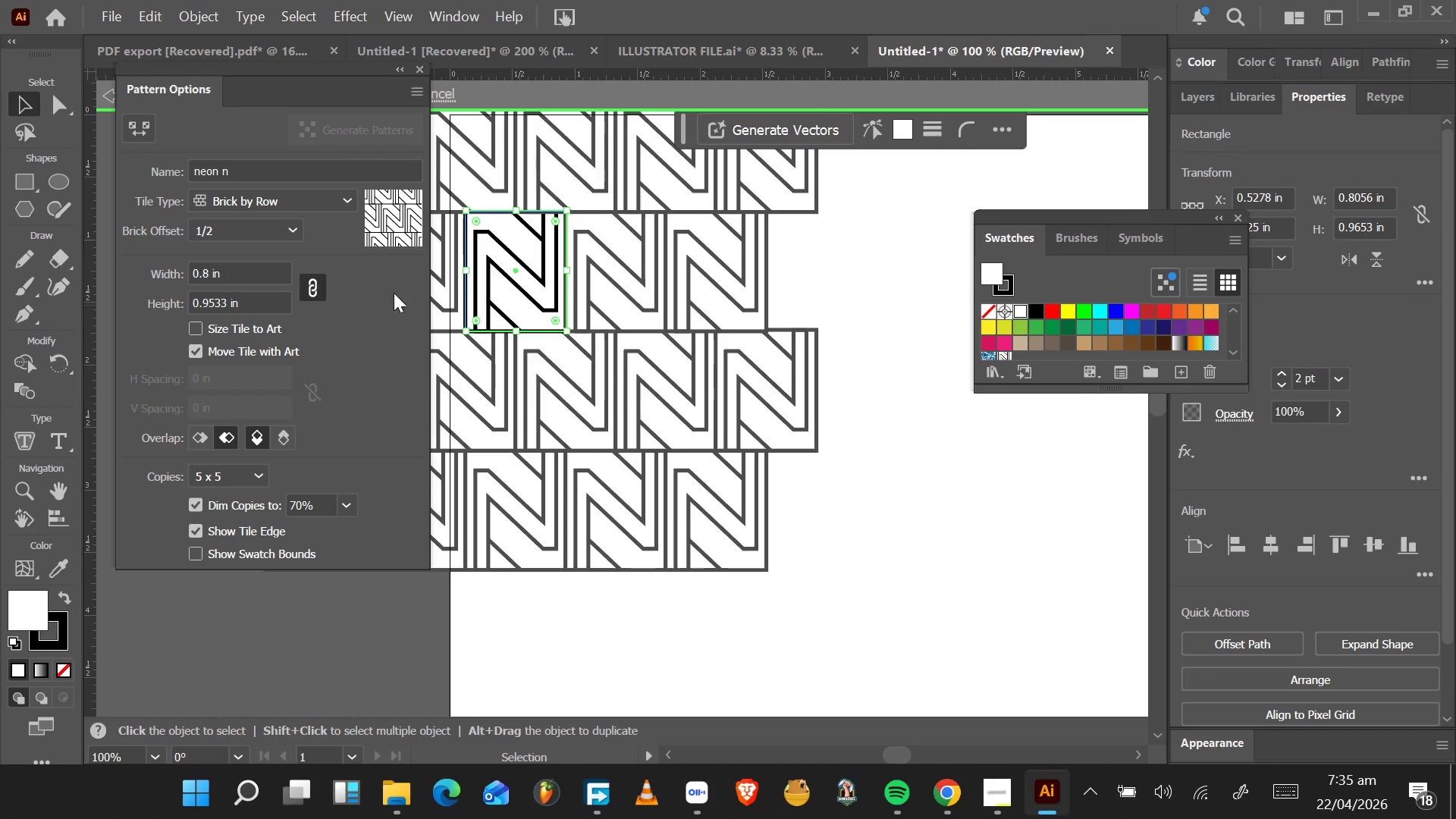 
left_click([136, 133])
 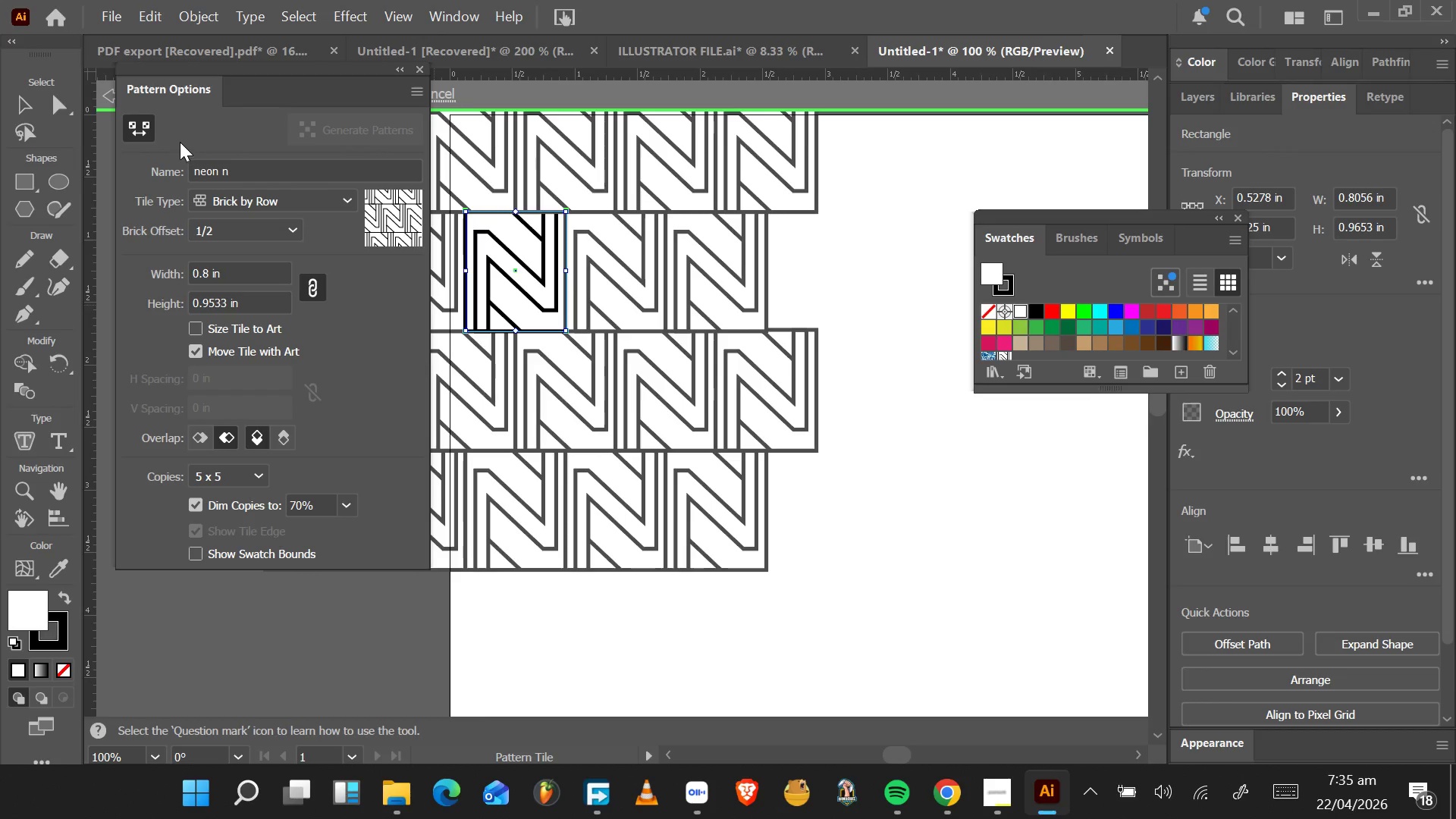 
left_click([144, 130])
 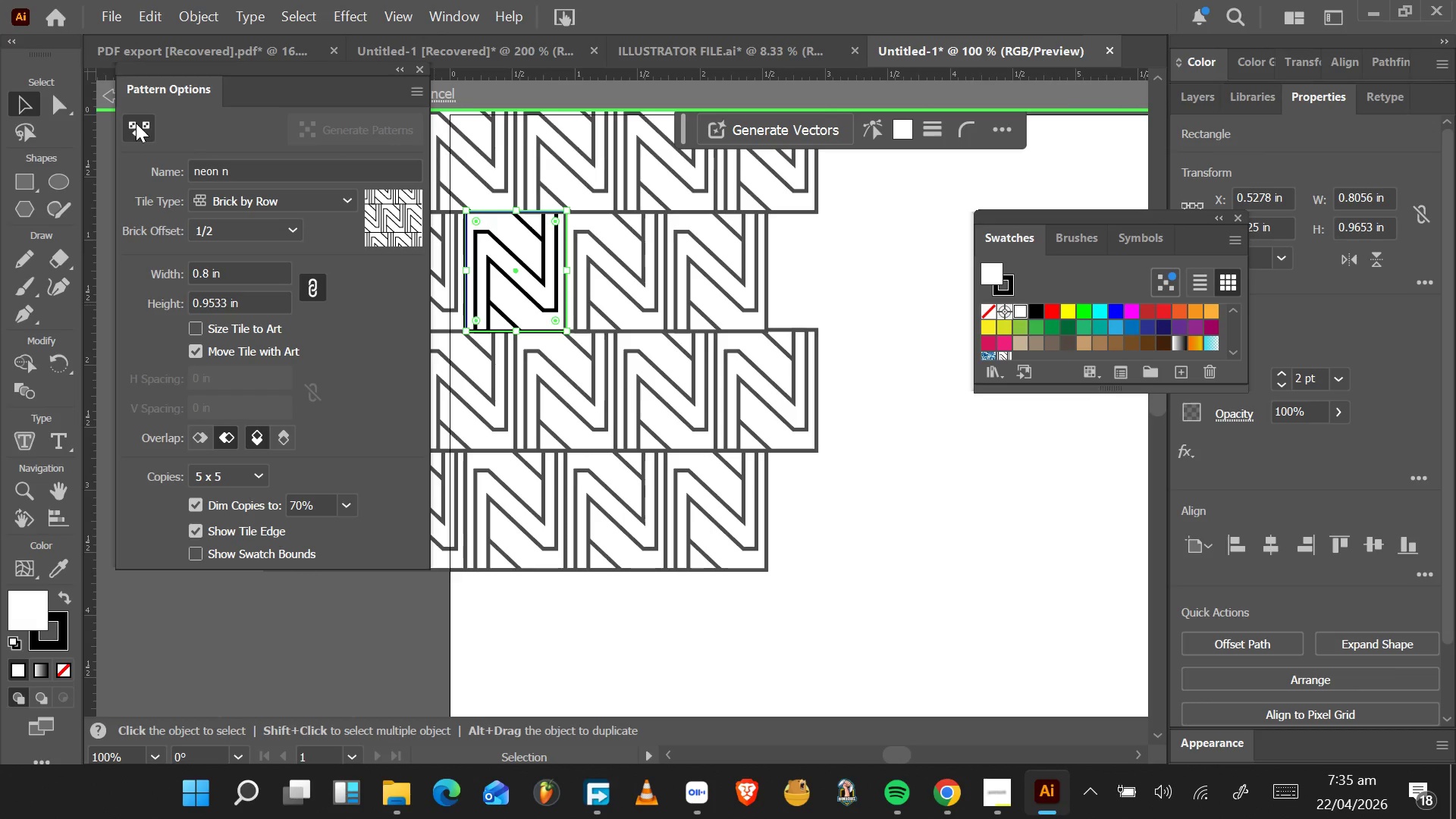 
left_click([136, 123])
 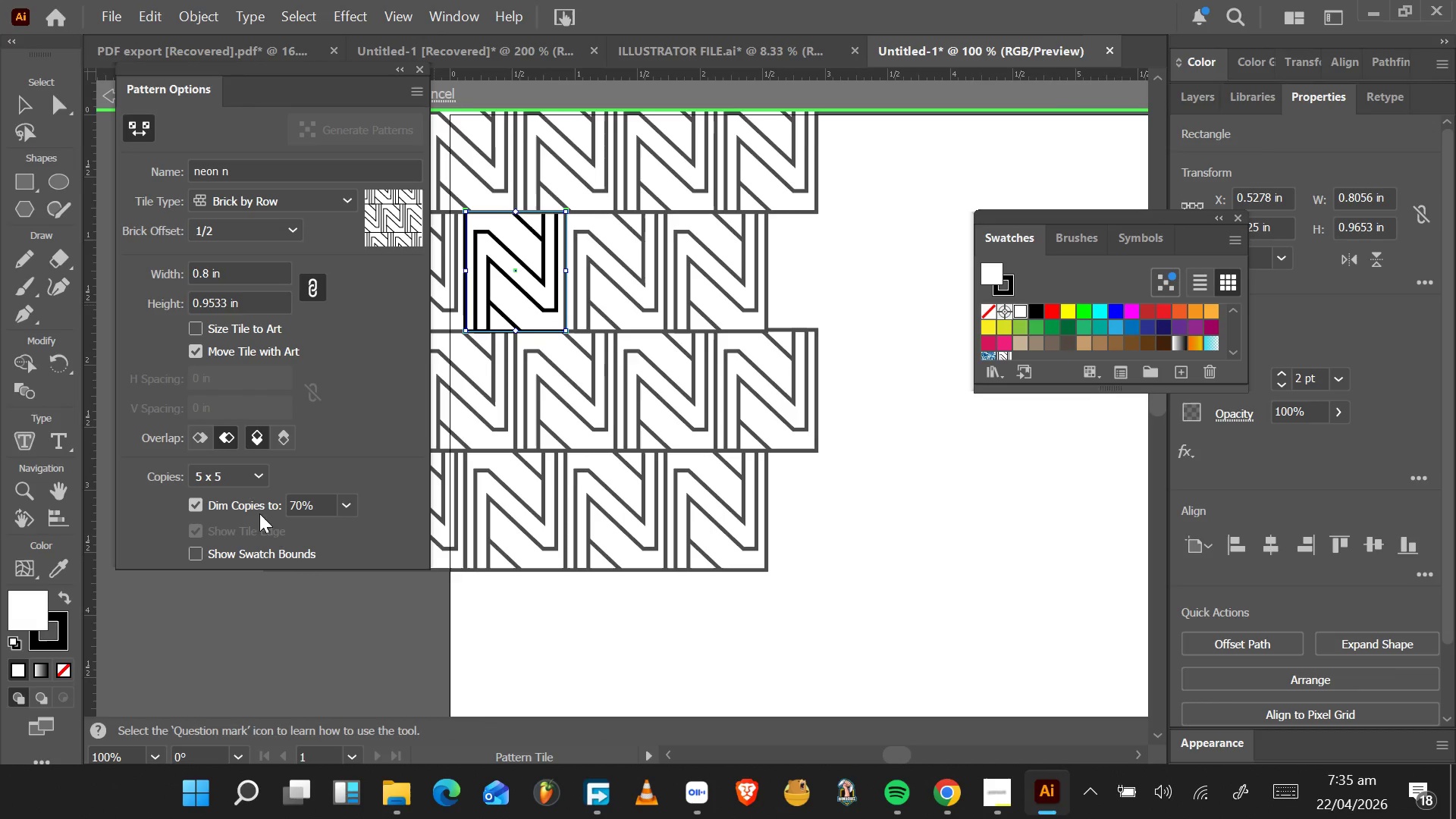 
left_click([130, 129])
 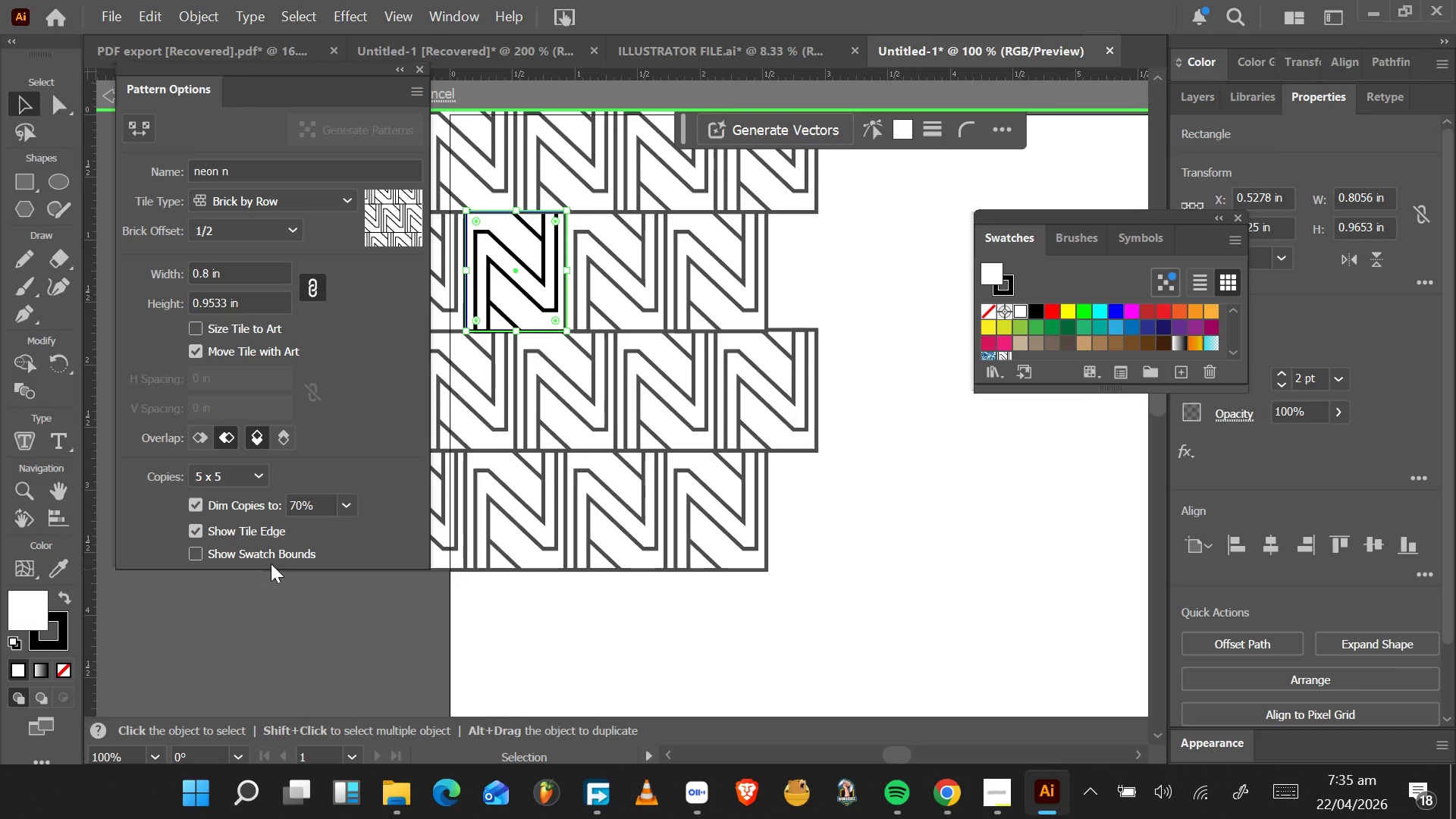 
left_click([271, 558])
 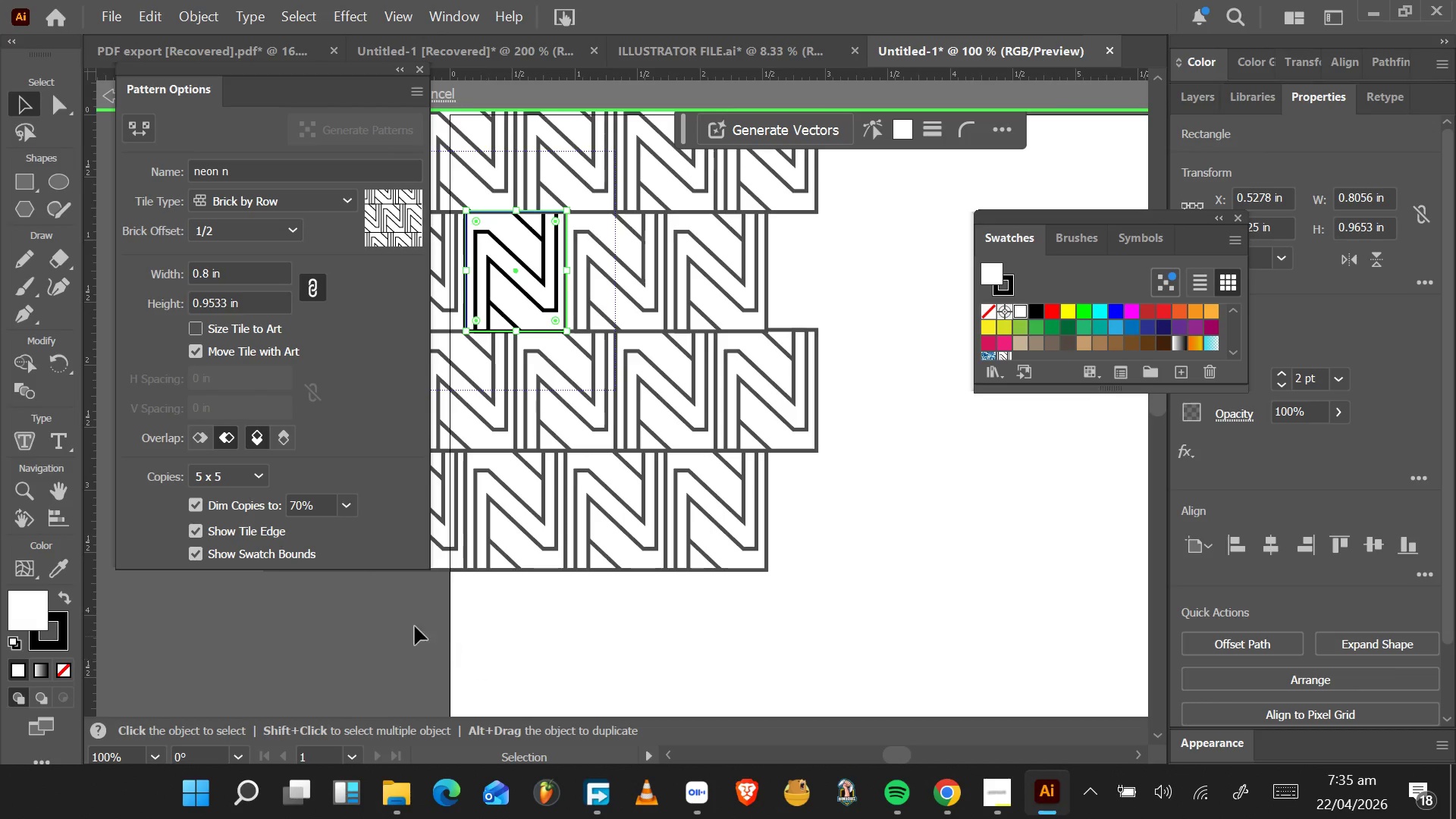 
scroll: coordinate [394, 522], scroll_direction: down, amount: 2.0
 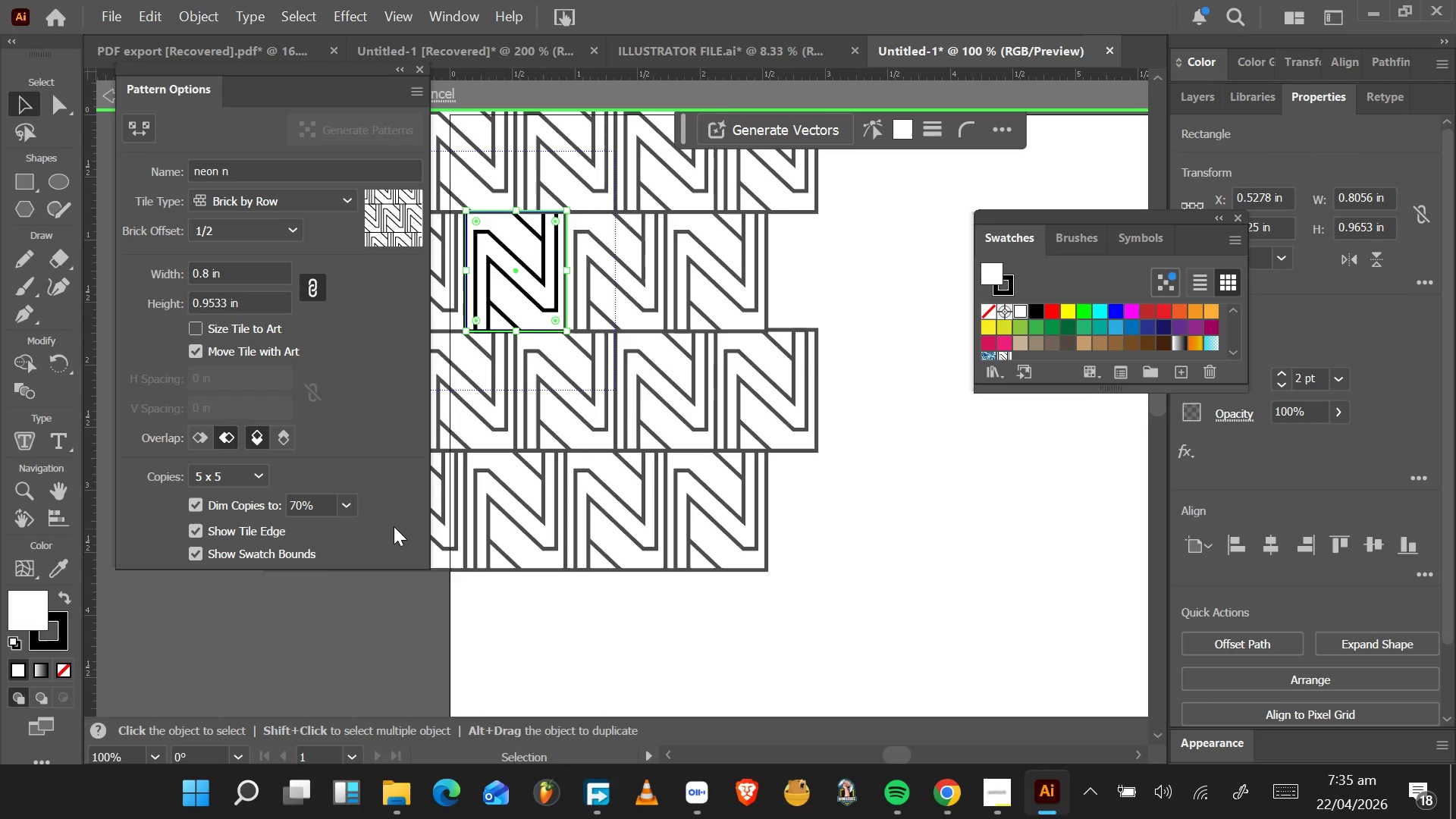 
wait(12.06)
 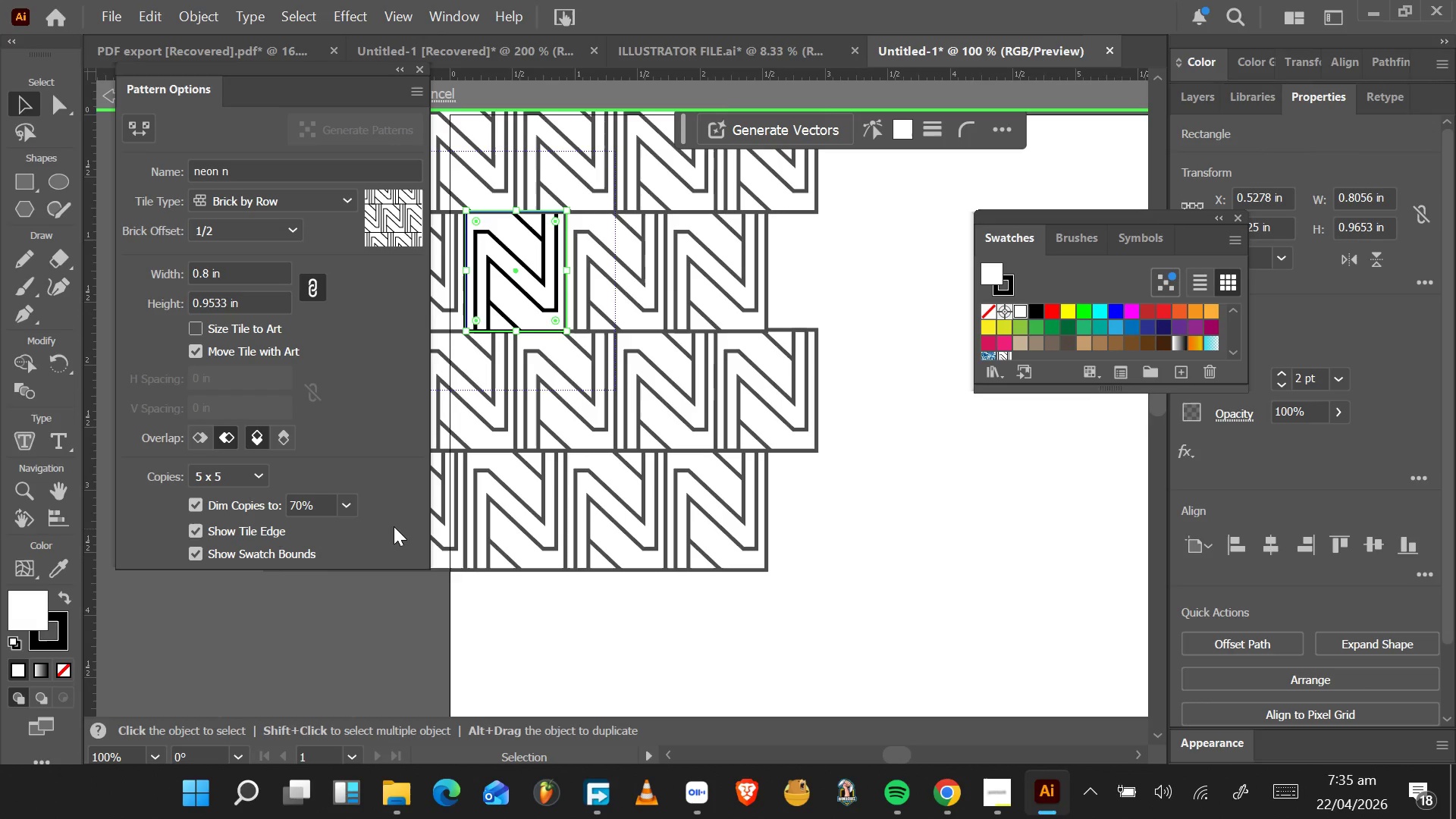 
scroll: coordinate [216, 327], scroll_direction: down, amount: 3.0
 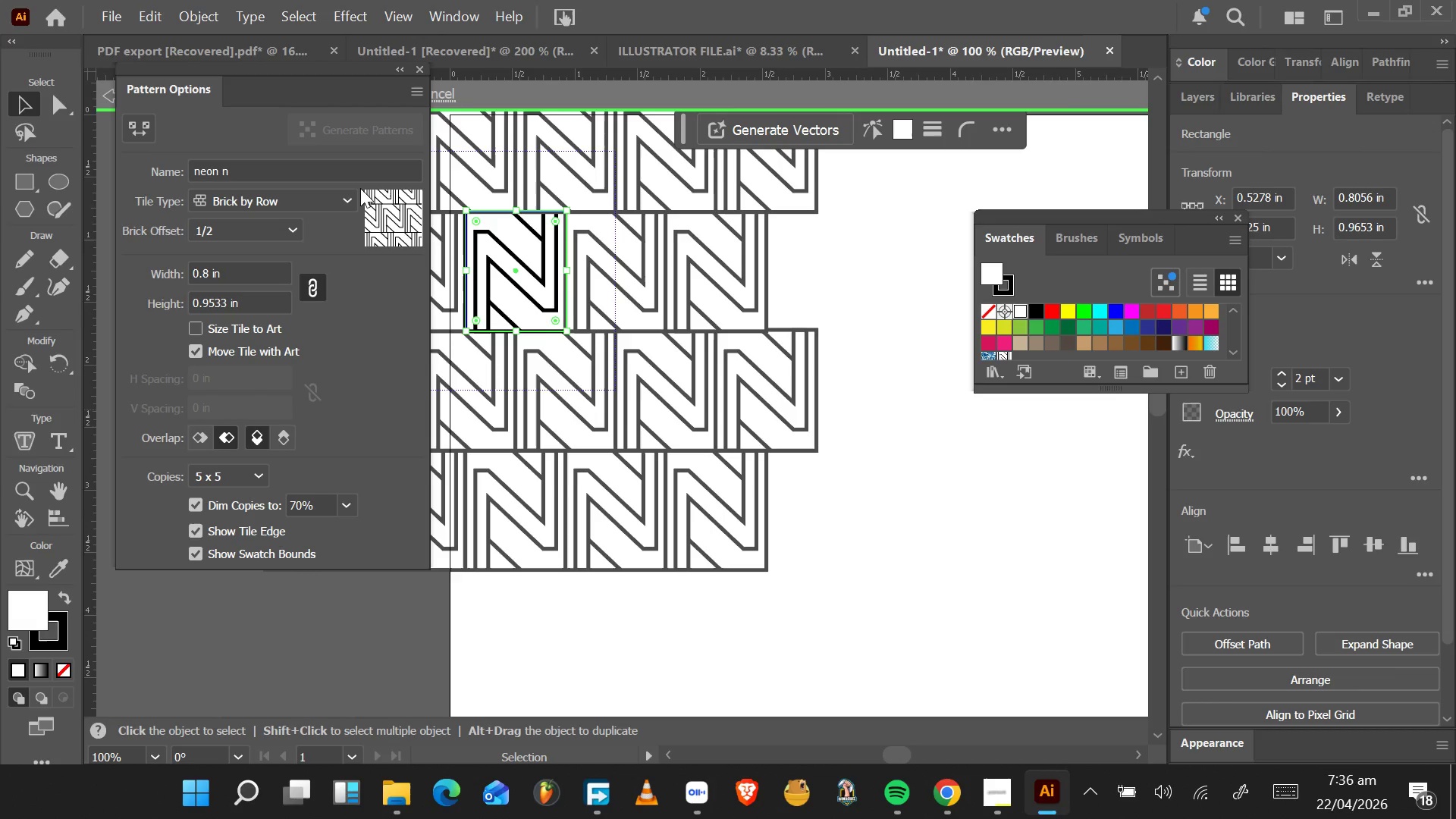 
wait(6.38)
 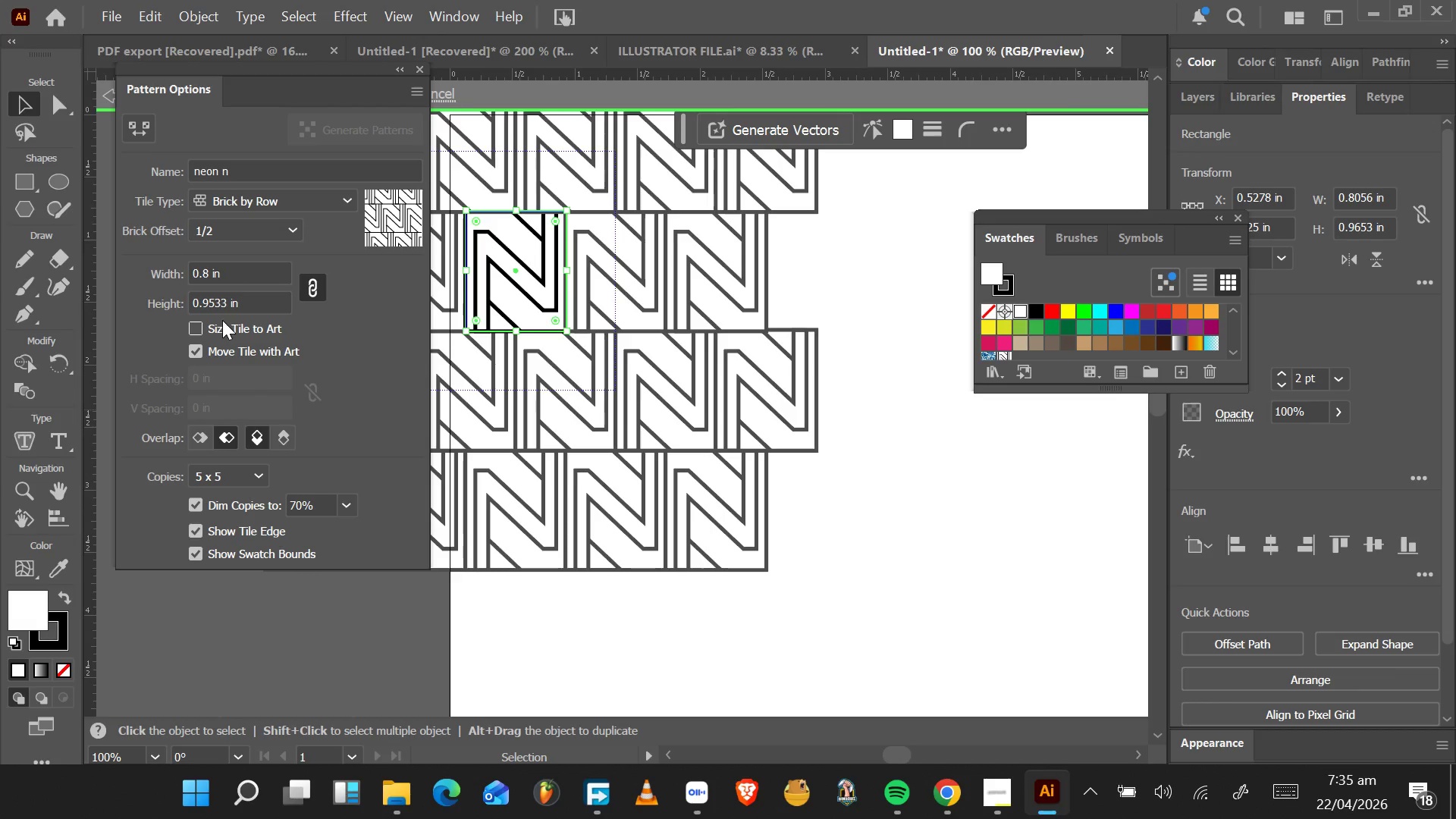 
scroll: coordinate [276, 488], scroll_direction: down, amount: 4.0
 